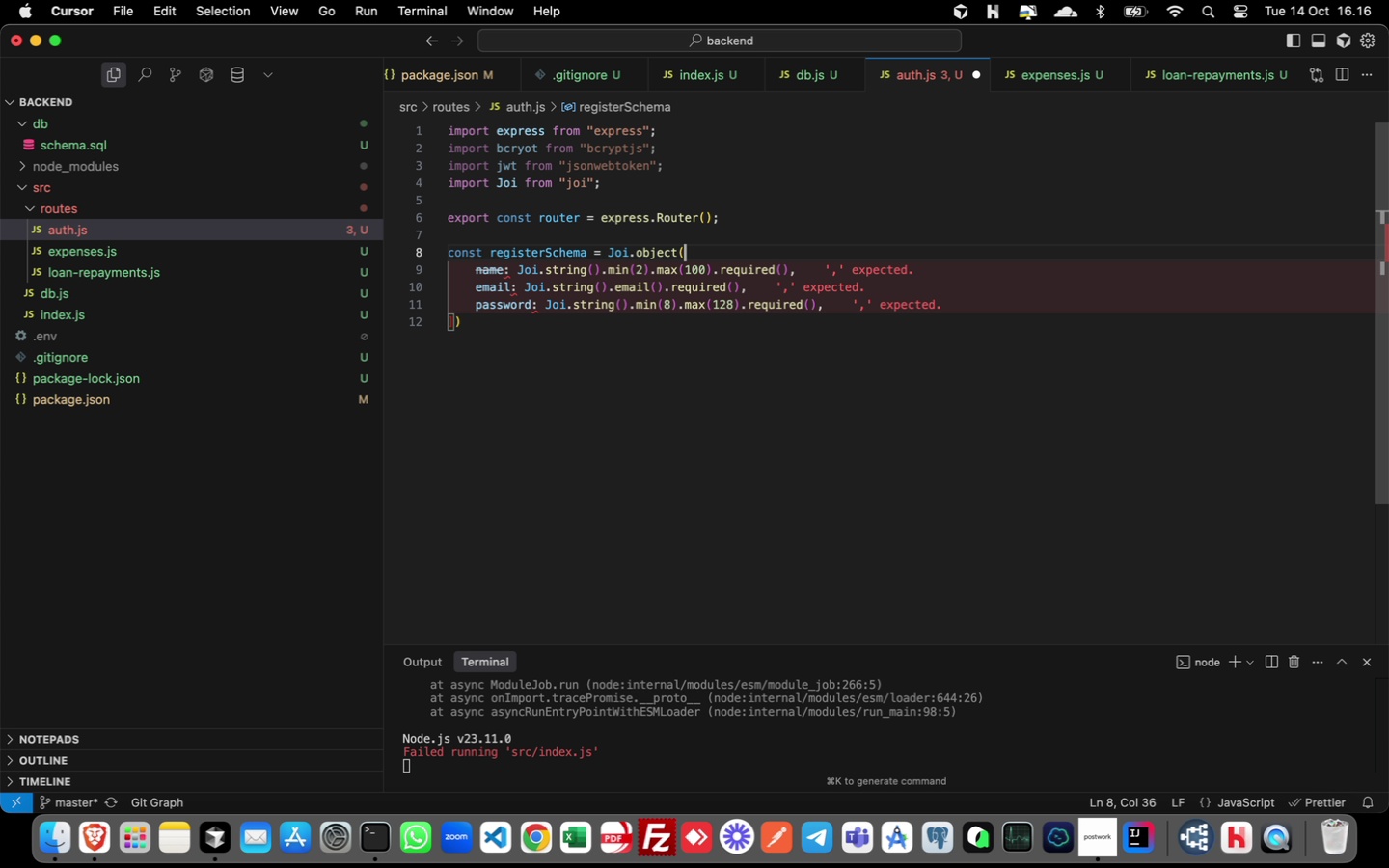 
key(Backspace)
 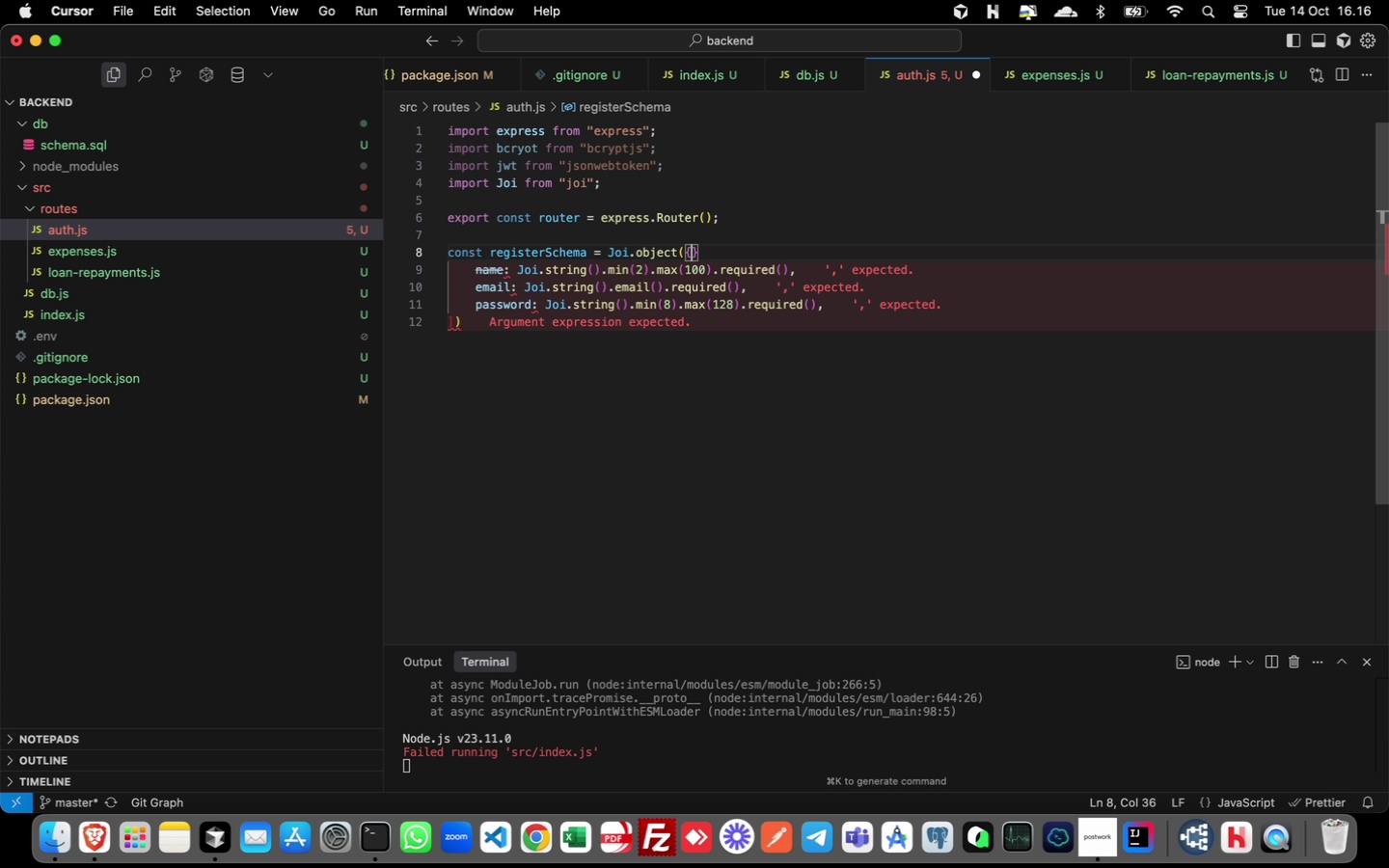 
key(Shift+BracketLeft)
 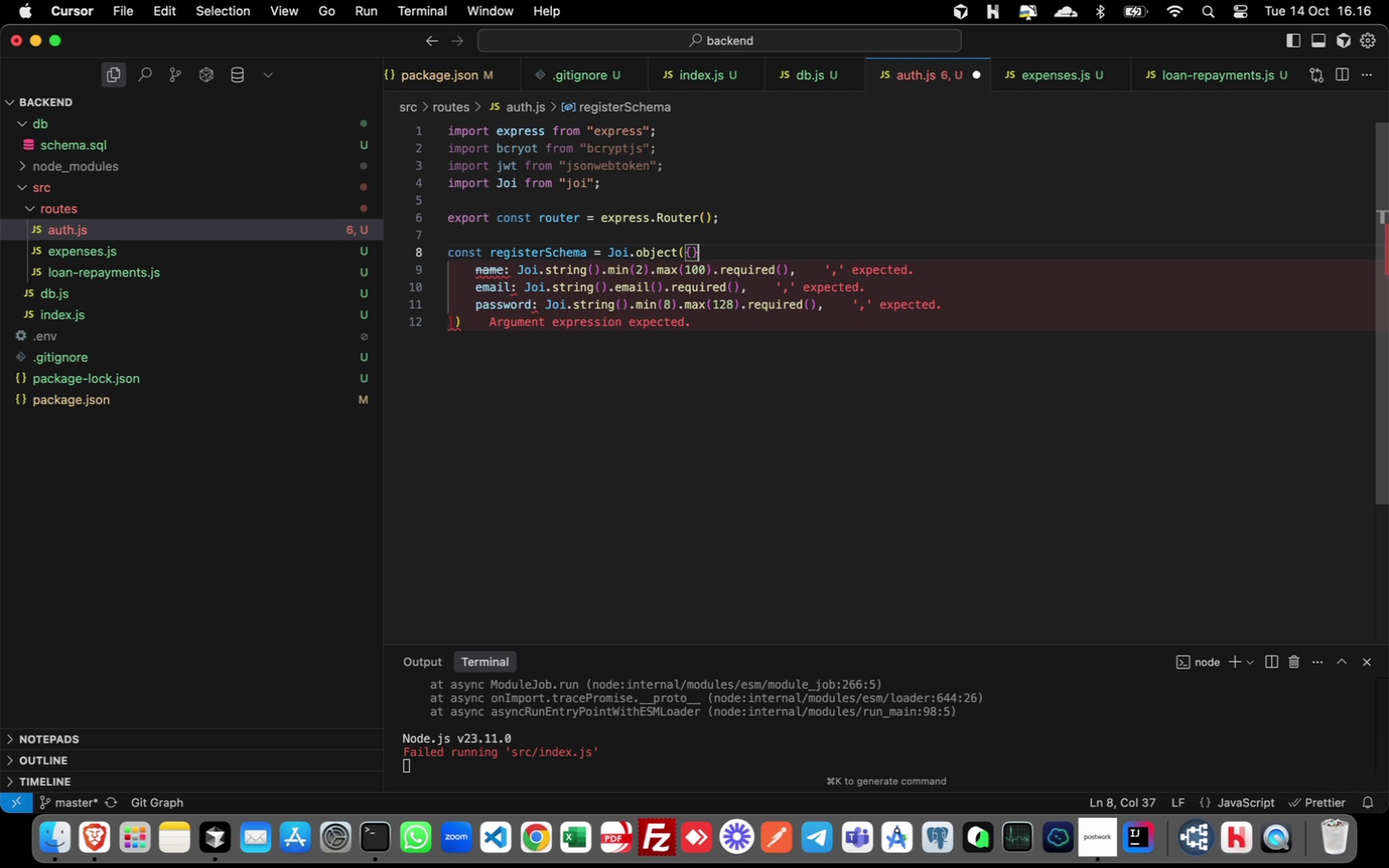 
key(ArrowRight)
 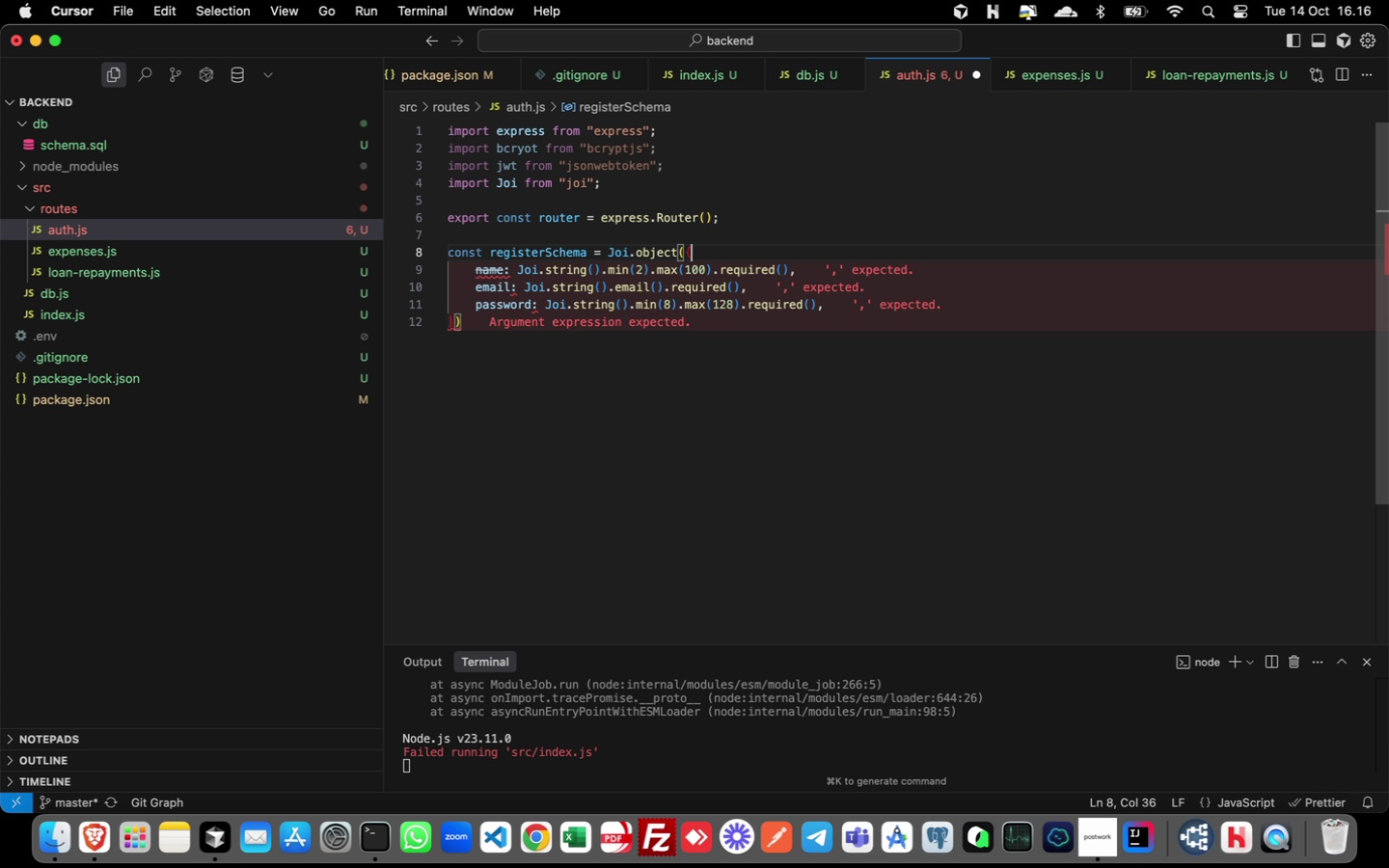 
key(Backspace)
 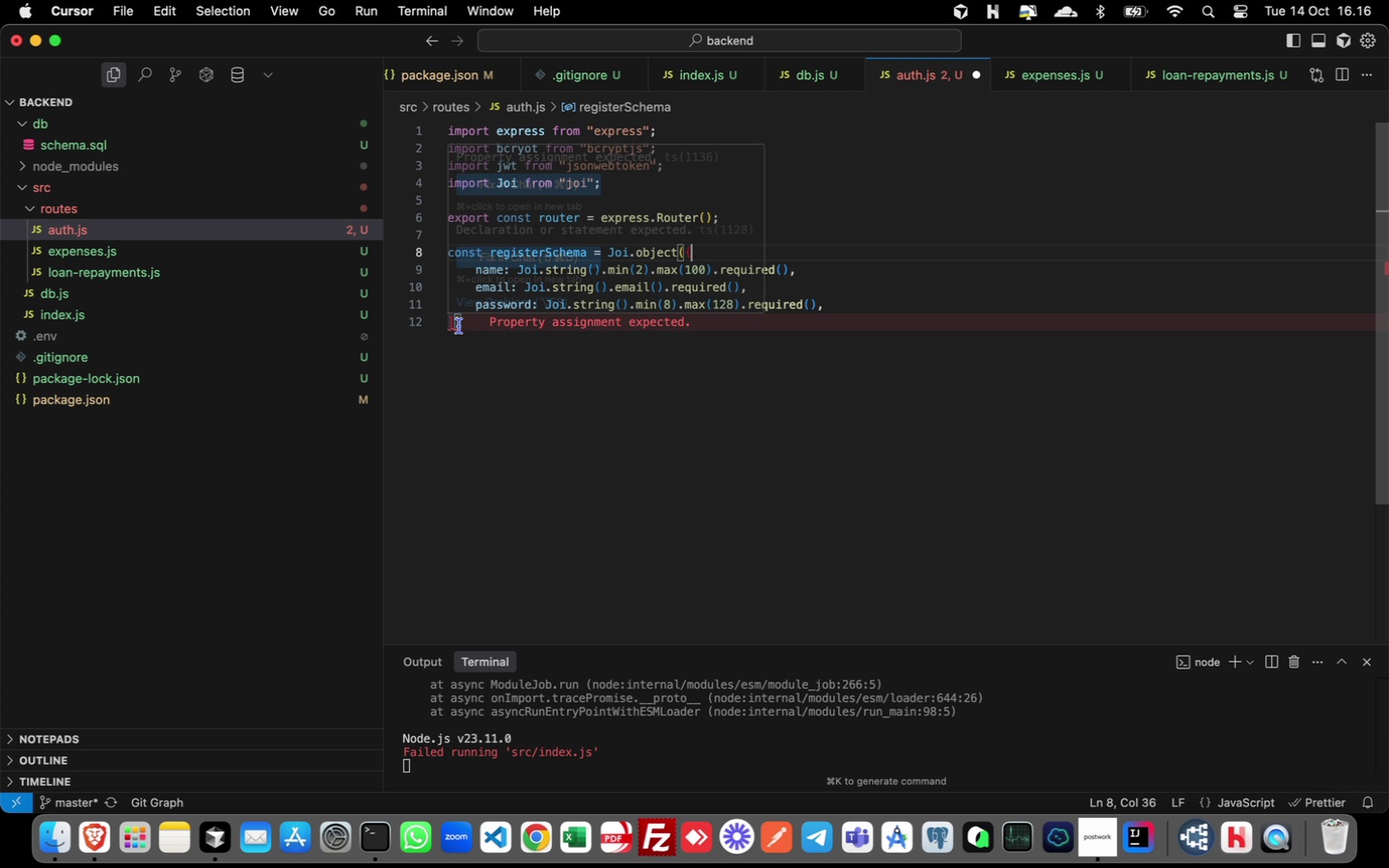 
left_click([453, 321])
 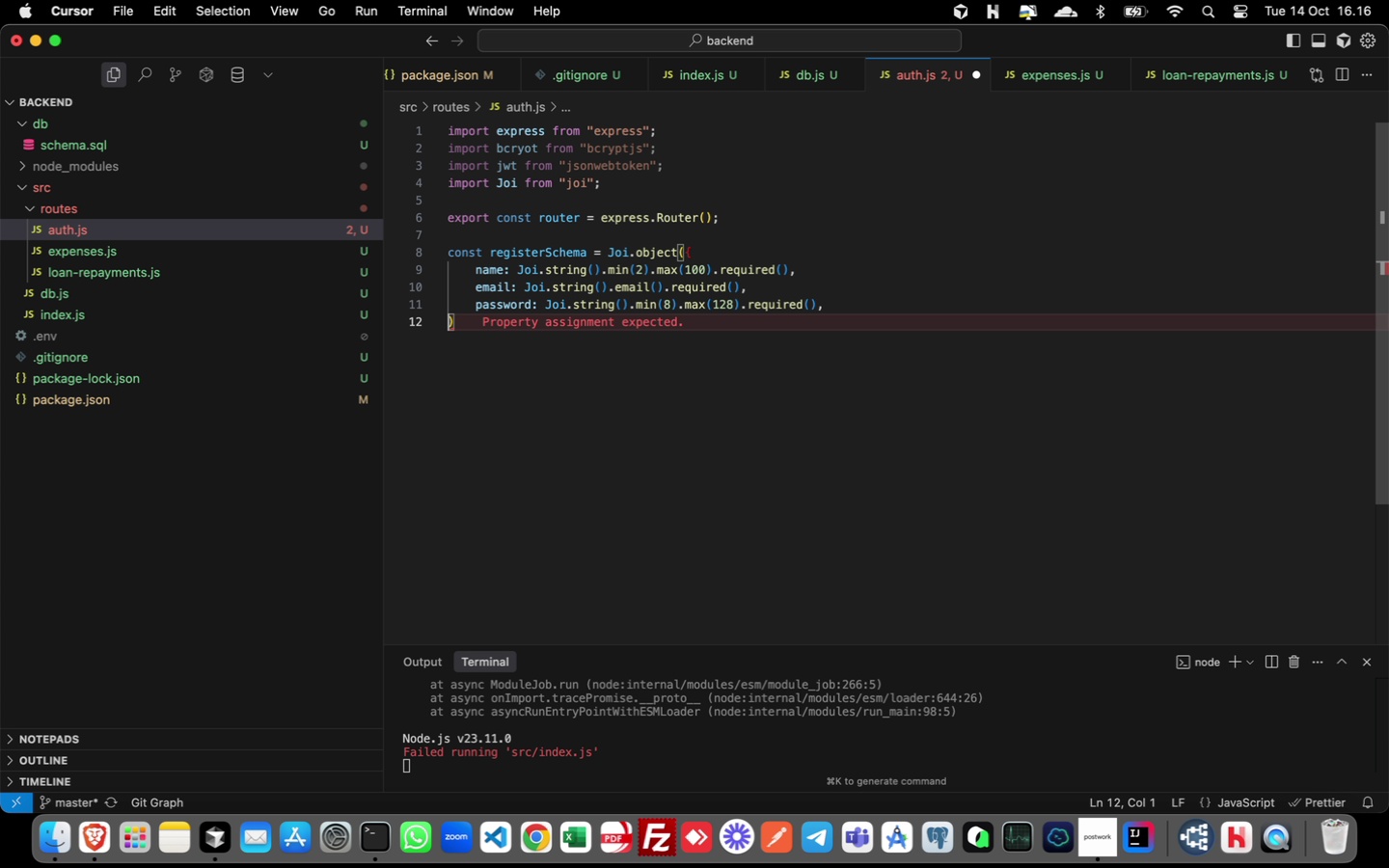 
key(Backspace)
 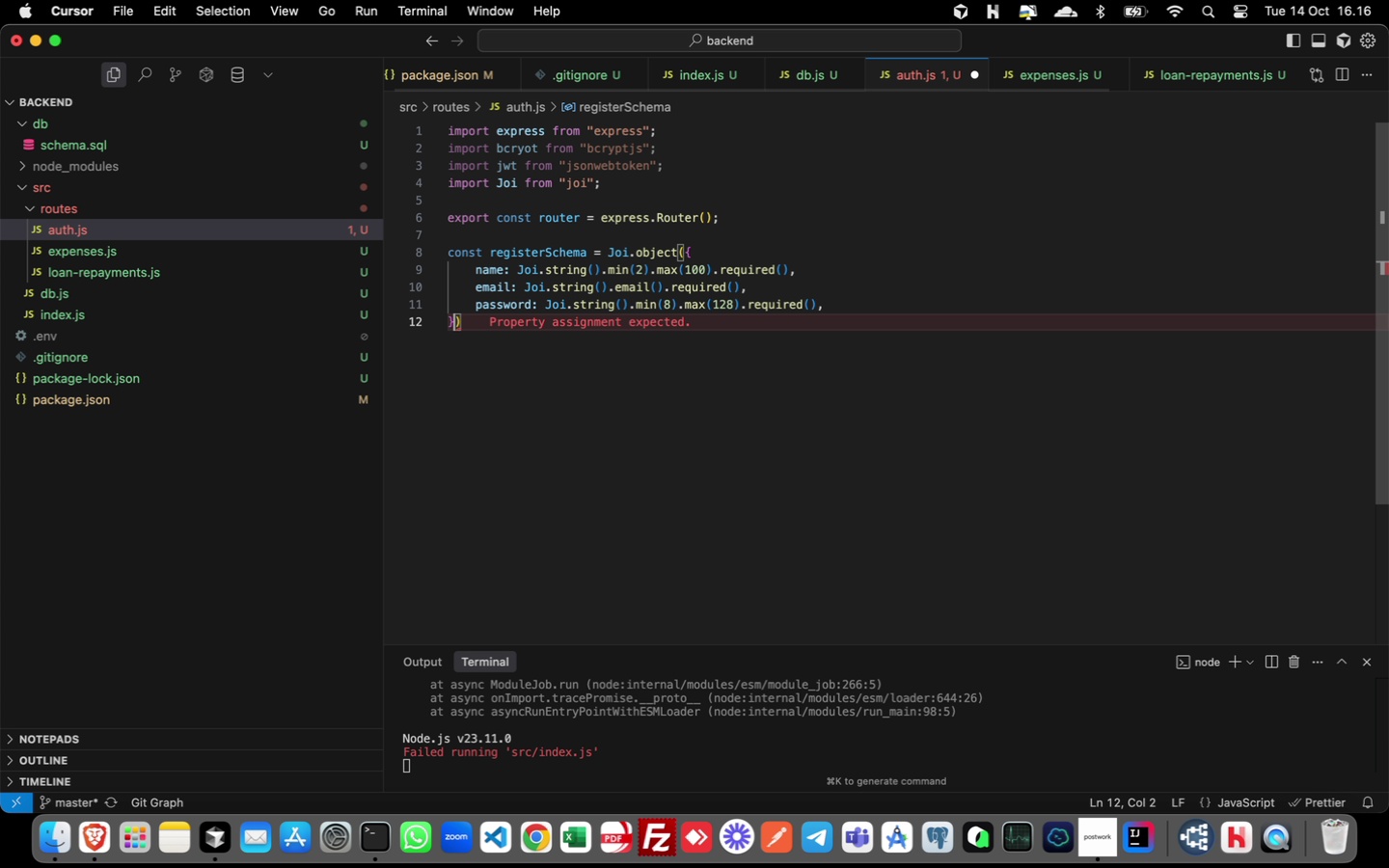 
key(Shift+BracketRight)
 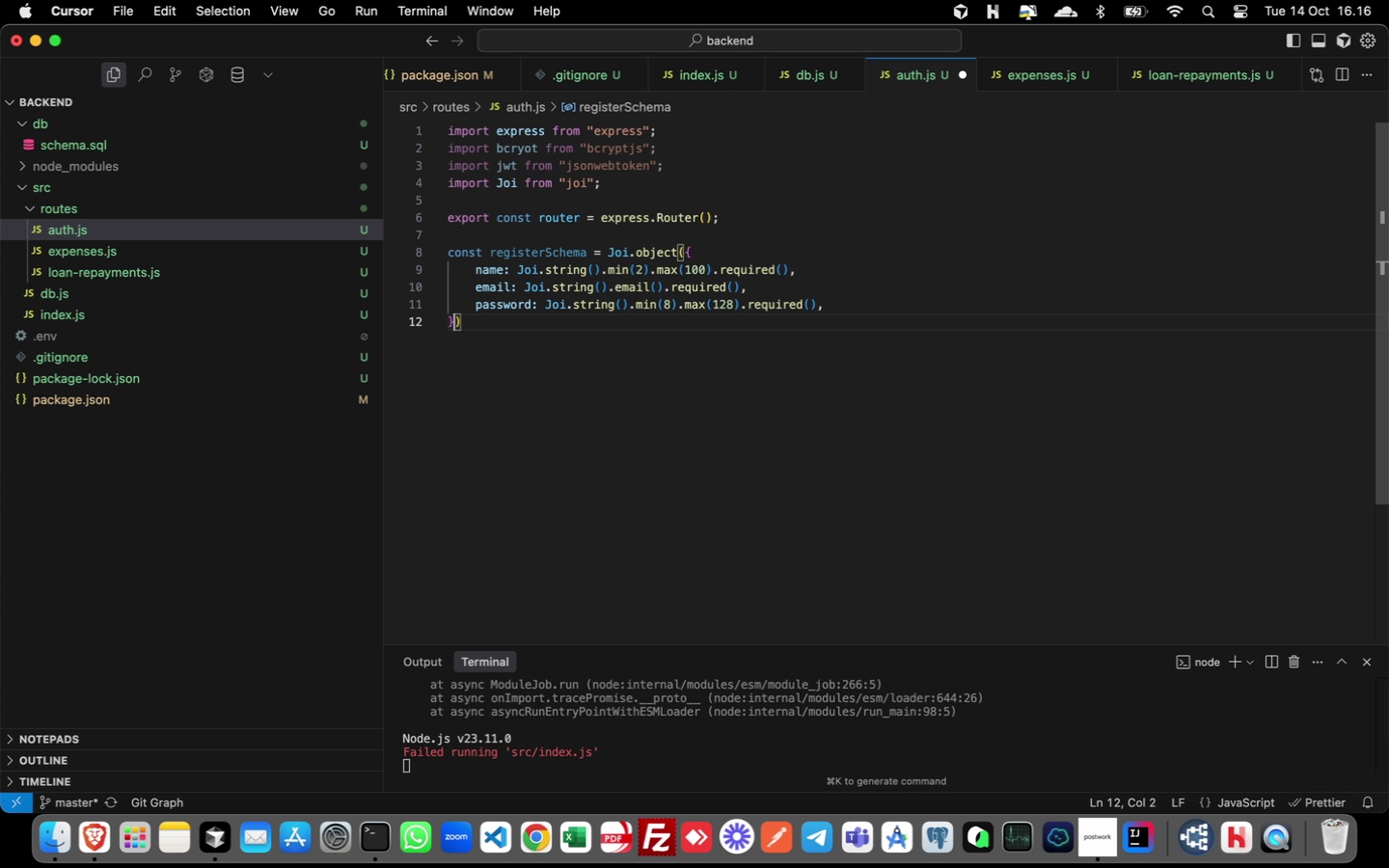 
key(ArrowRight)
 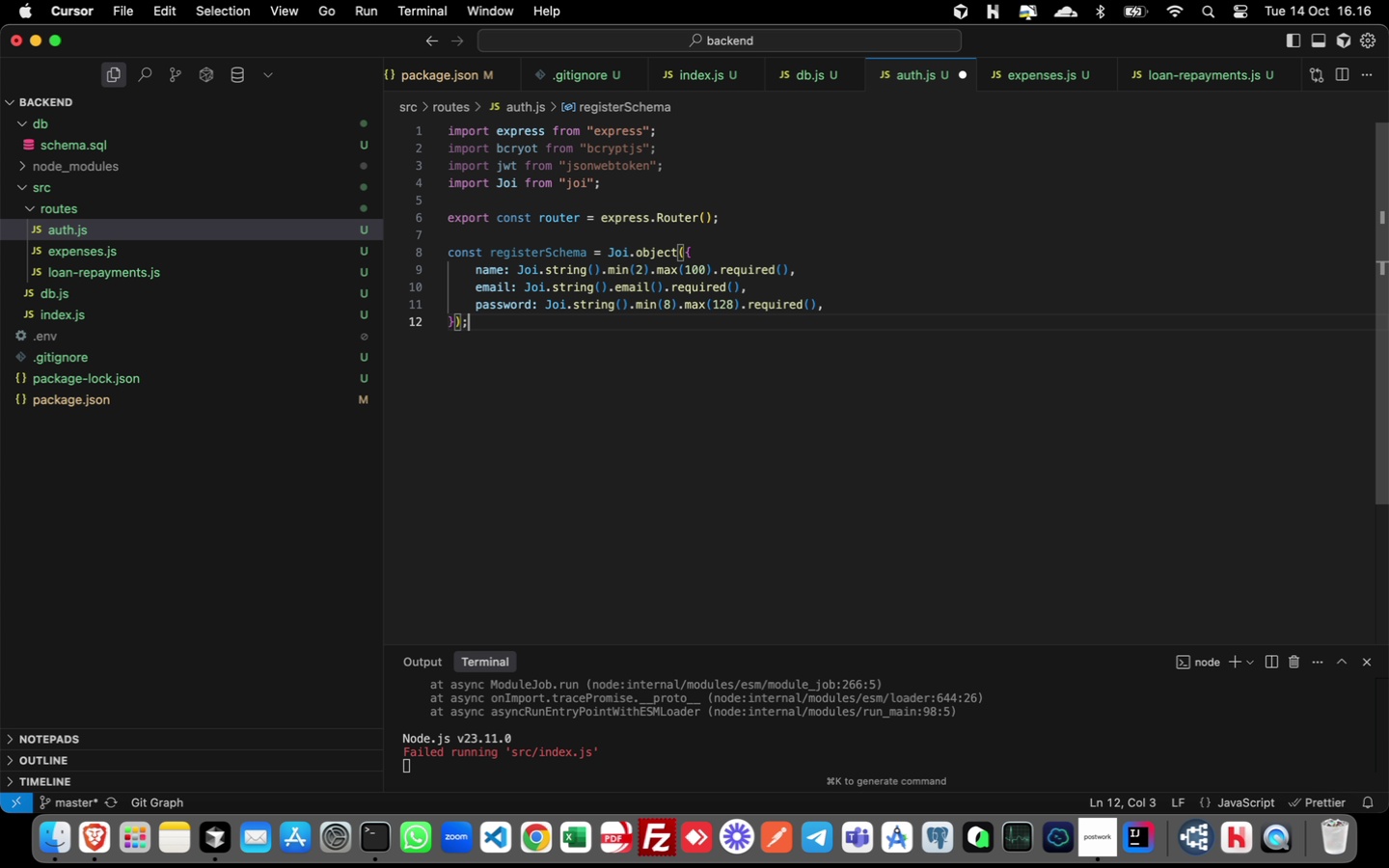 
key(Semicolon)
 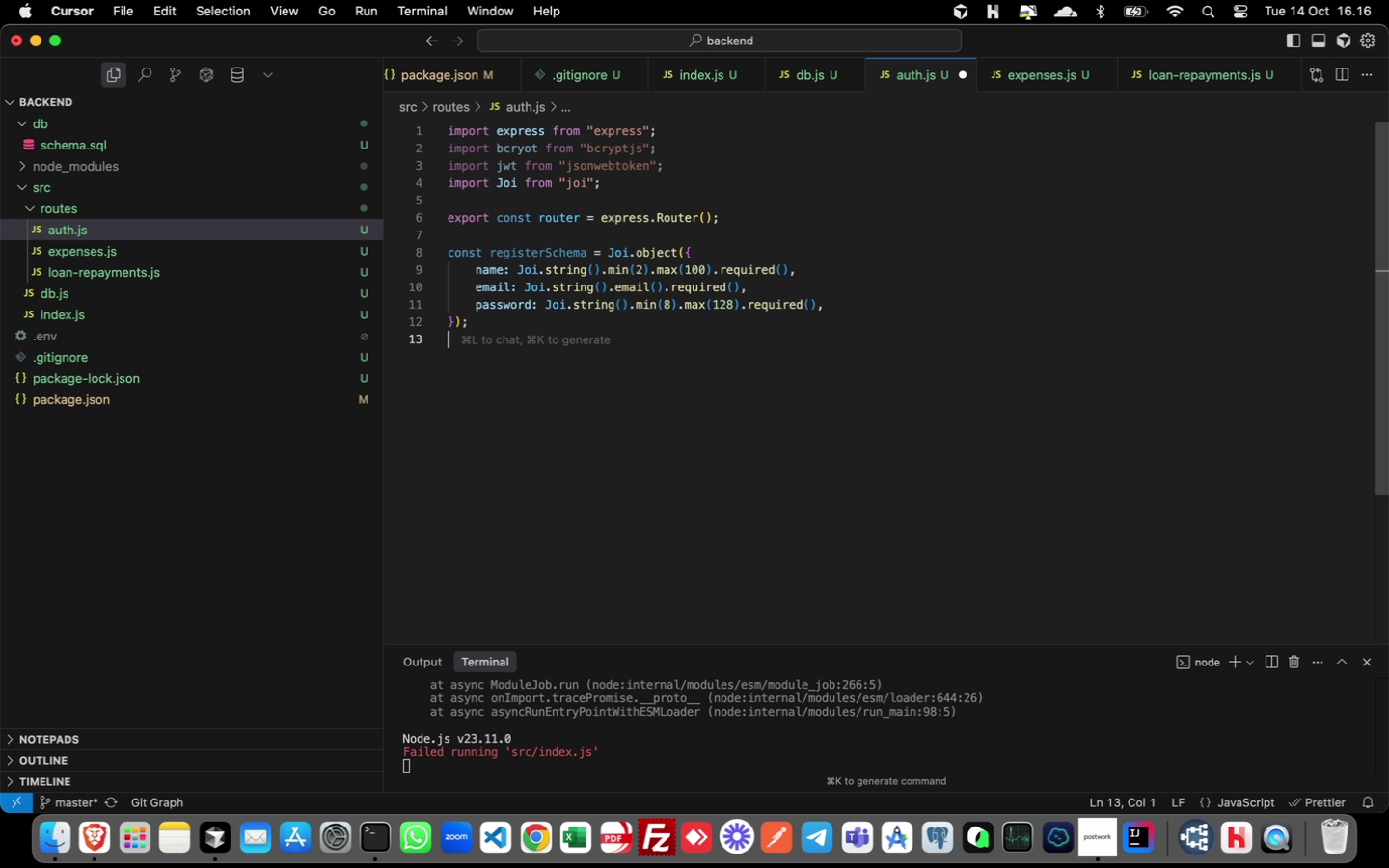 
key(Enter)
 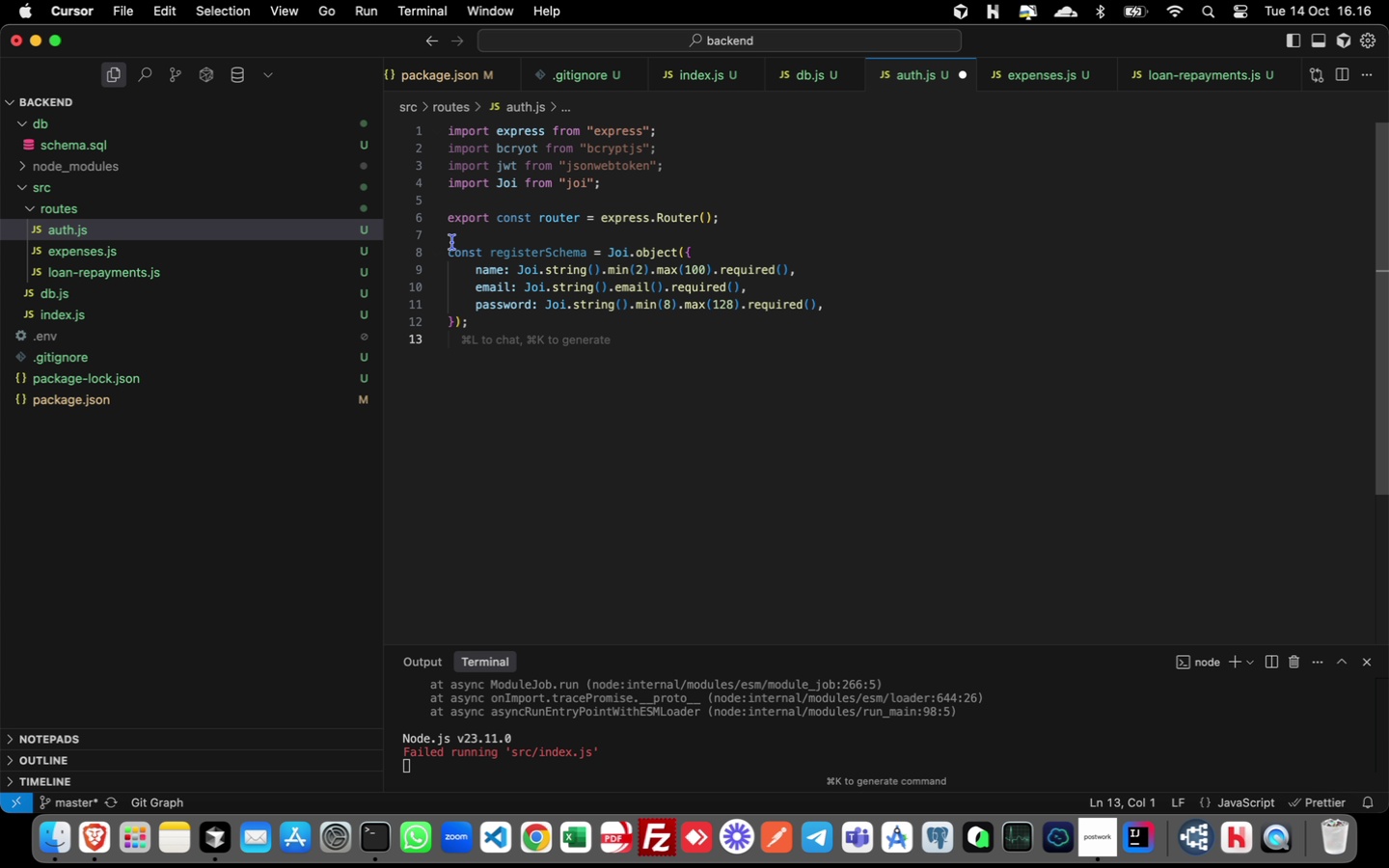 
left_click_drag(start_coordinate=[449, 249], to_coordinate=[483, 340])
 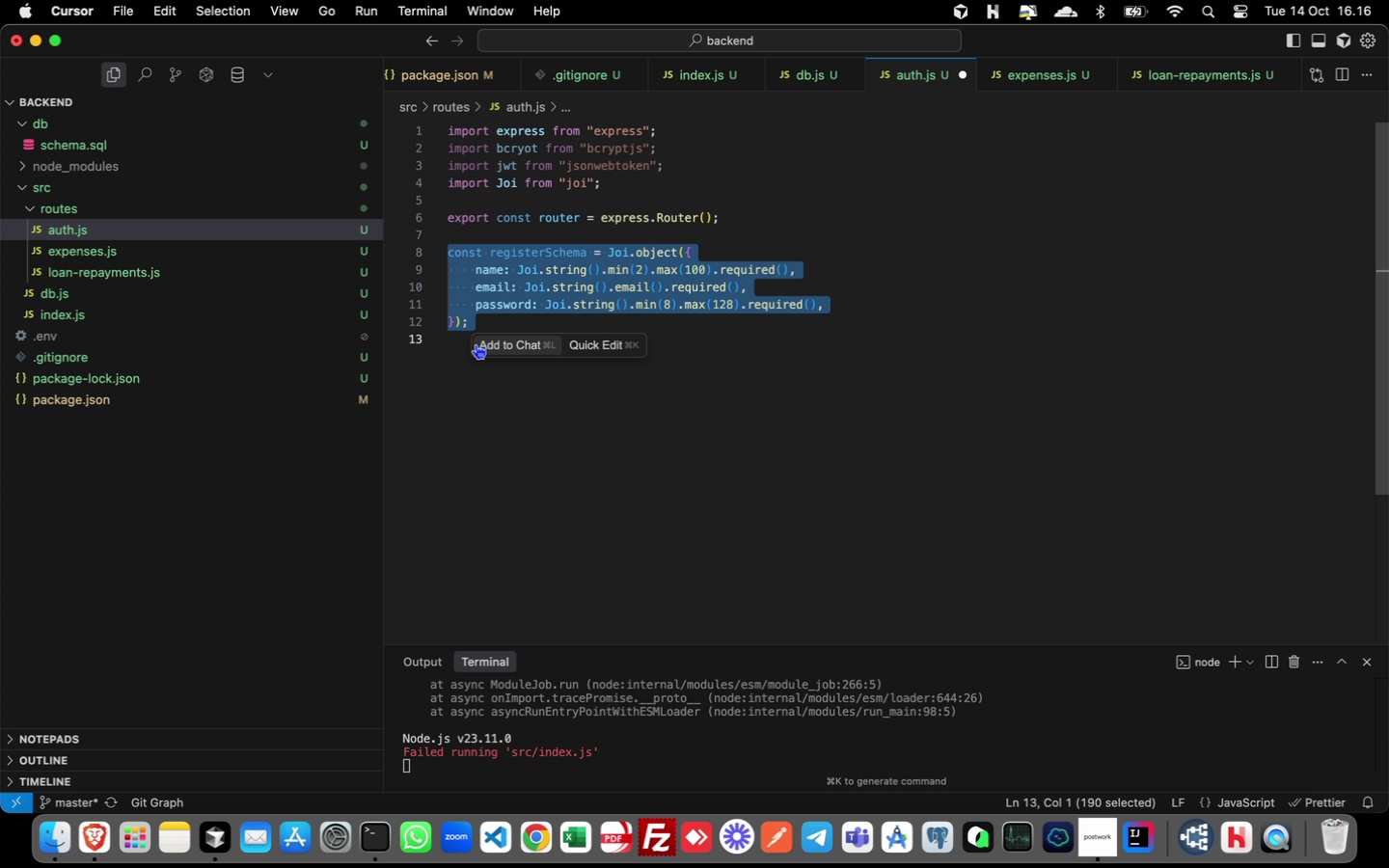 
key(Meta+CommandLeft)
 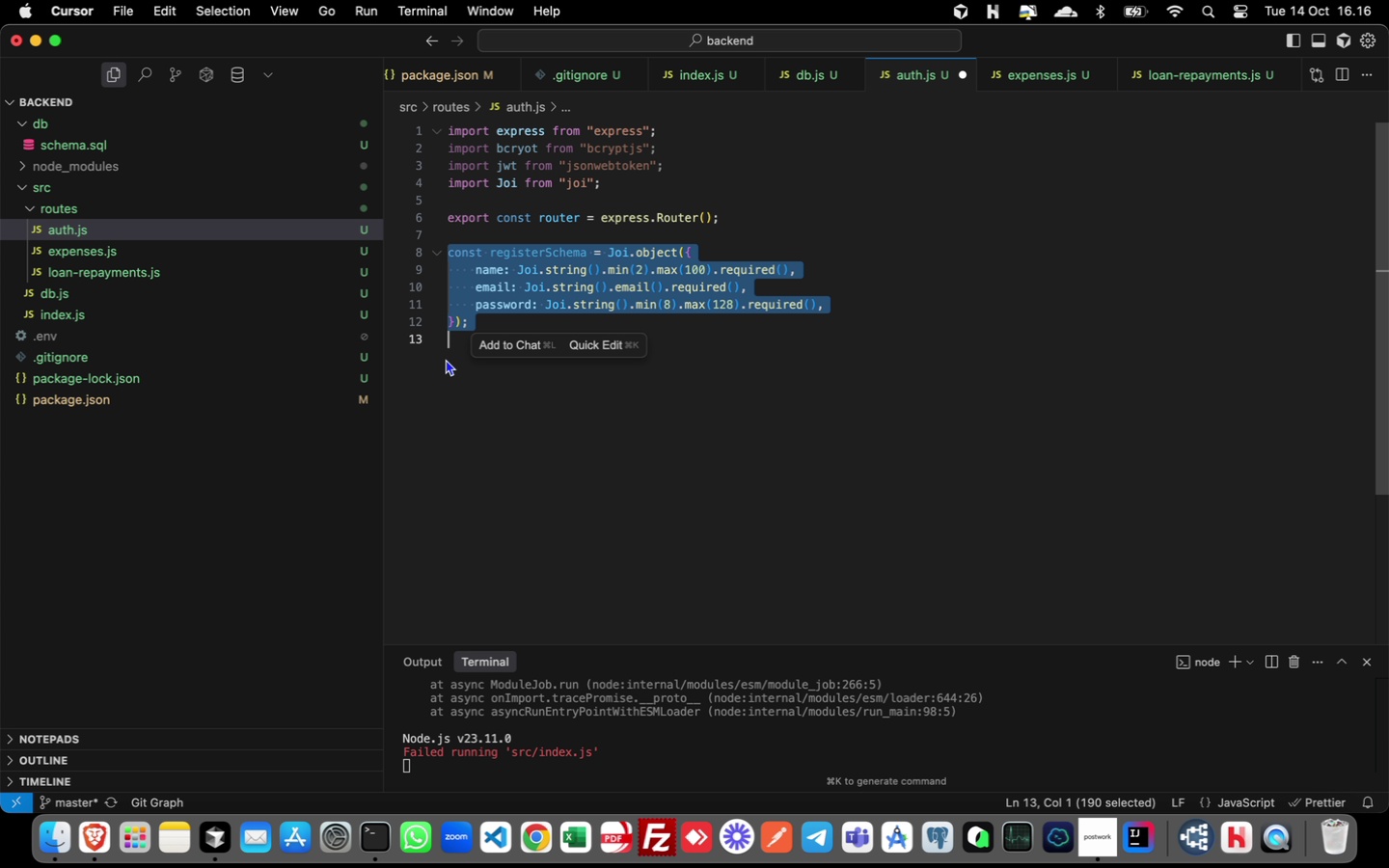 
key(Meta+C)
 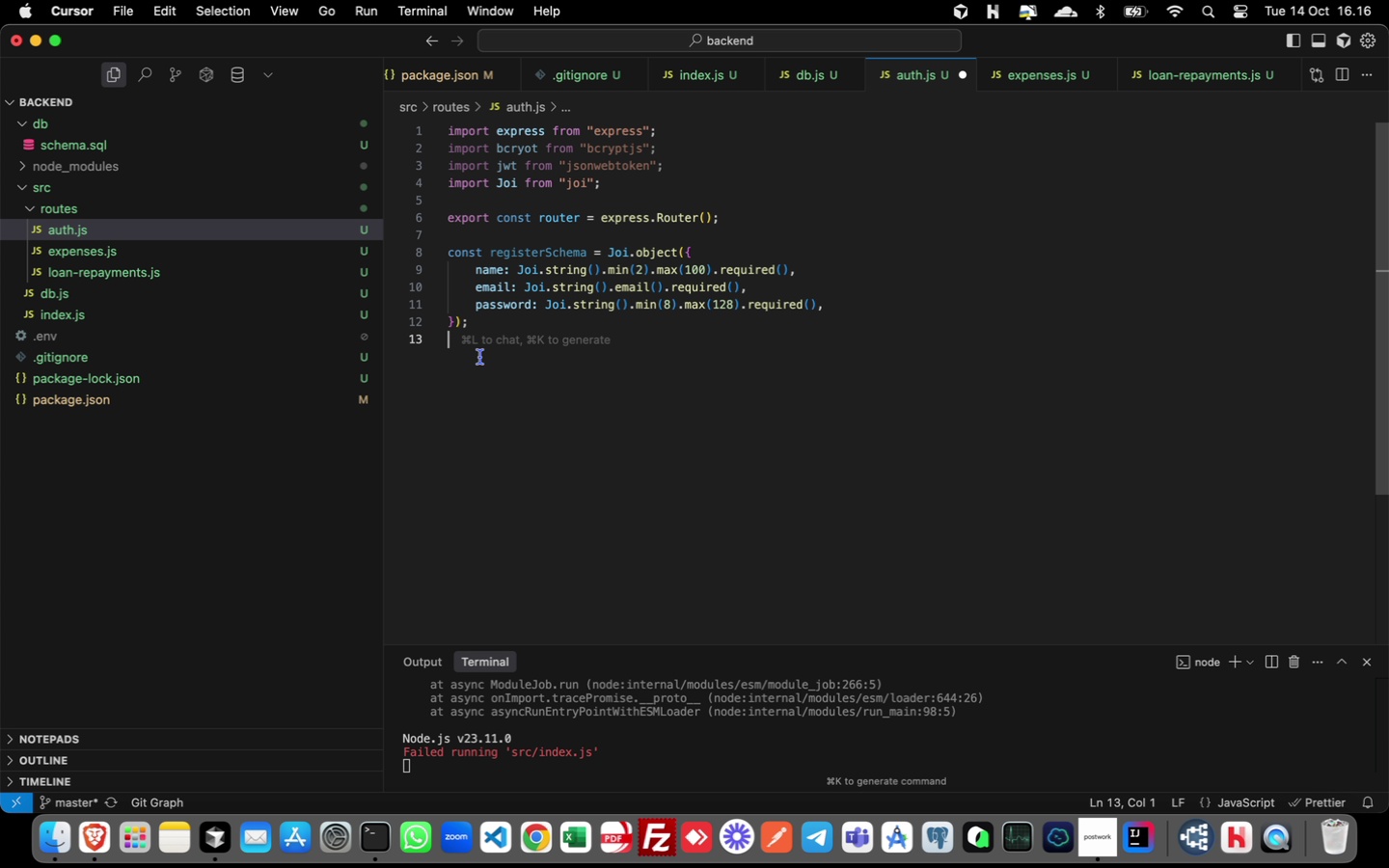 
left_click([453, 357])
 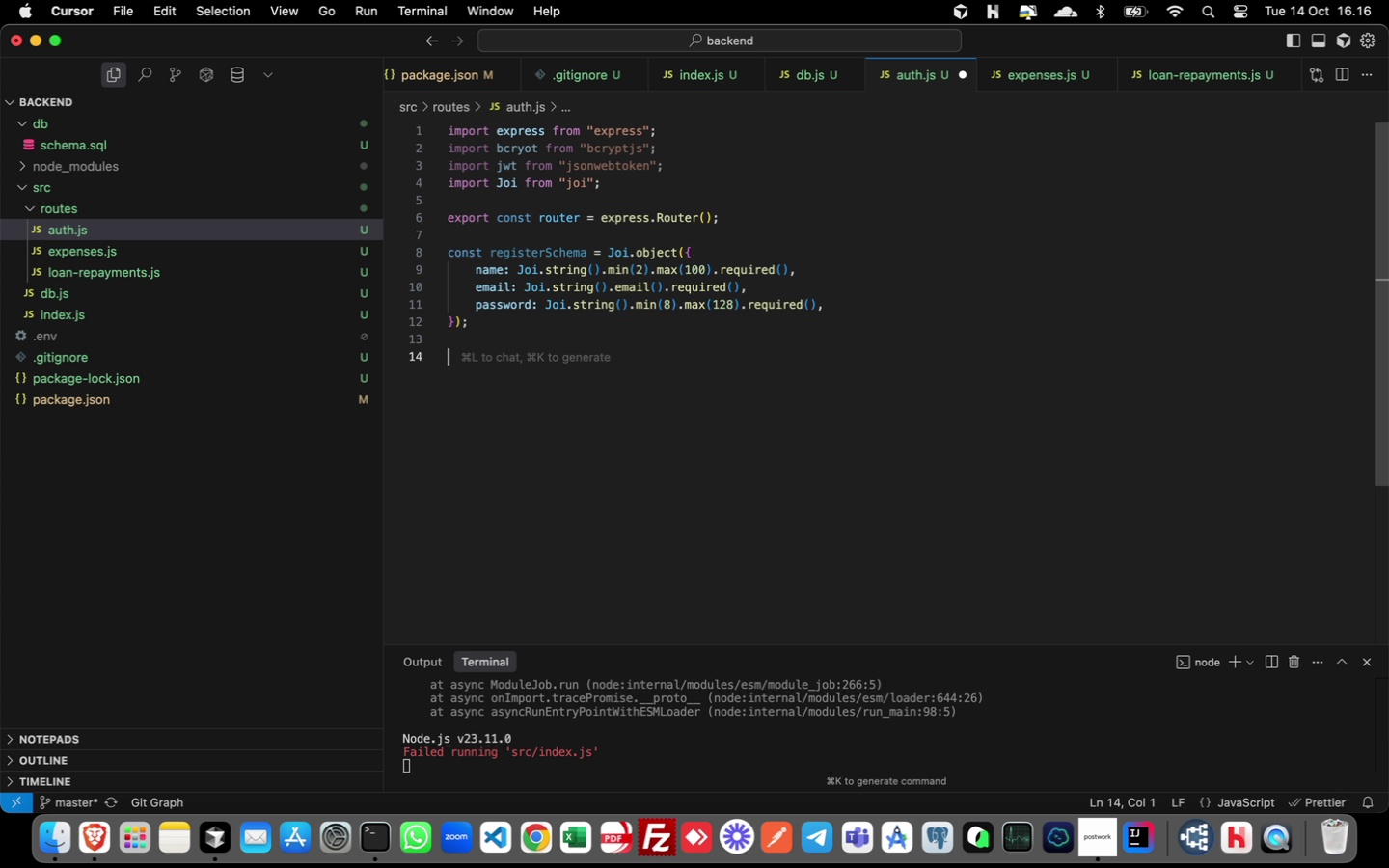 
key(Enter)
 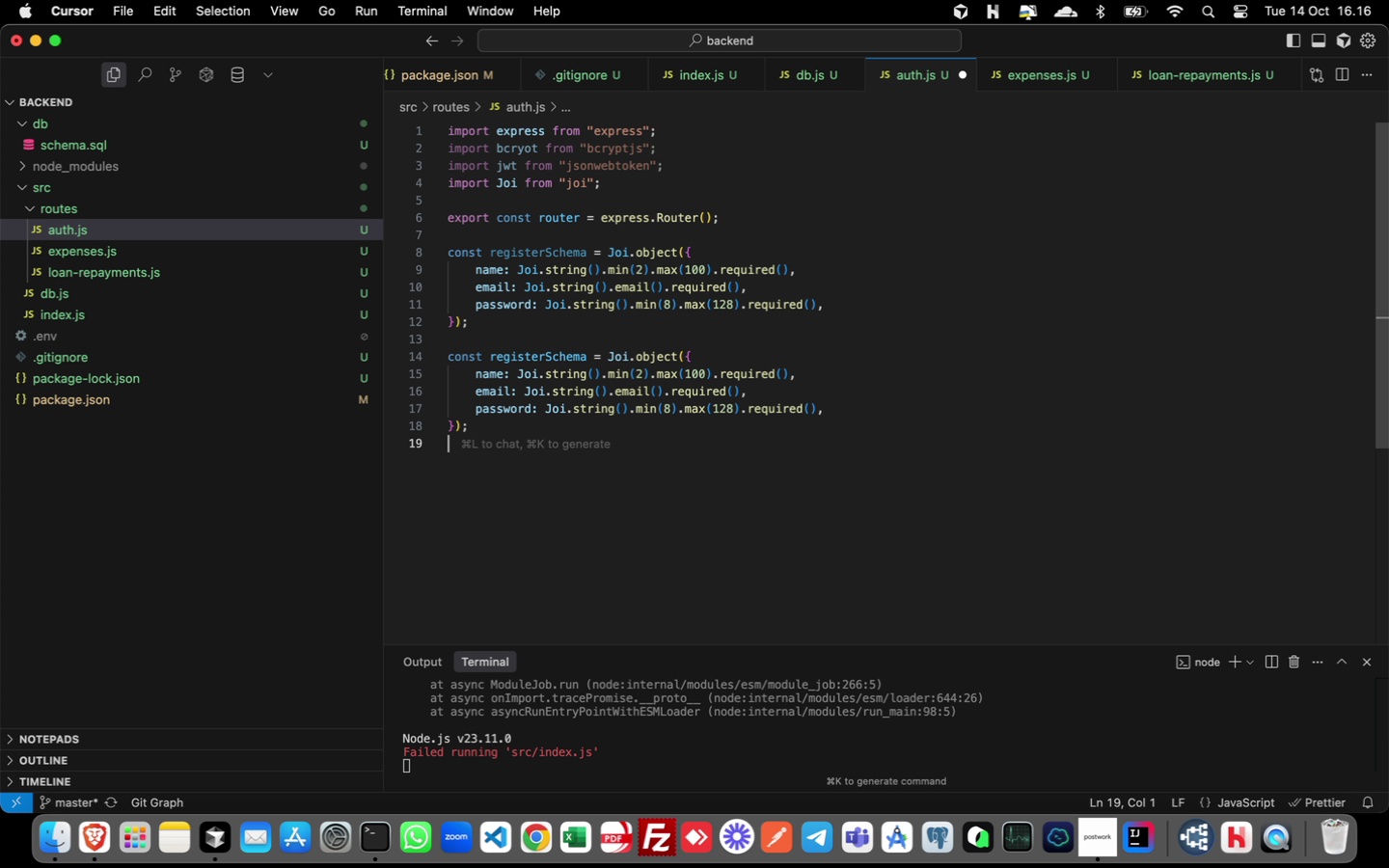 
key(Meta+CommandLeft)
 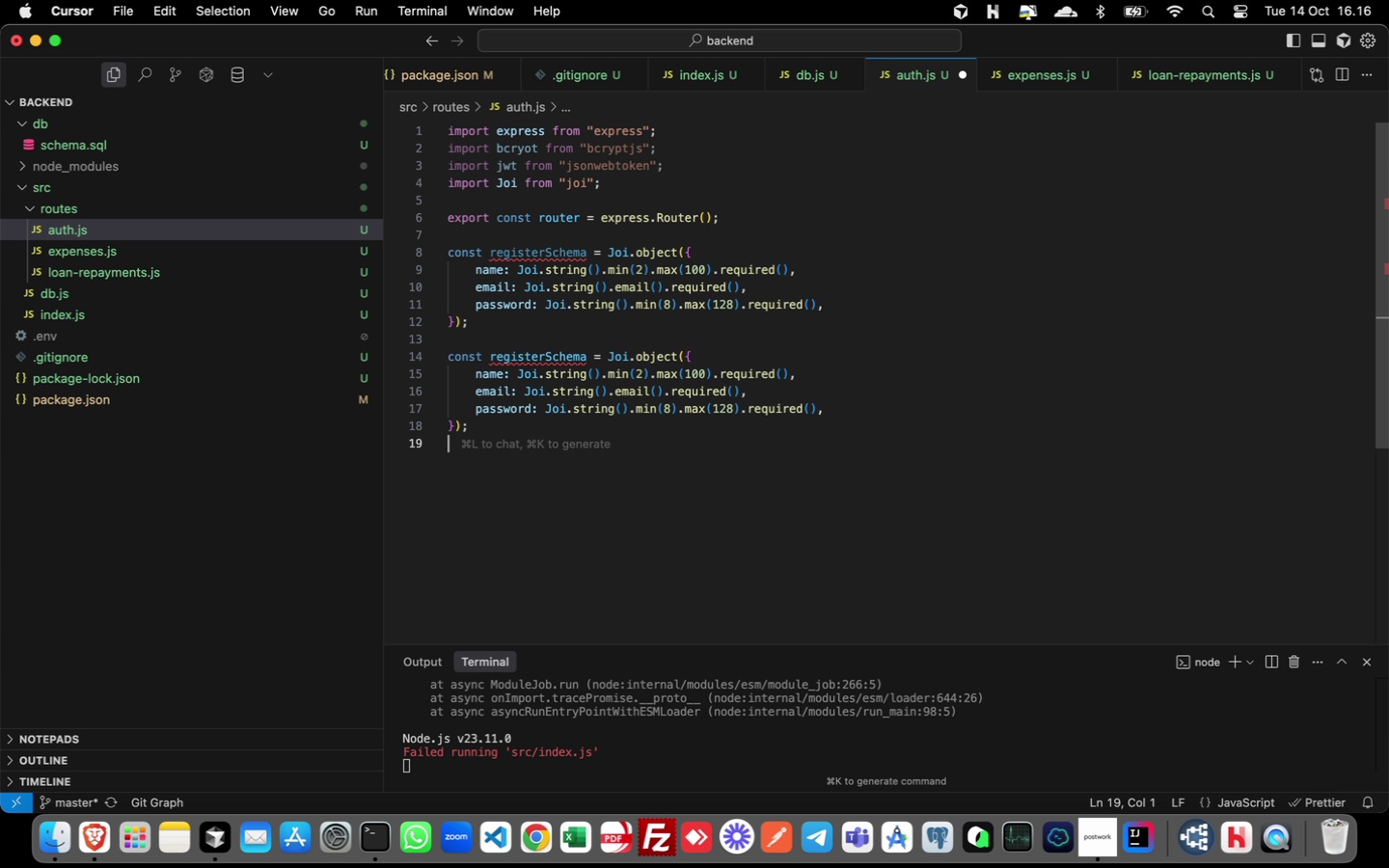 
key(Meta+V)
 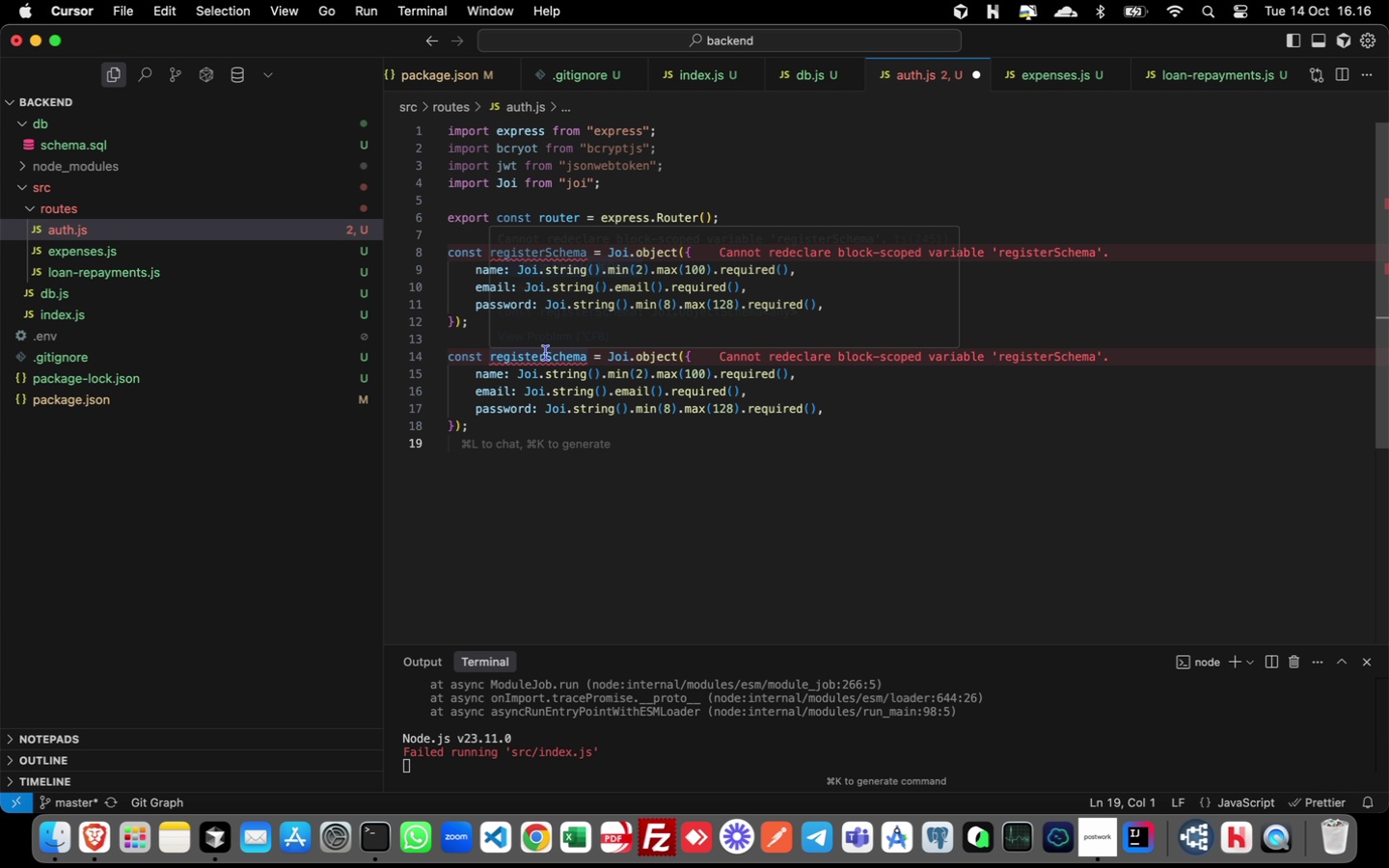 
left_click([546, 353])
 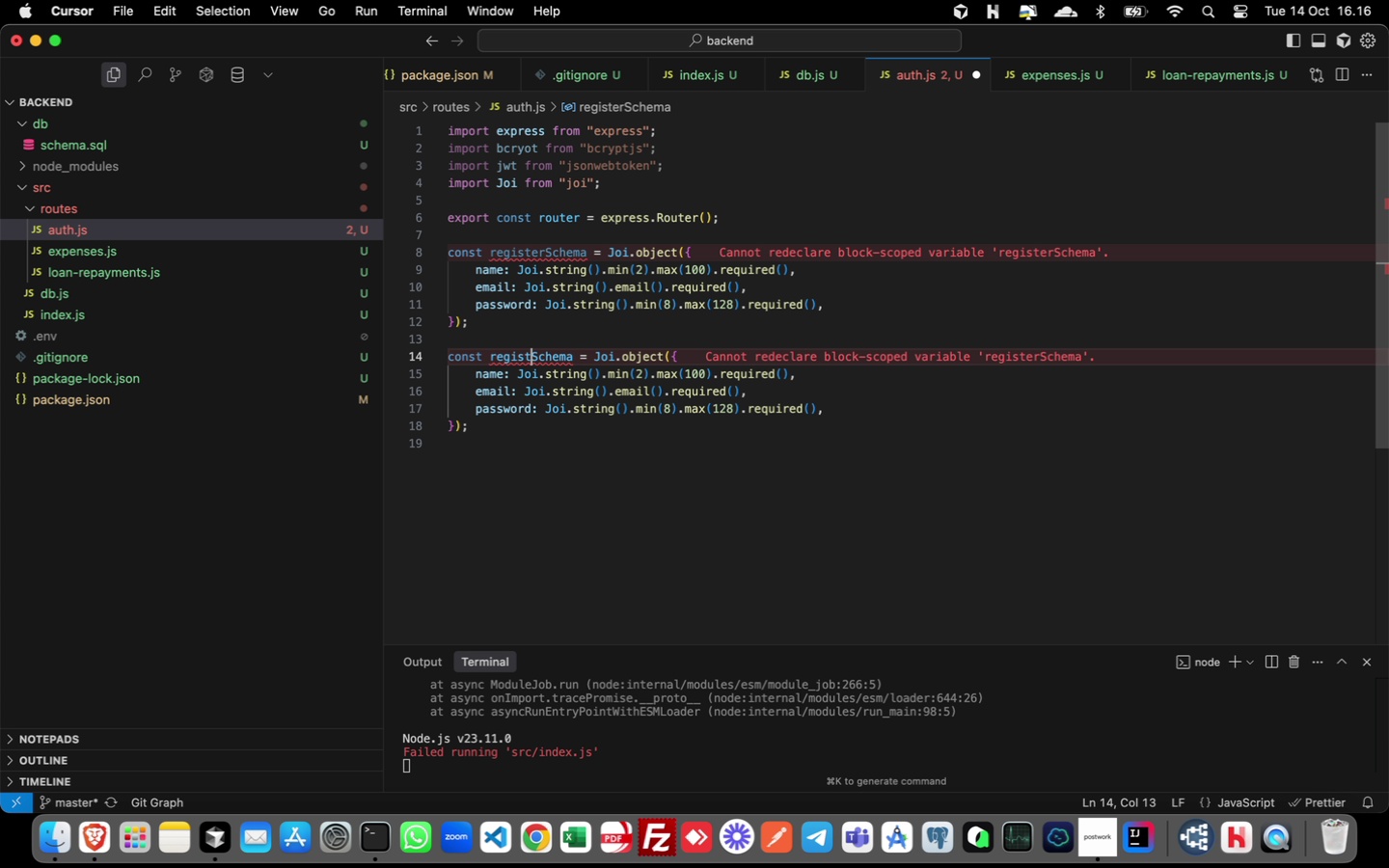 
key(Backspace)
key(Backspace)
key(Backspace)
key(Backspace)
key(Backspace)
key(Backspace)
key(Backspace)
key(Backspace)
type(login)
 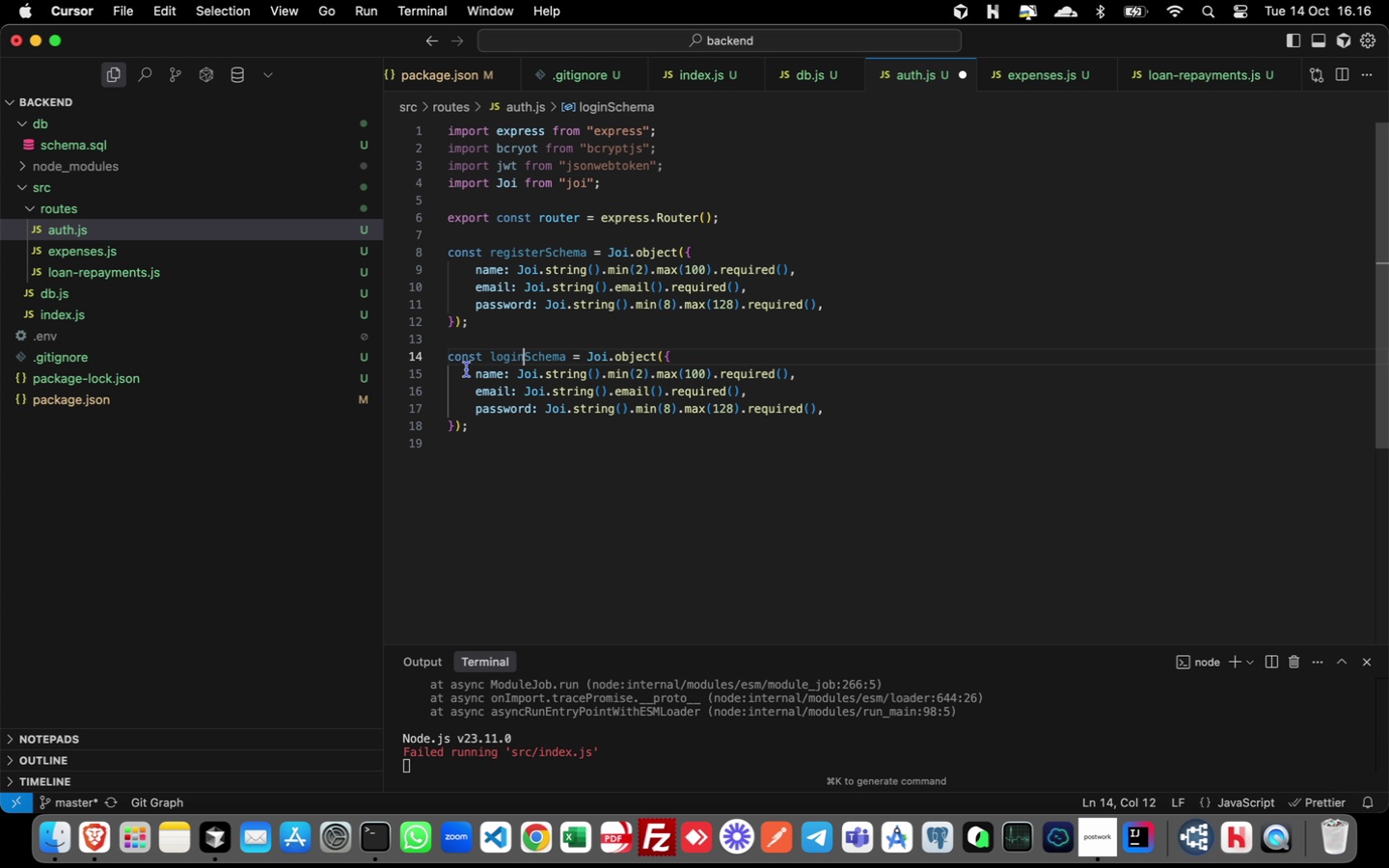 
left_click([467, 366])
 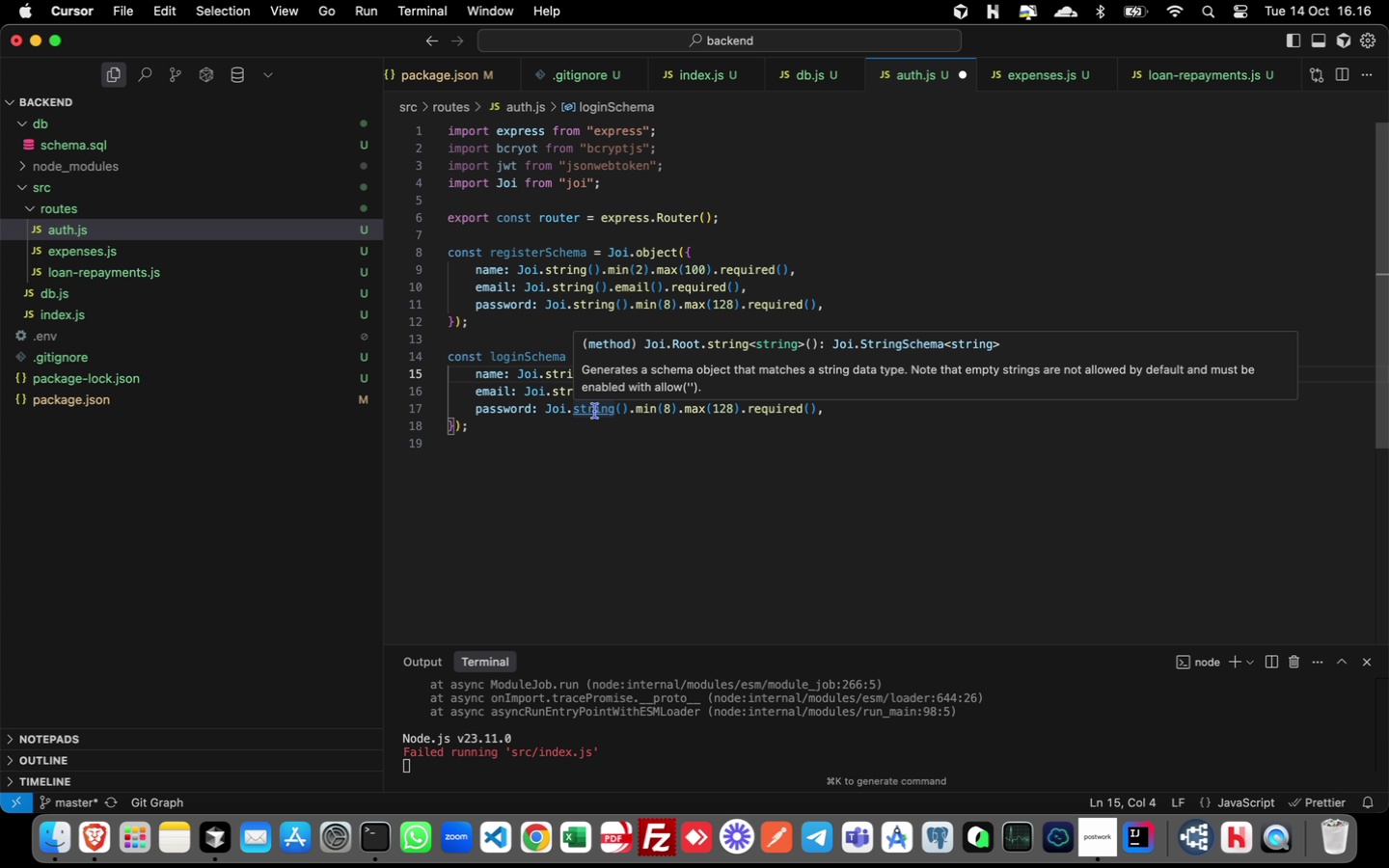 
key(Meta+X)
 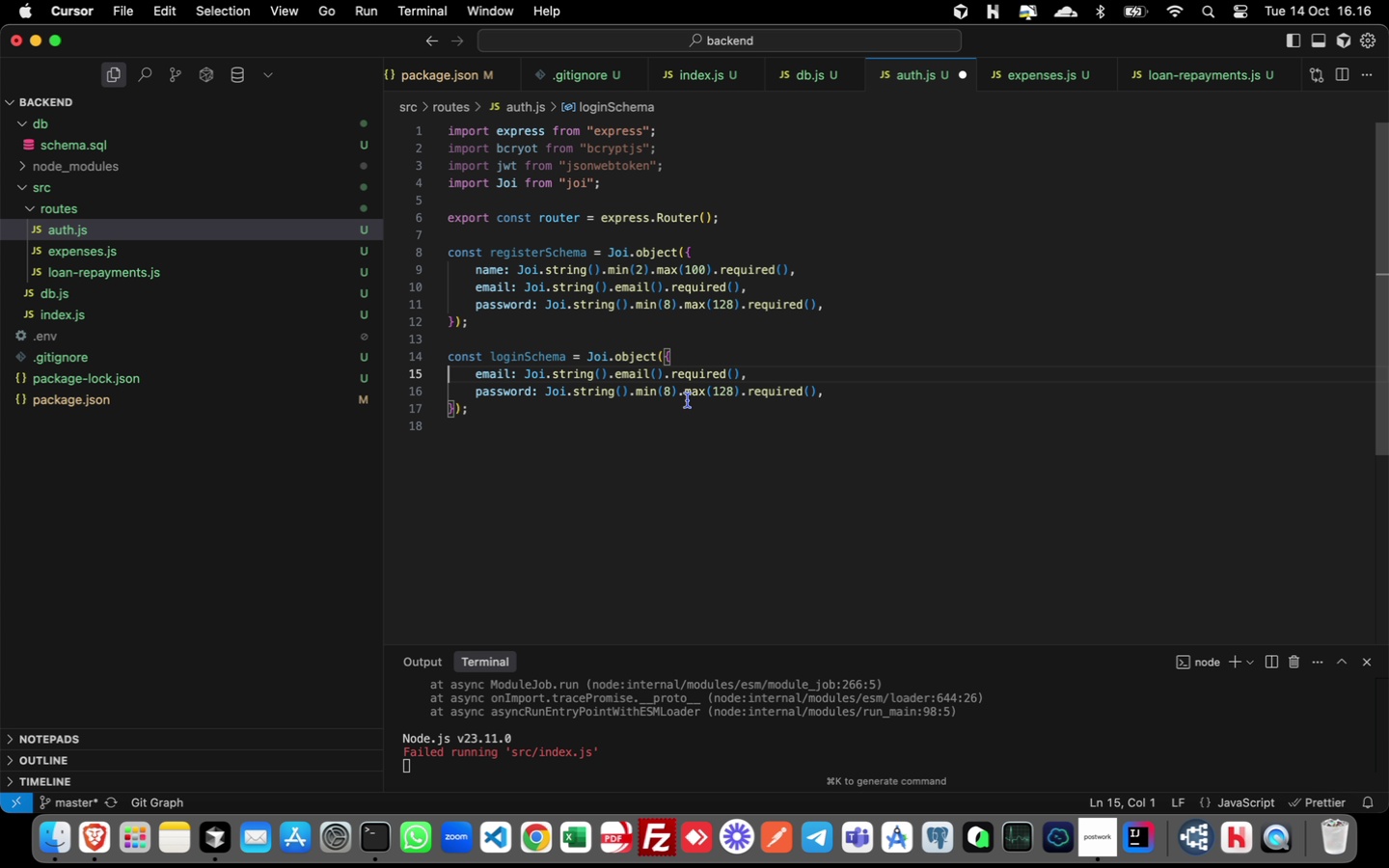 
wait(6.59)
 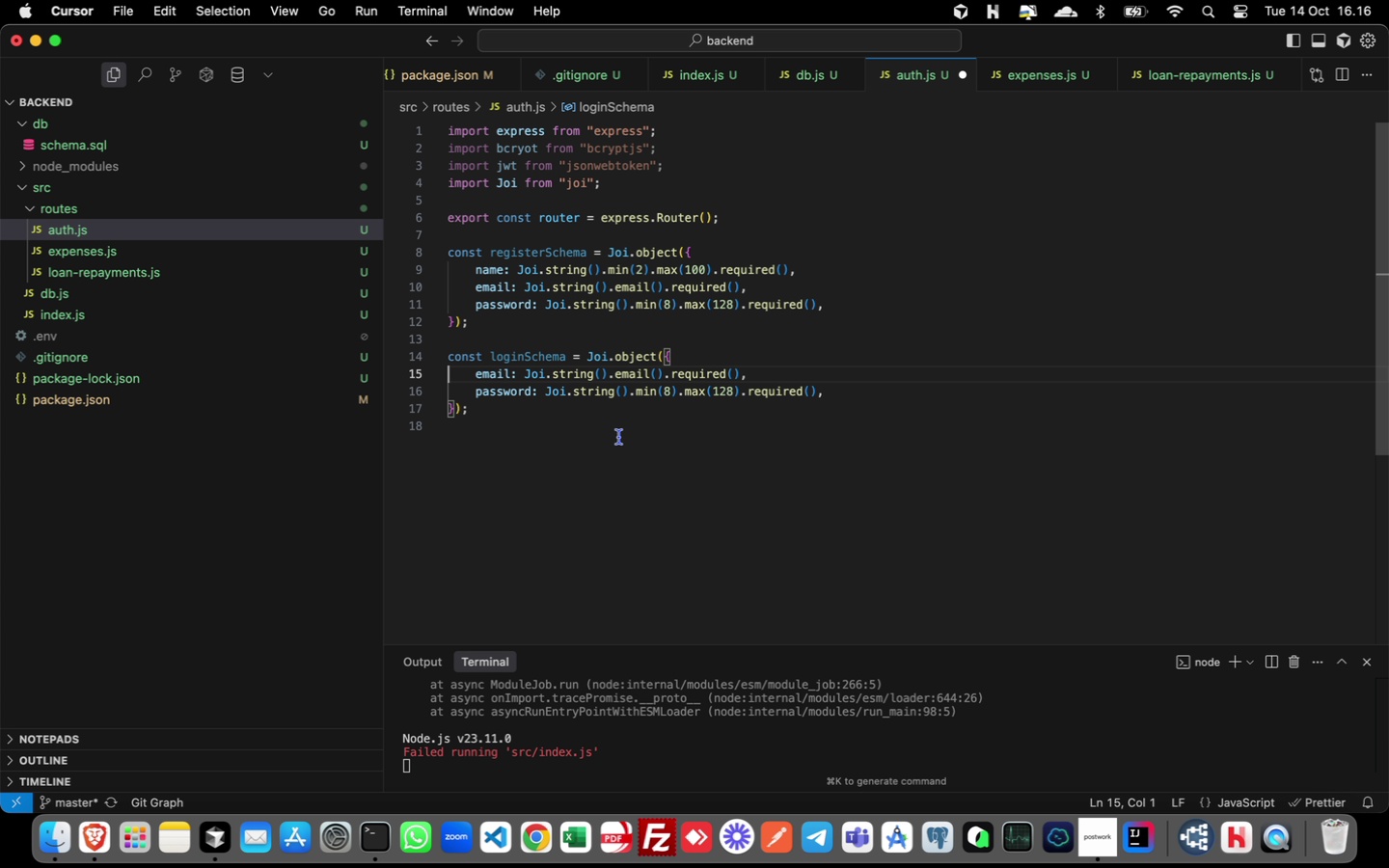 
left_click_drag(start_coordinate=[637, 390], to_coordinate=[748, 389])
 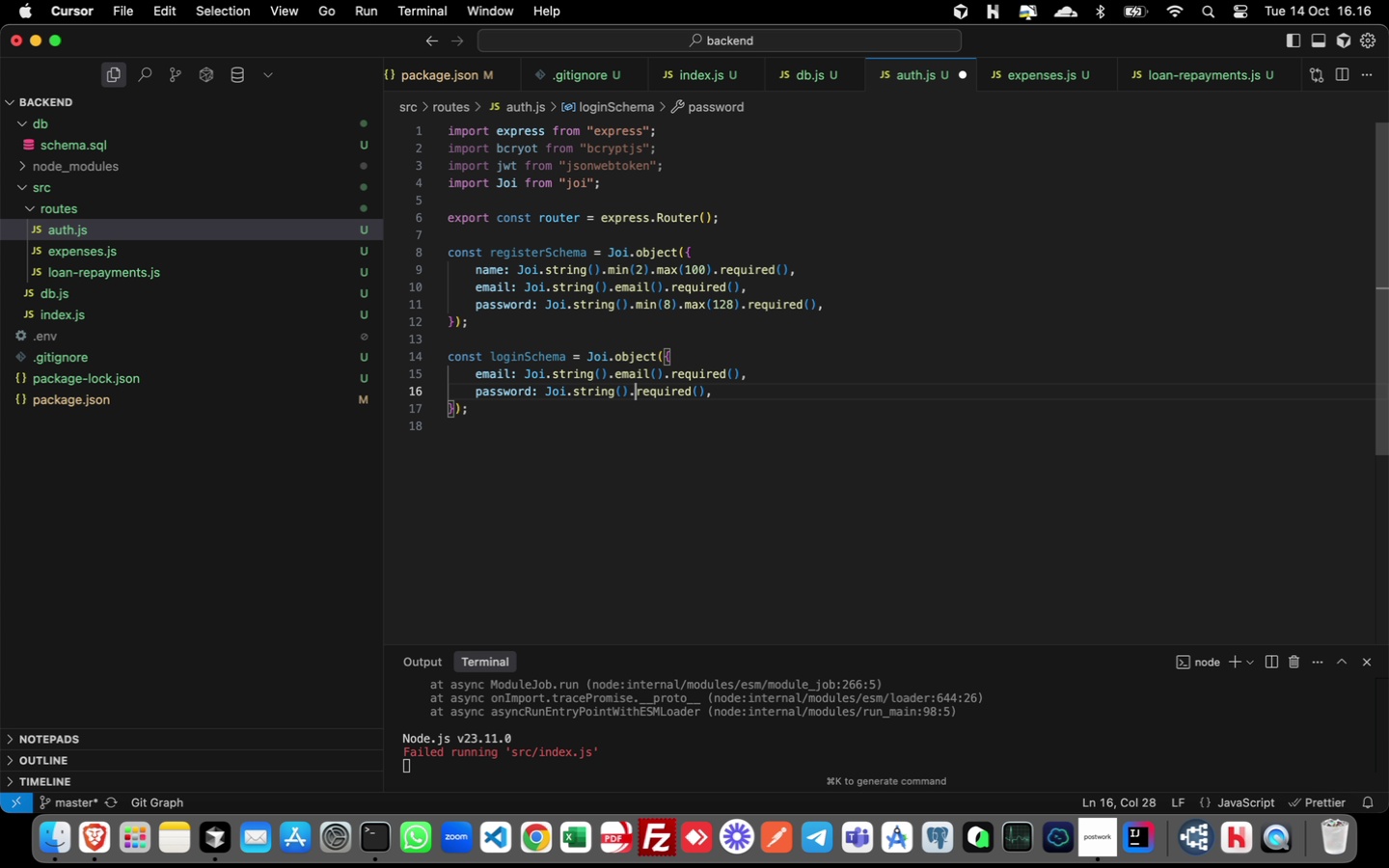 
key(Backspace)
 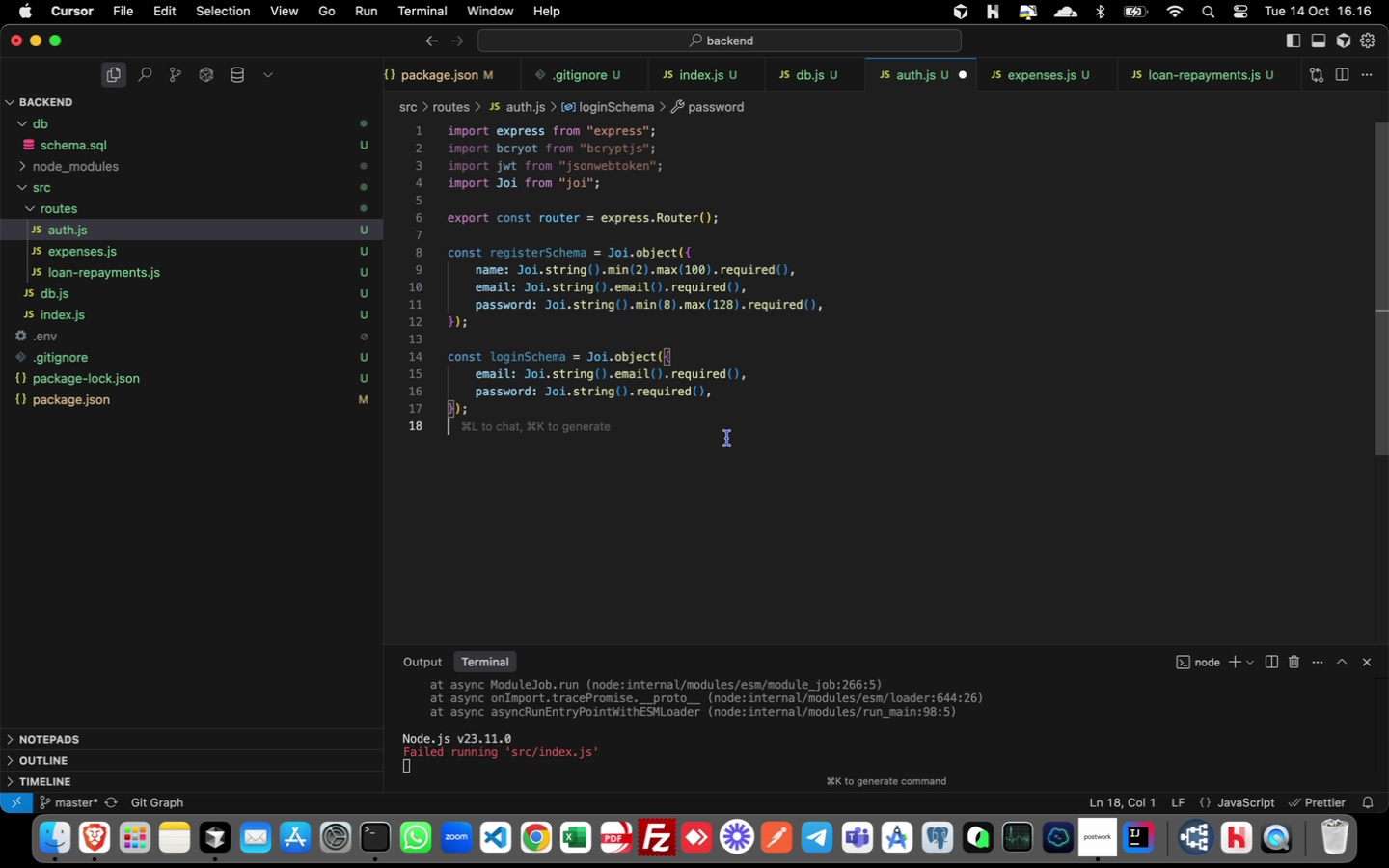 
left_click([727, 438])
 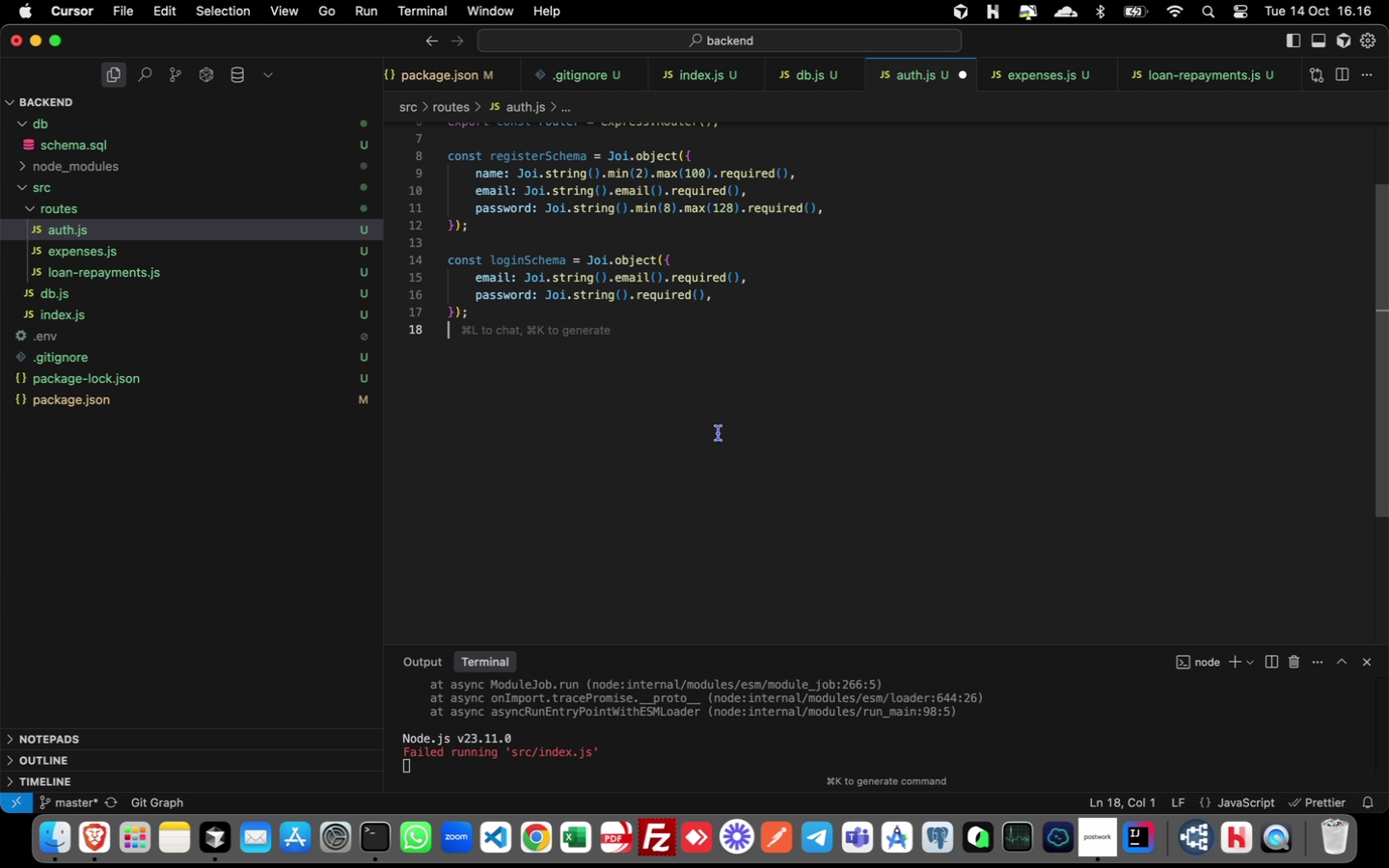 
scroll: coordinate [719, 433], scroll_direction: down, amount: 5.0
 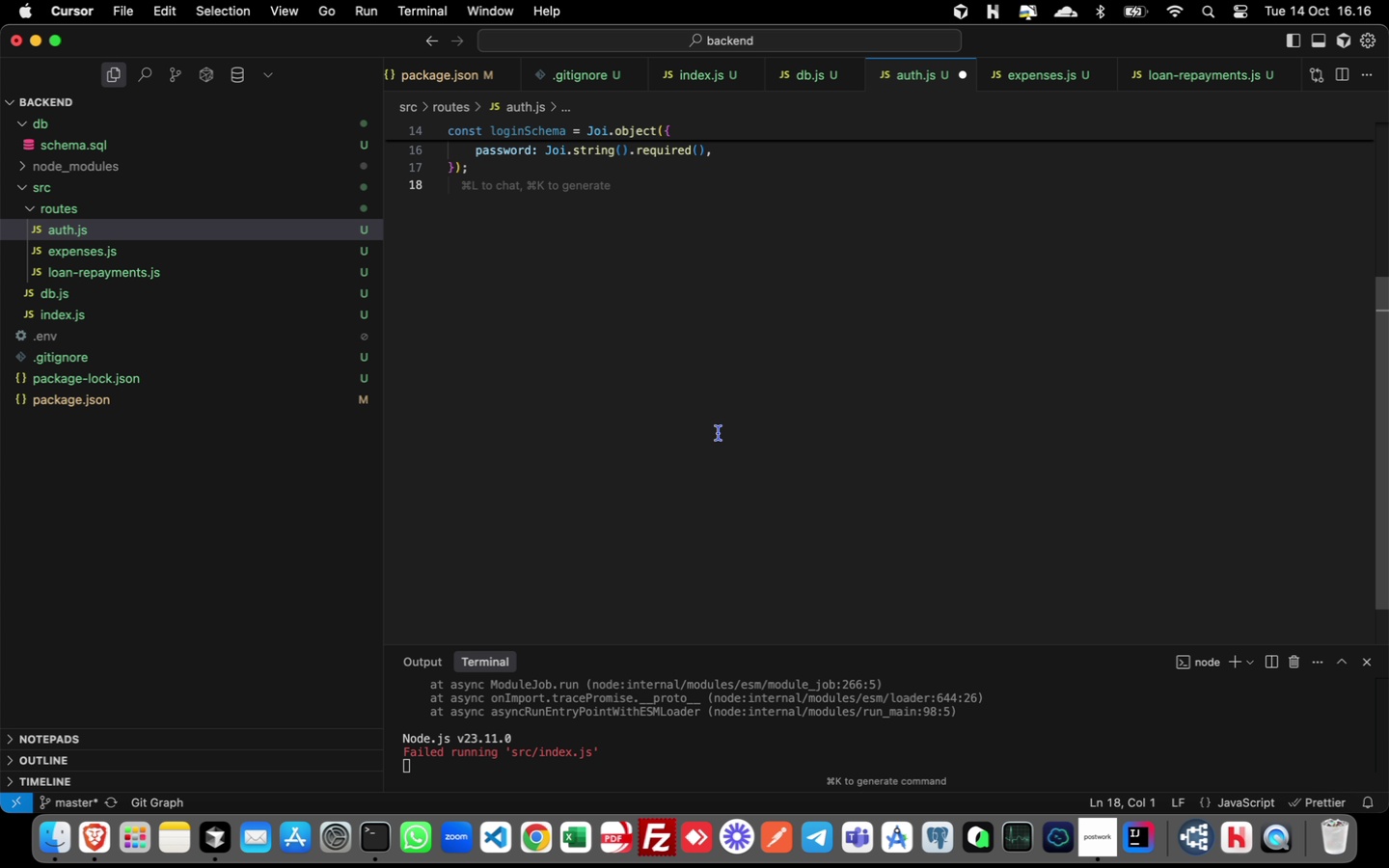 
wait(12.99)
 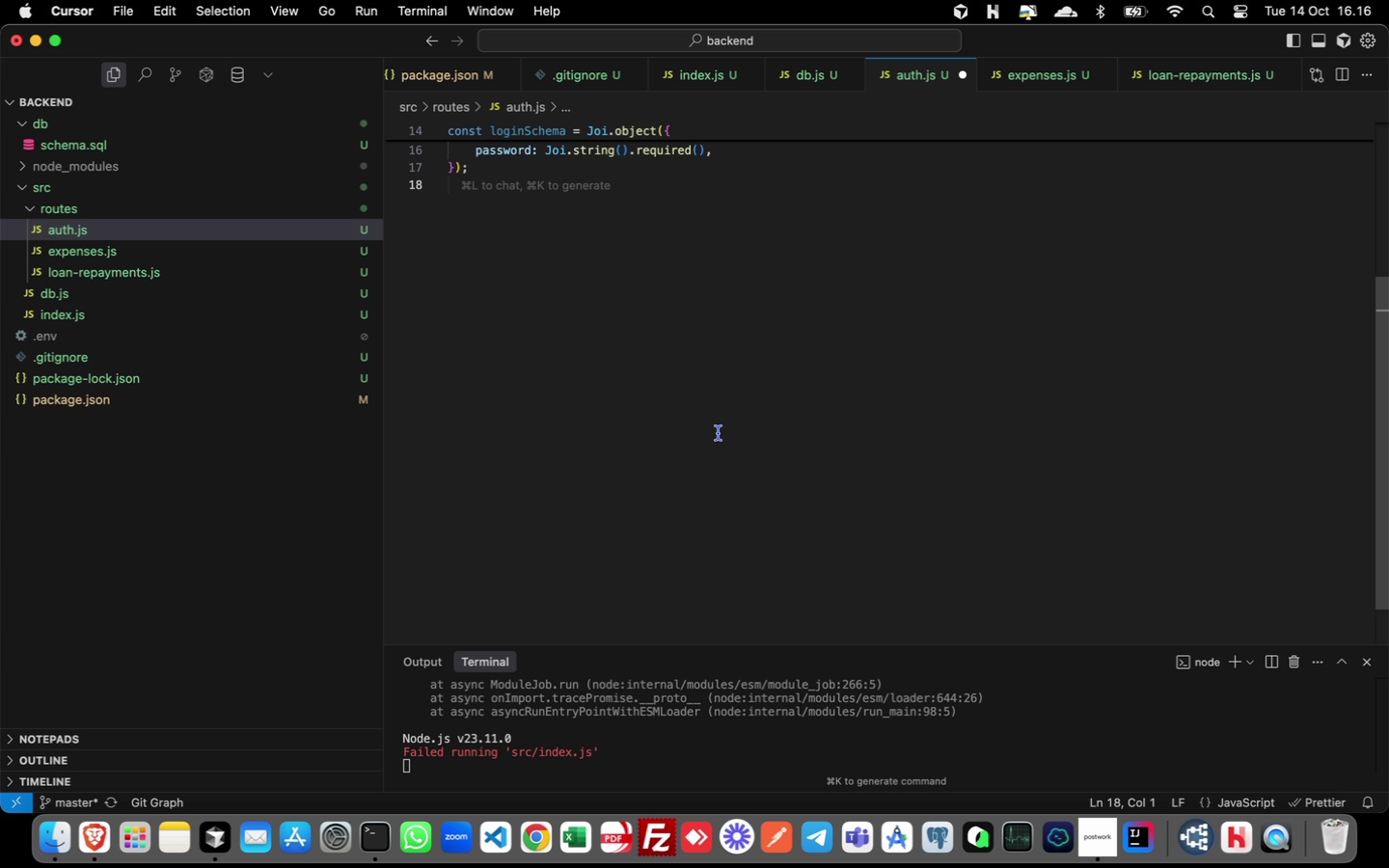 
key(Enter)
 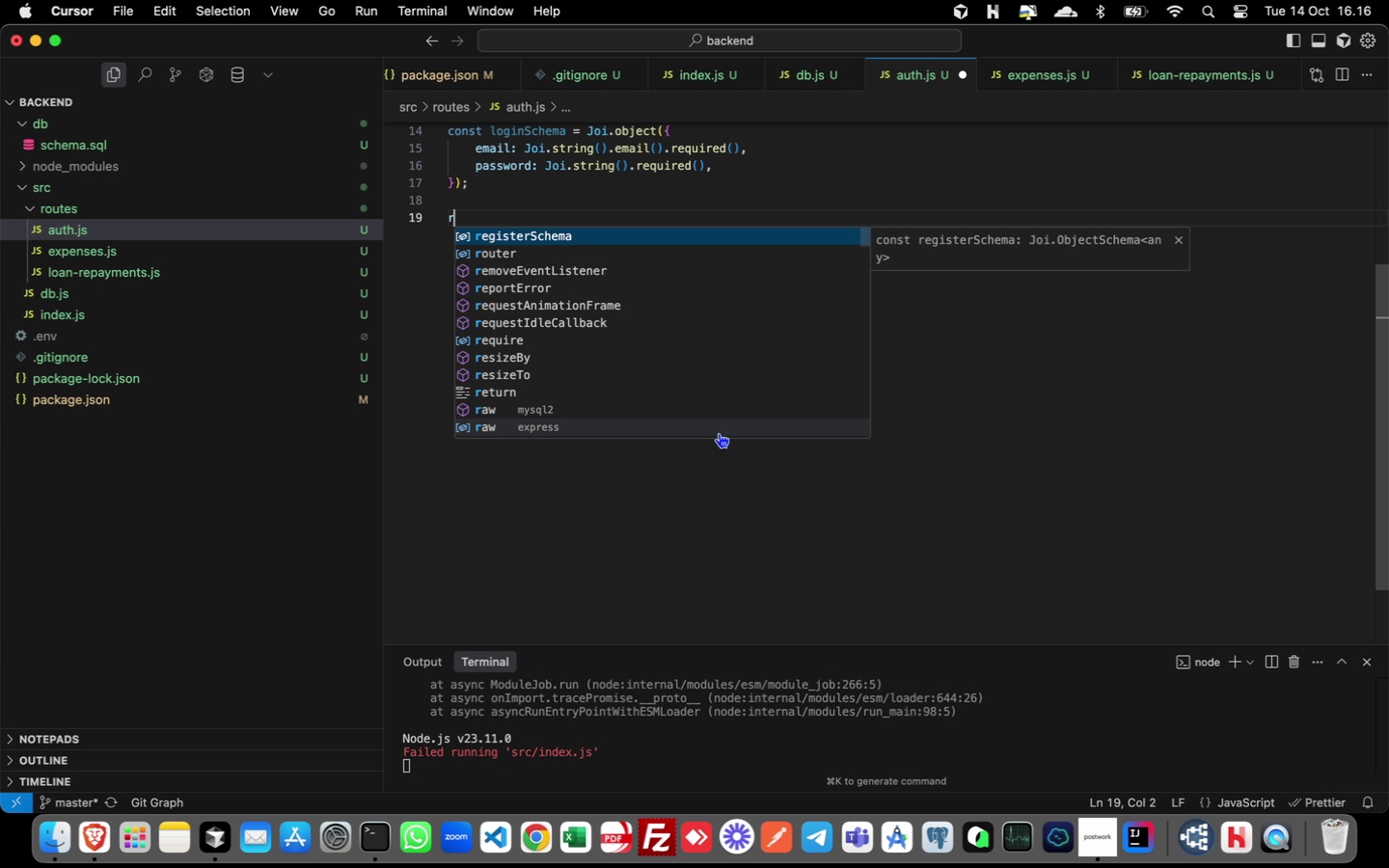 
type(router.p)
key(Backspace)
type(P)
key(Backspace)
type(post()
 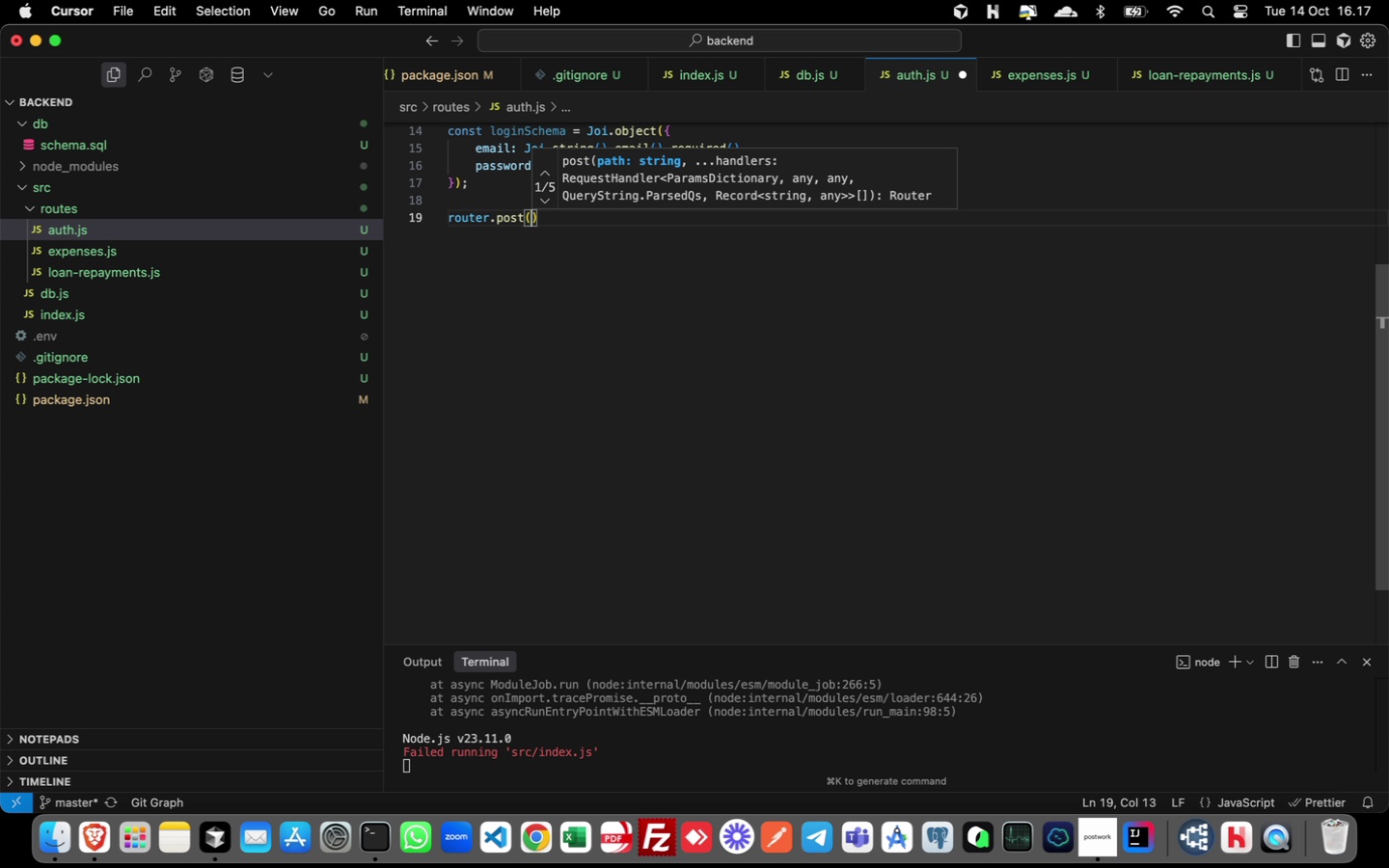 
type("/register)
 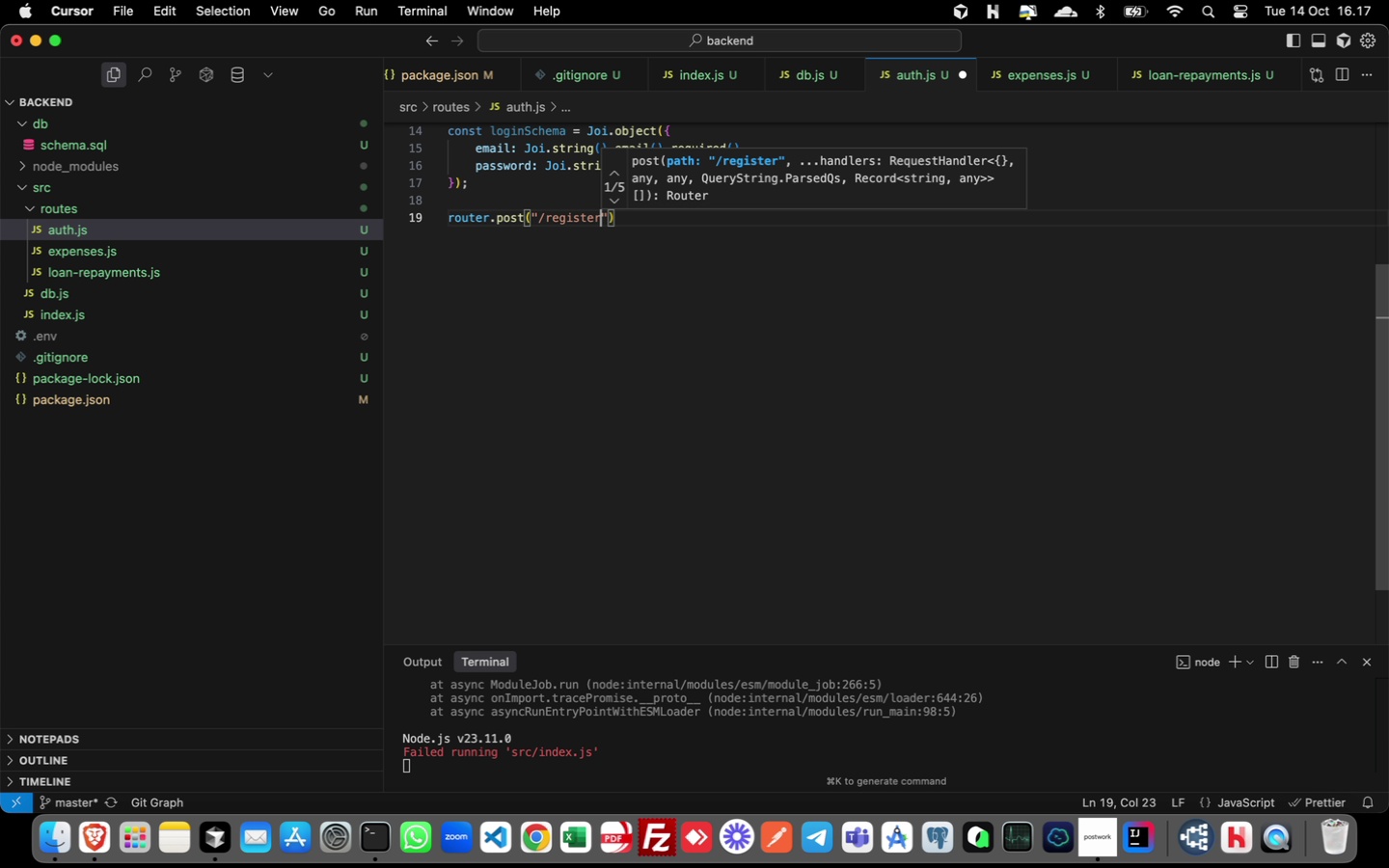 
key(ArrowRight)
 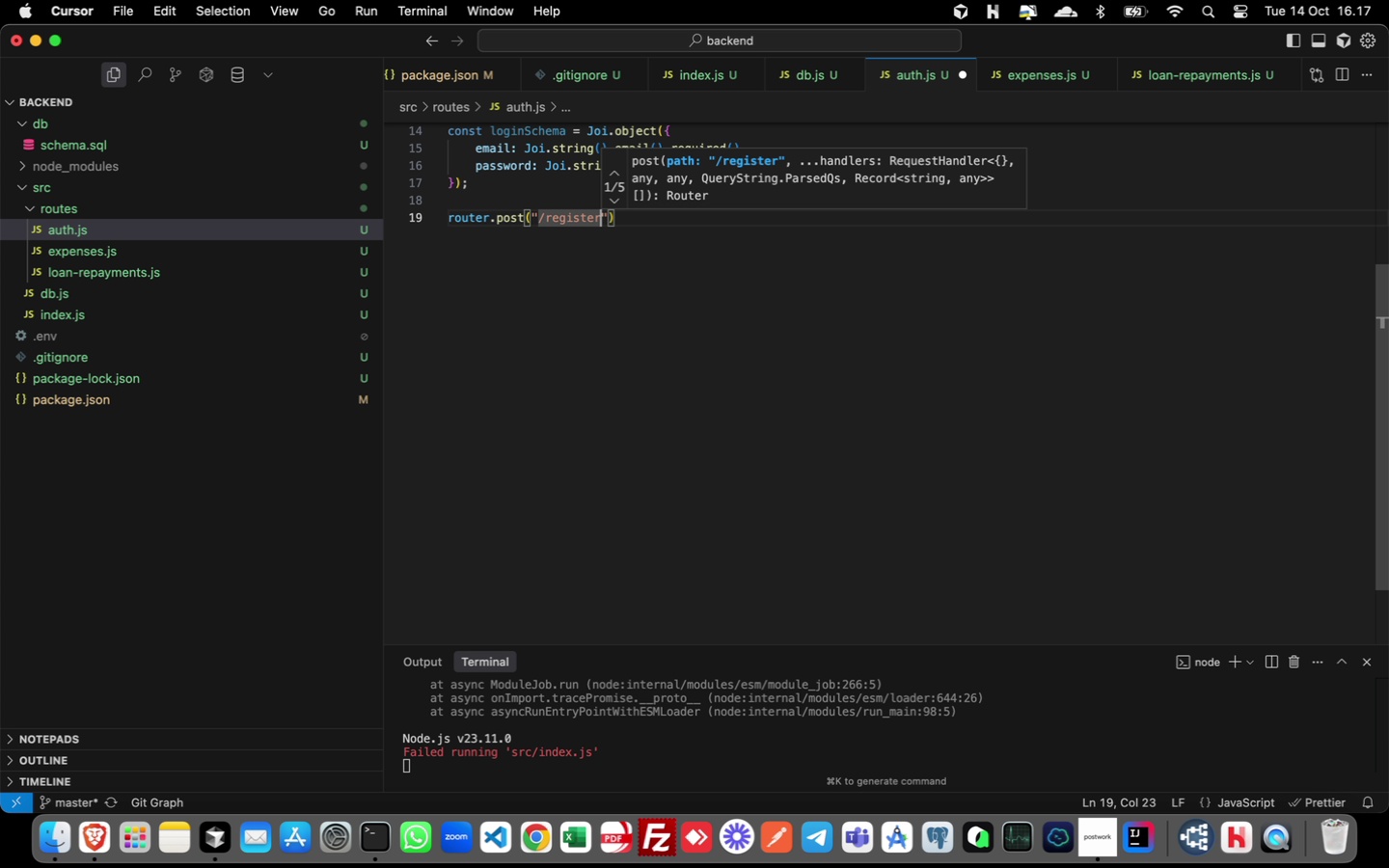 
key(ArrowLeft)
 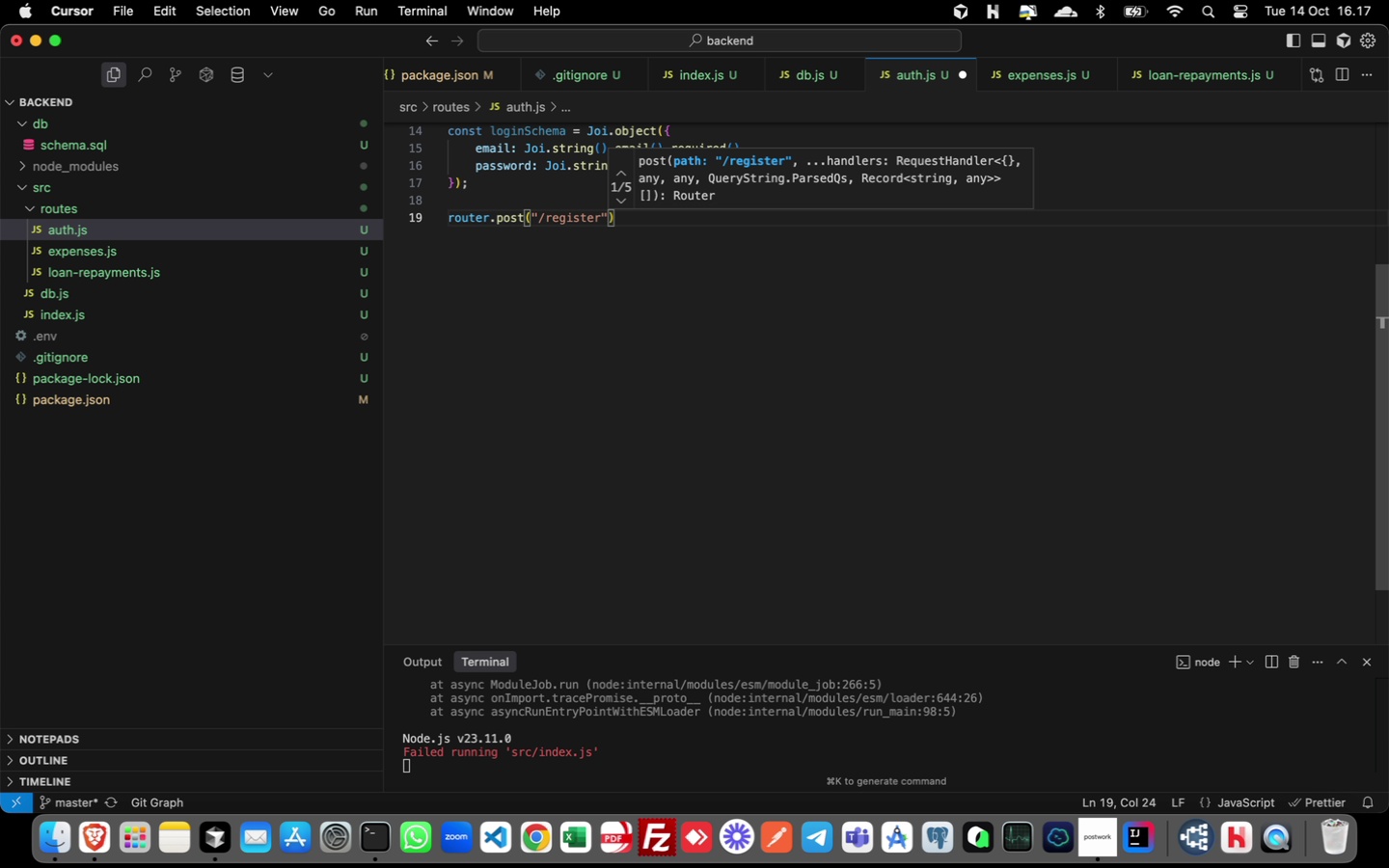 
key(ArrowRight)
 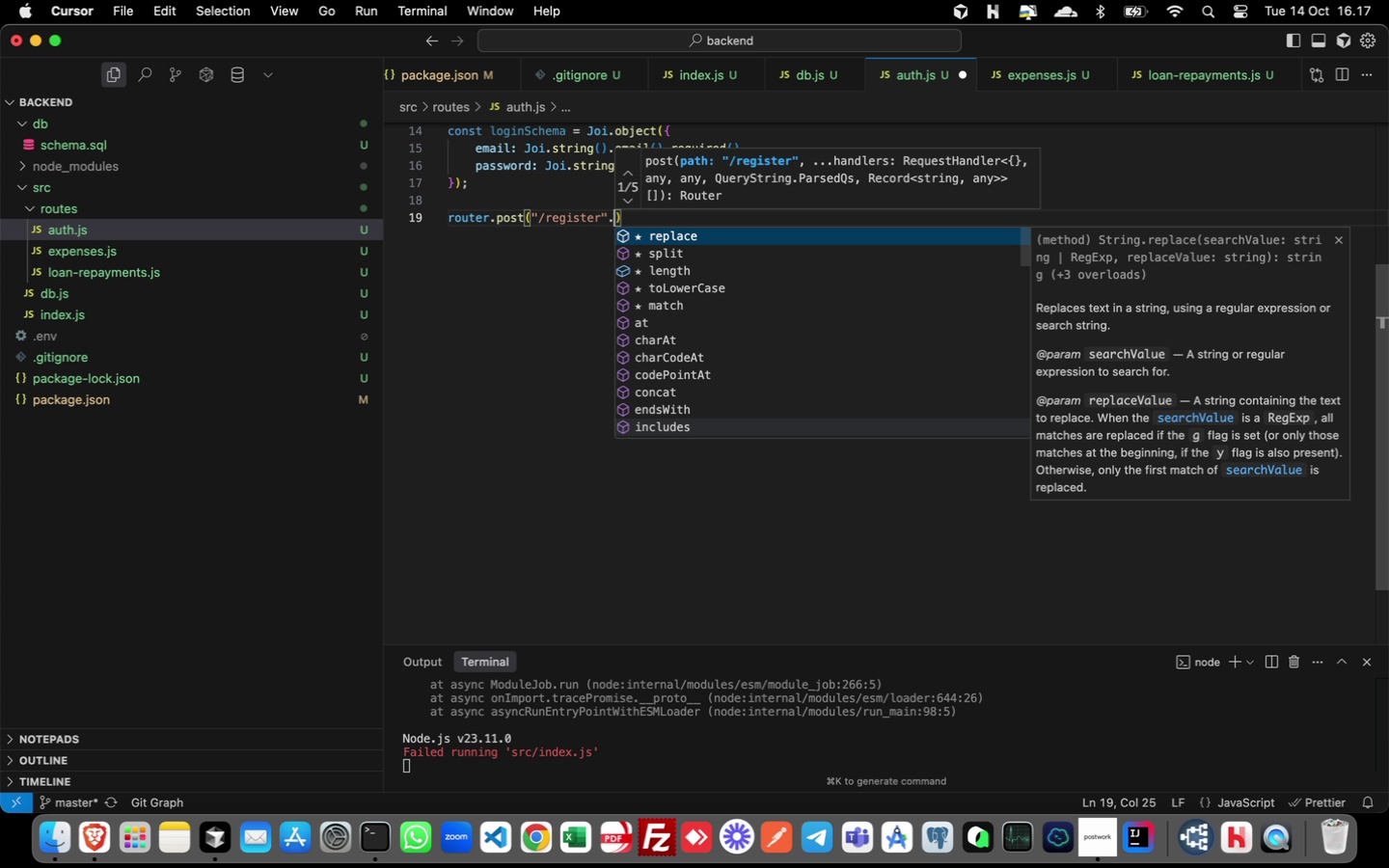 
type(.)
key(Backspace)
type(, async (req, res)
 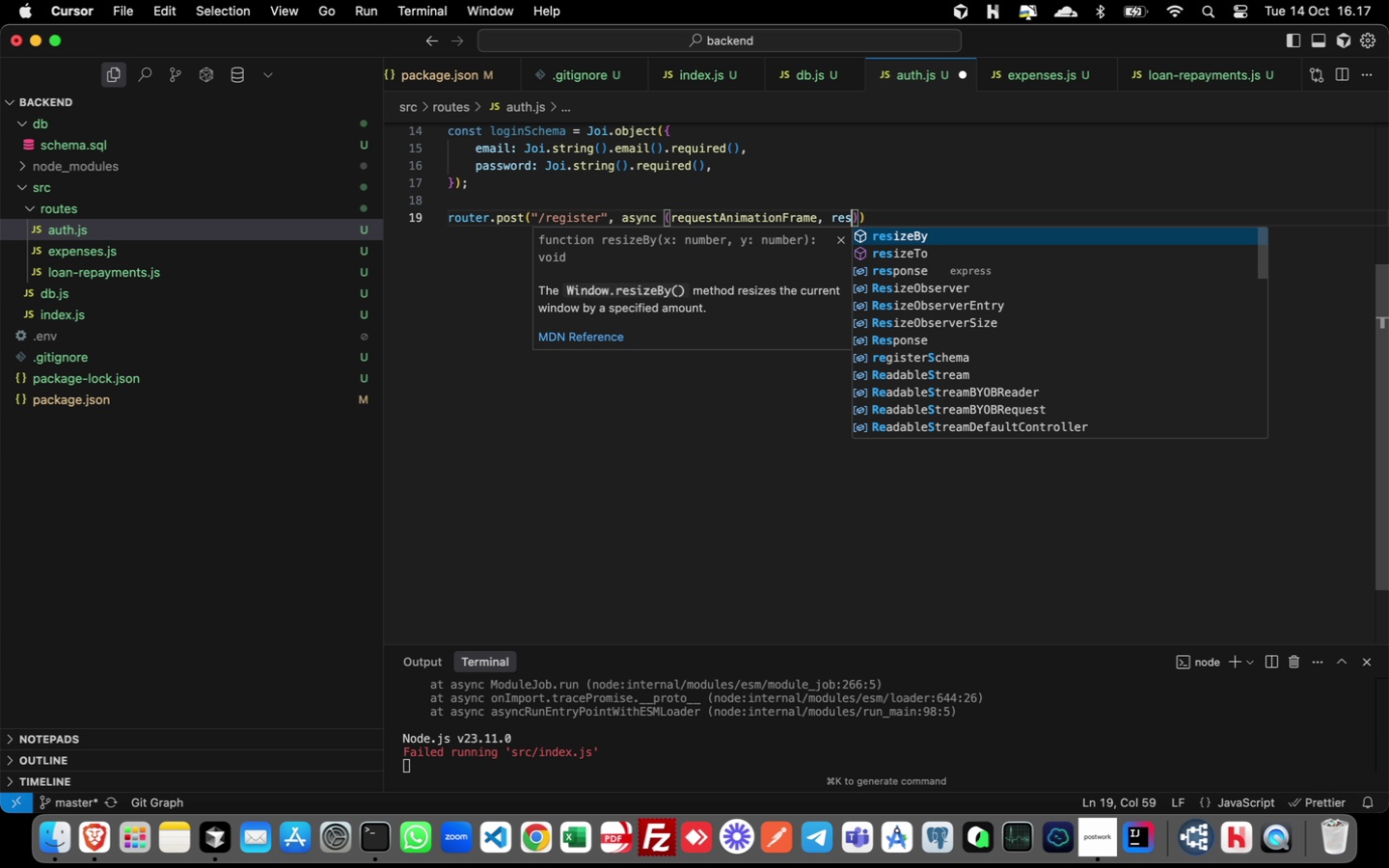 
hold_key(key=Backspace, duration=1.51)
 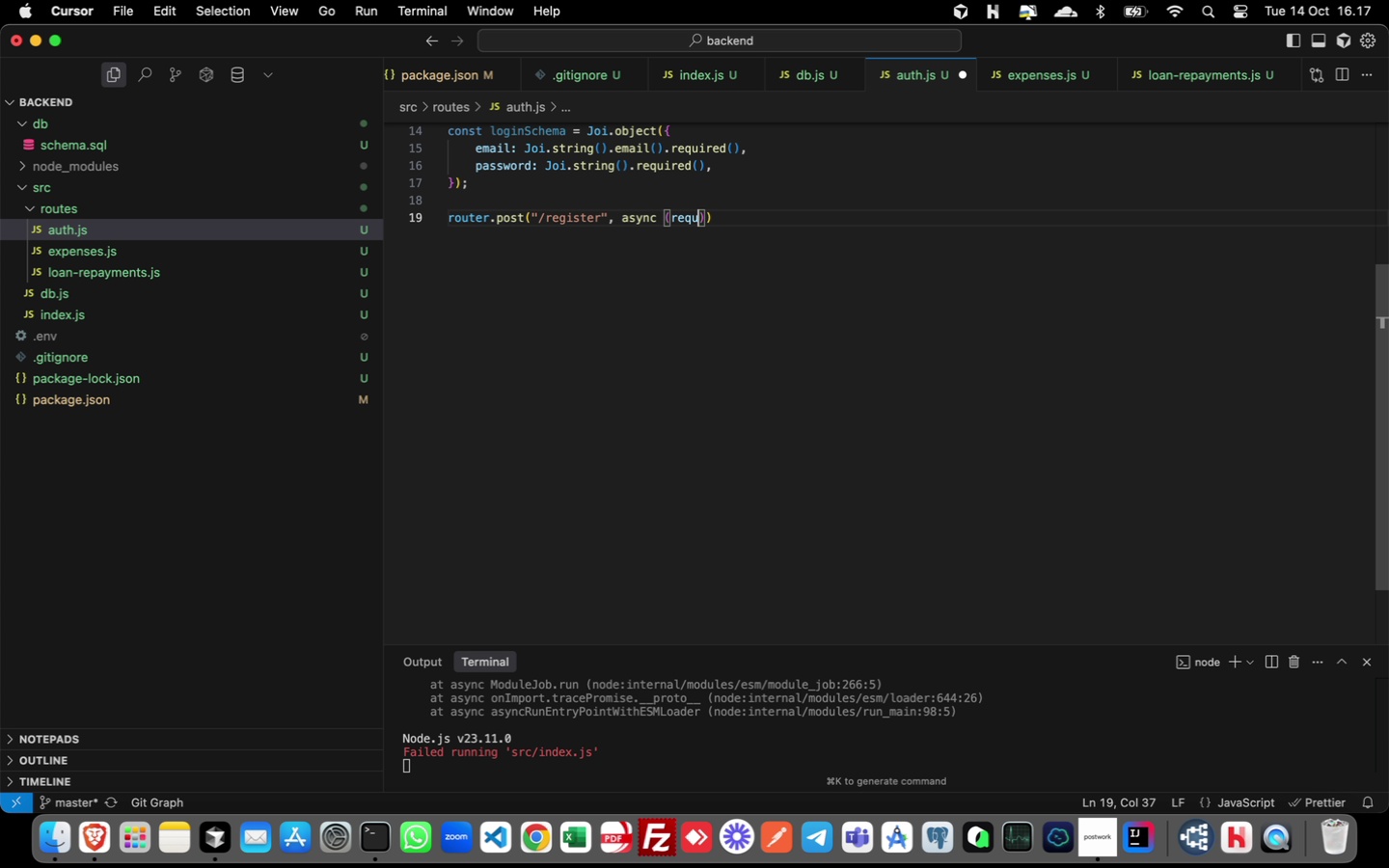 
hold_key(key=Backspace, duration=0.63)
 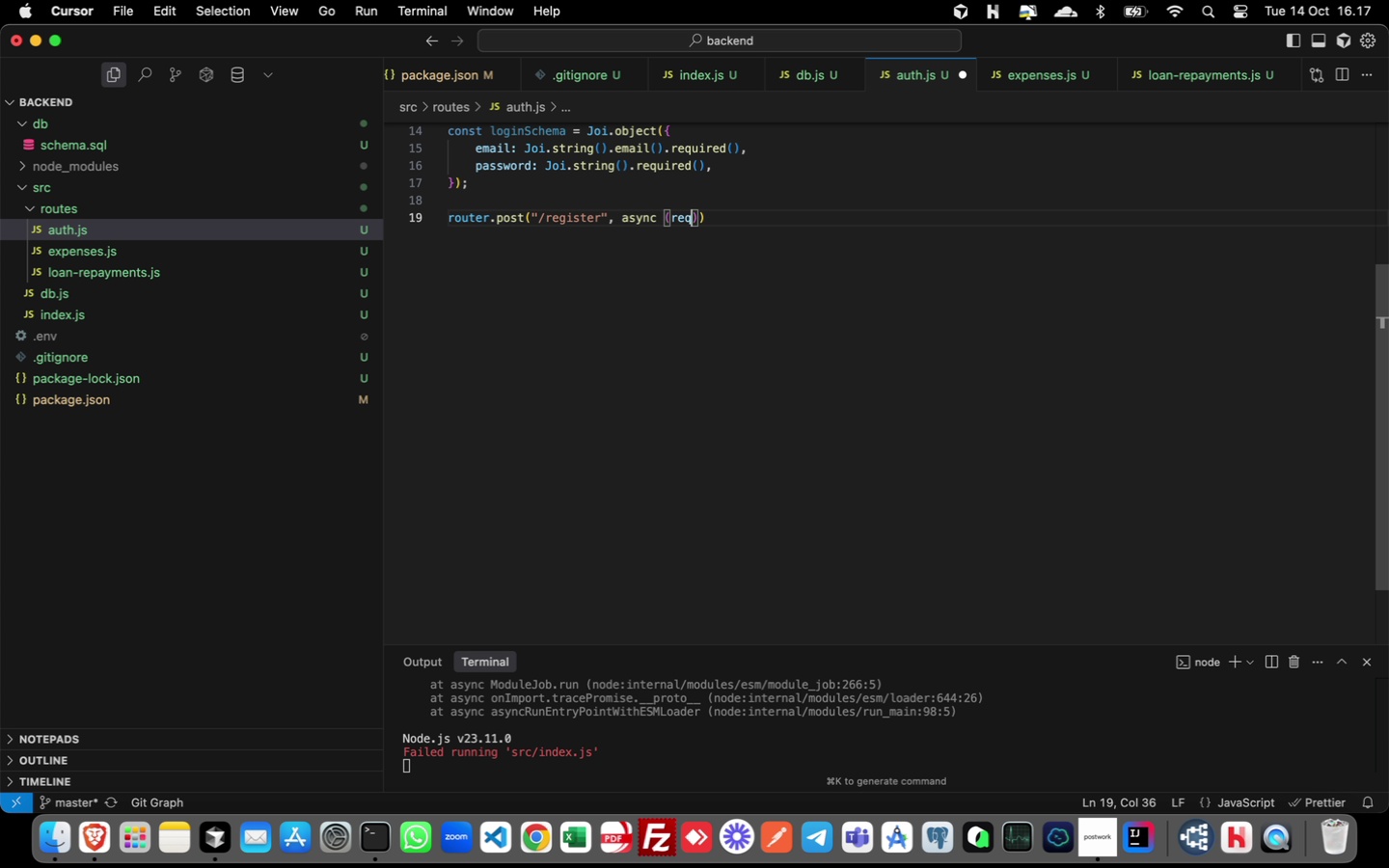 
key(Backspace)
key(Backspace)
type(, res) => {)
 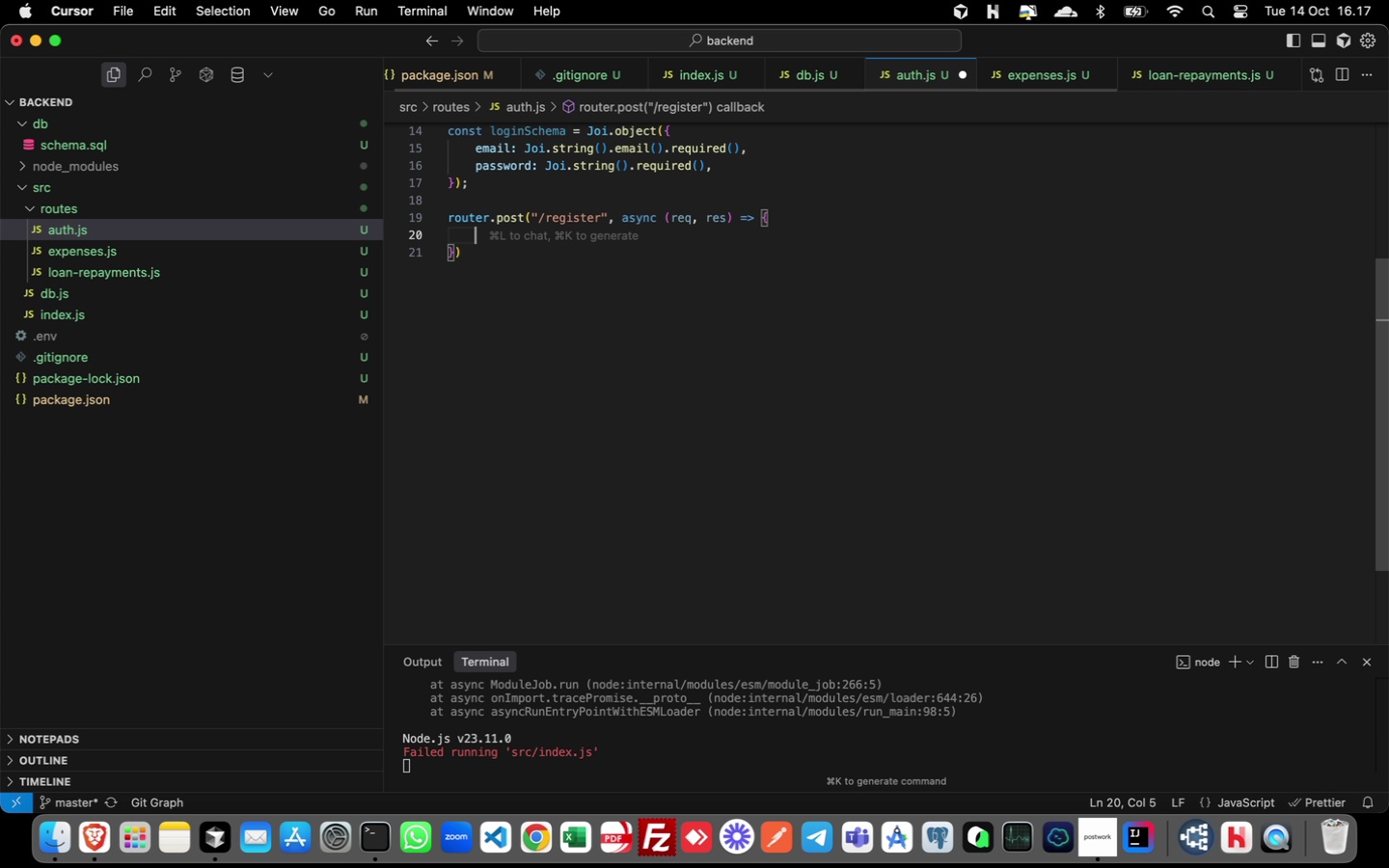 
 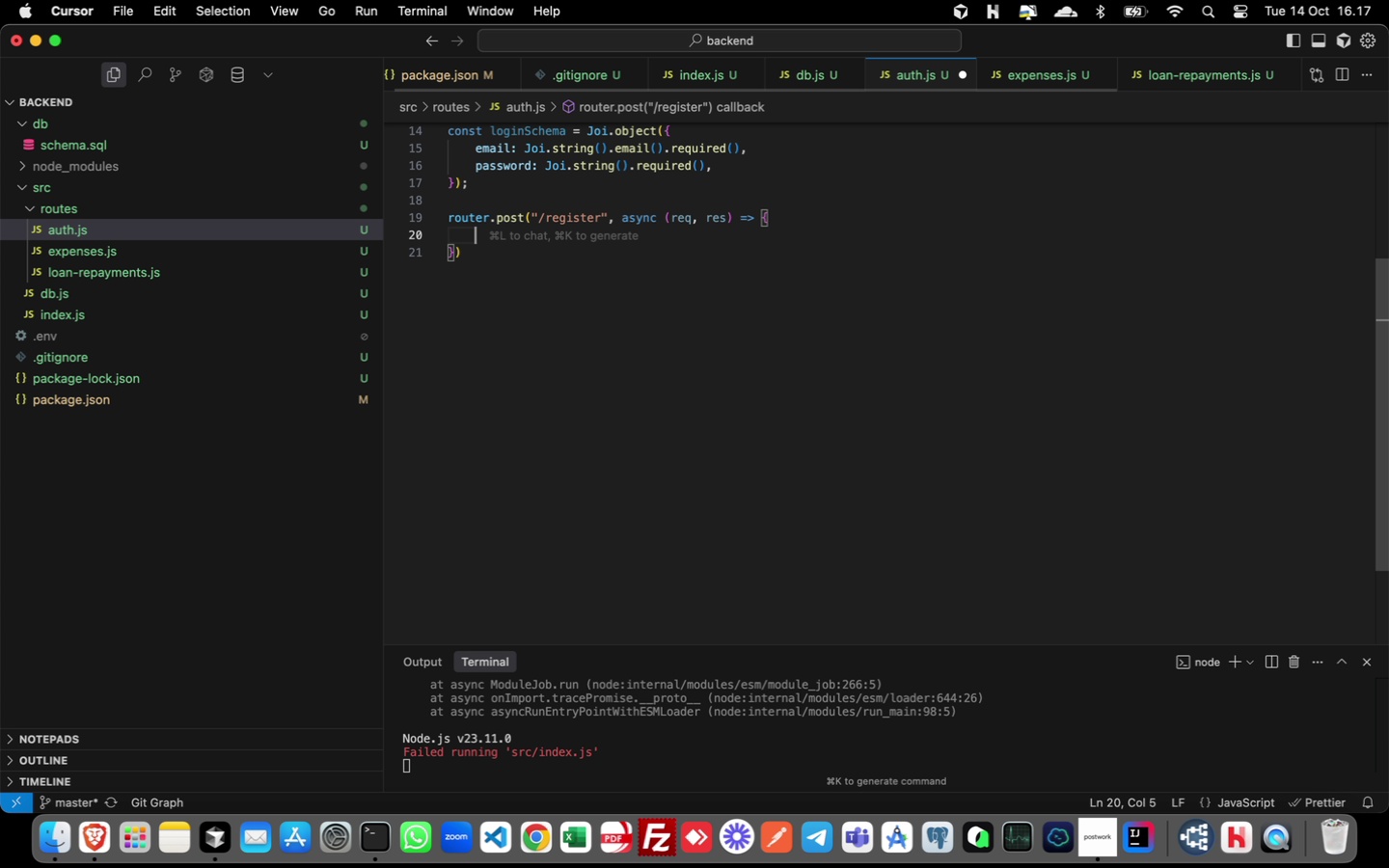 
key(Enter)
 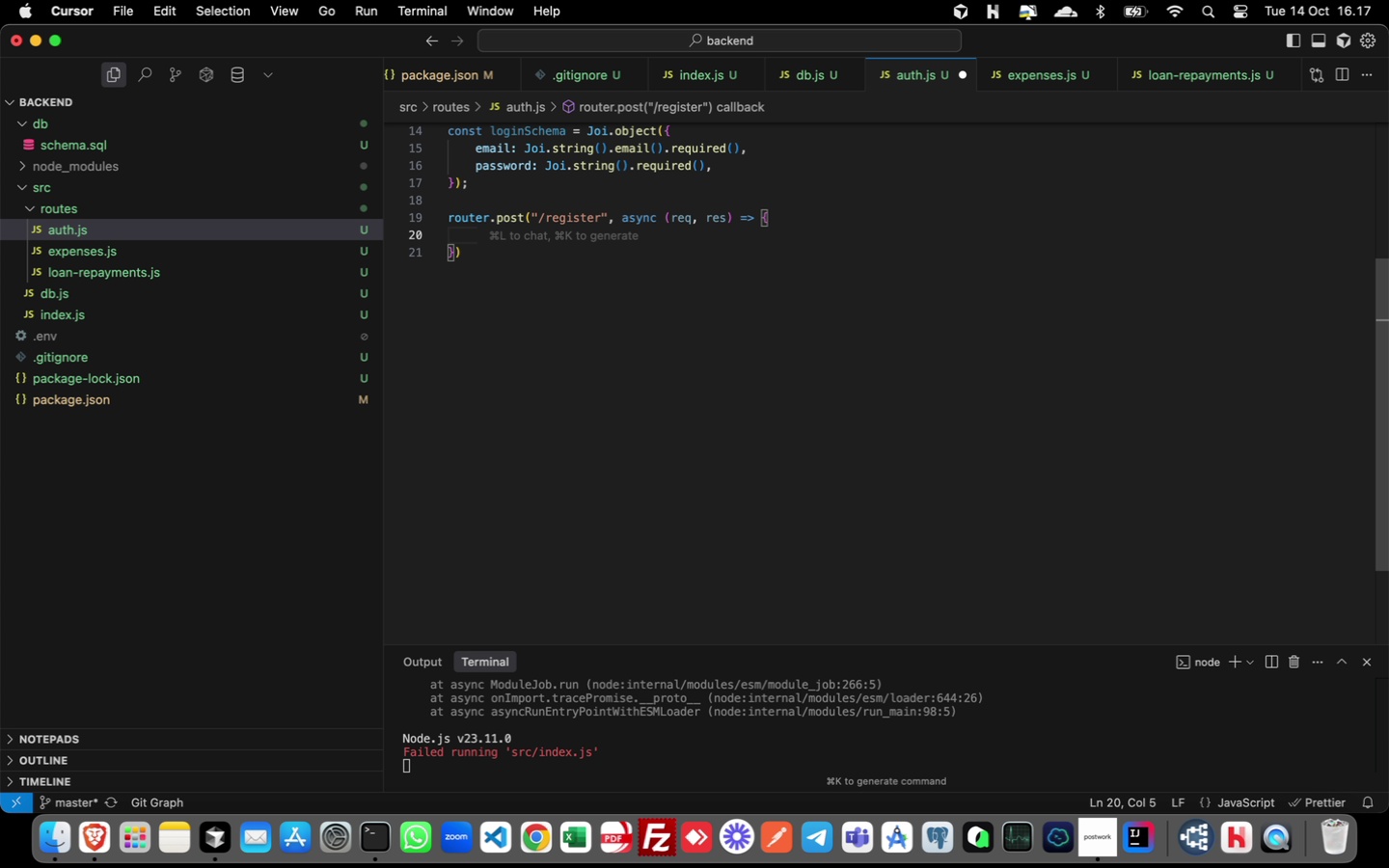 
type(const { error, value )
 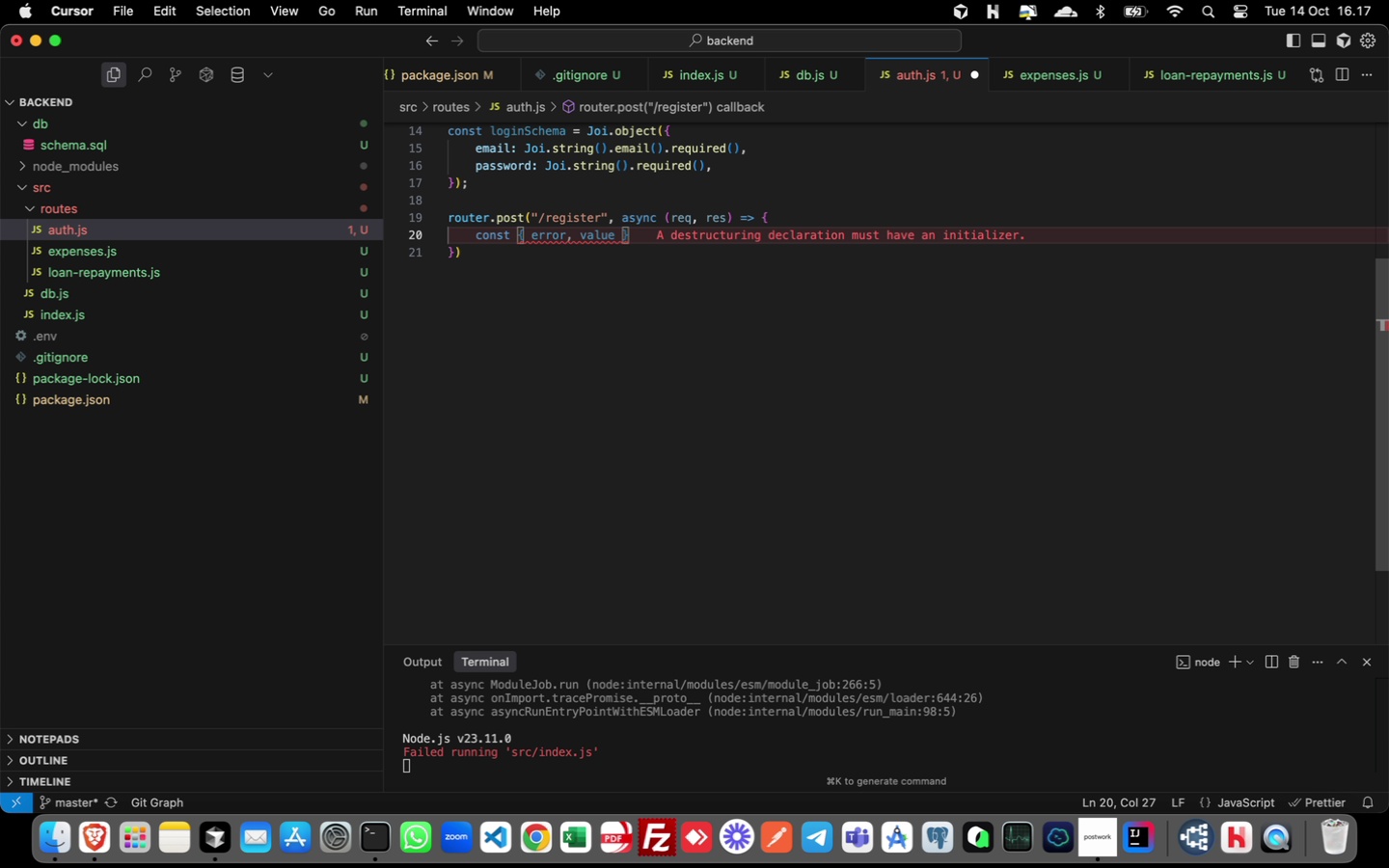 
 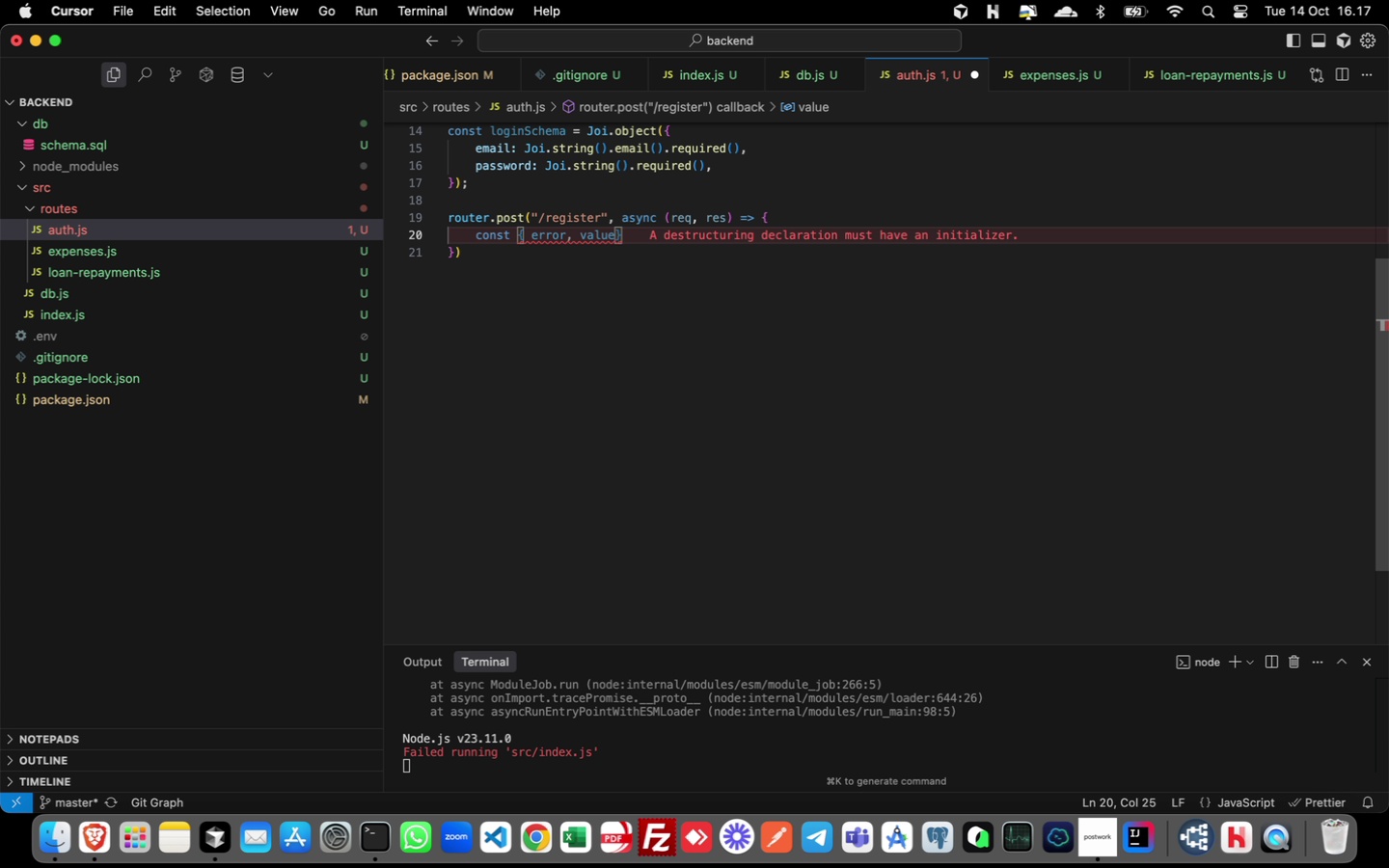 
key(ArrowRight)
 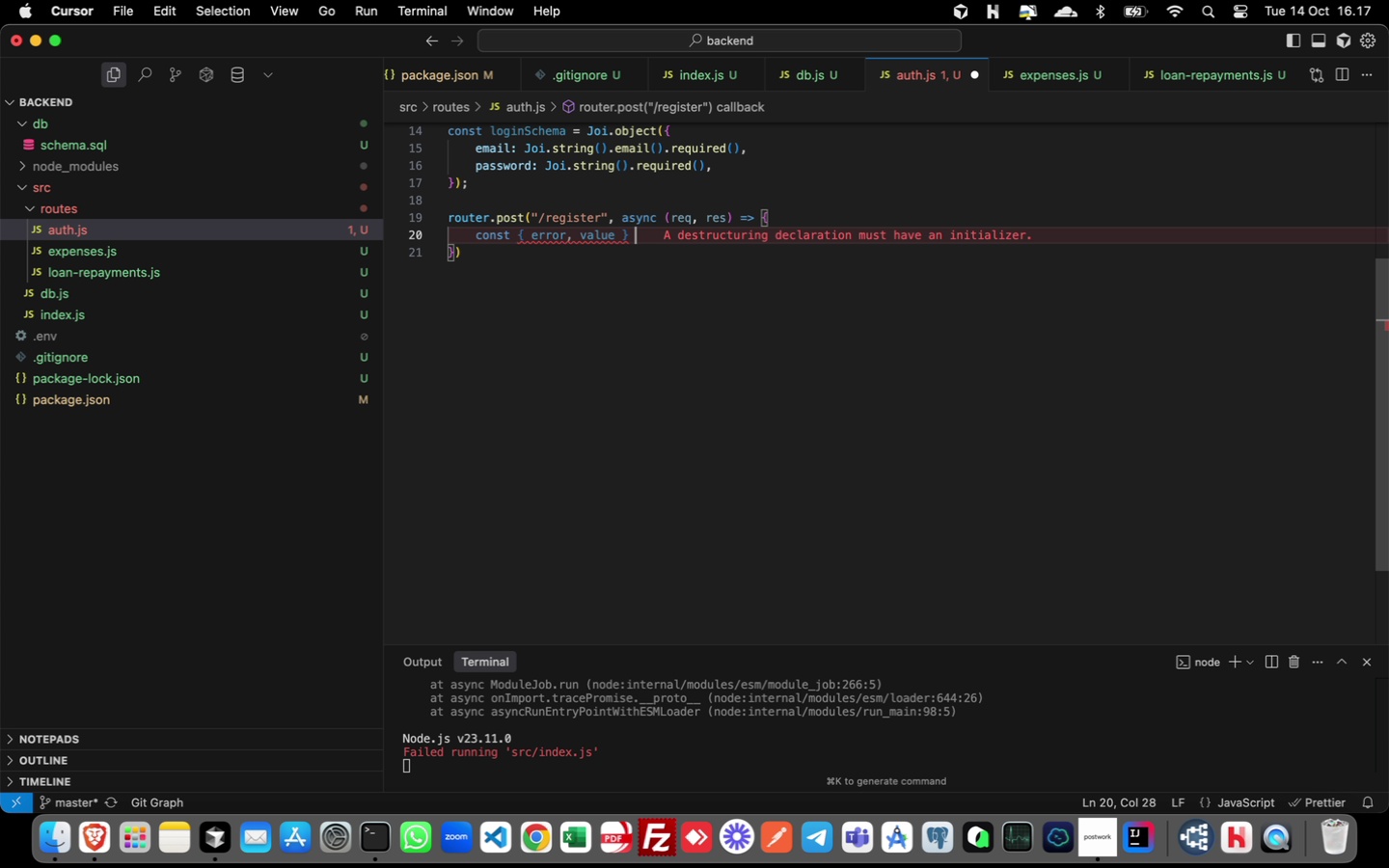 
type( = regis)
 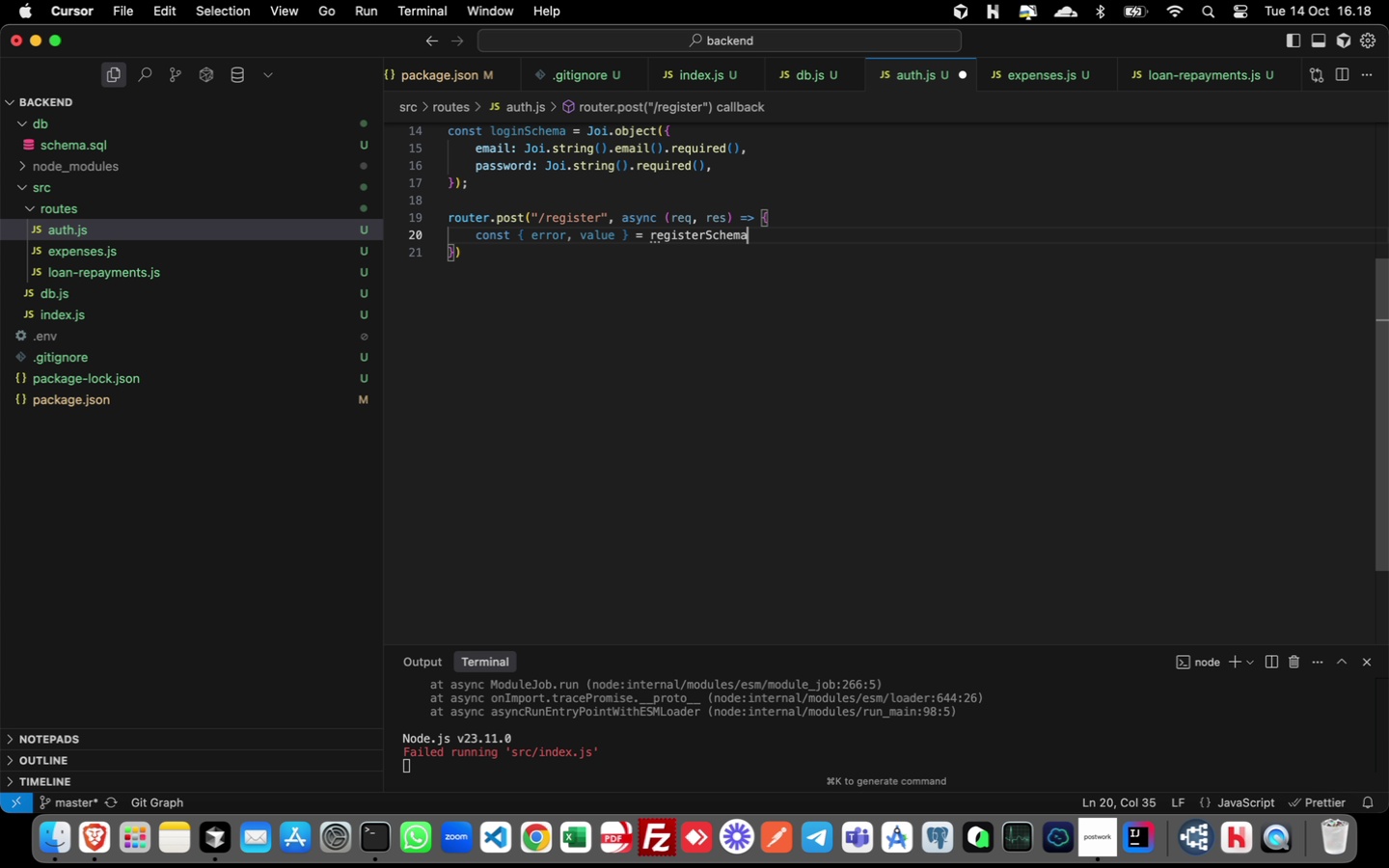 
key(Enter)
 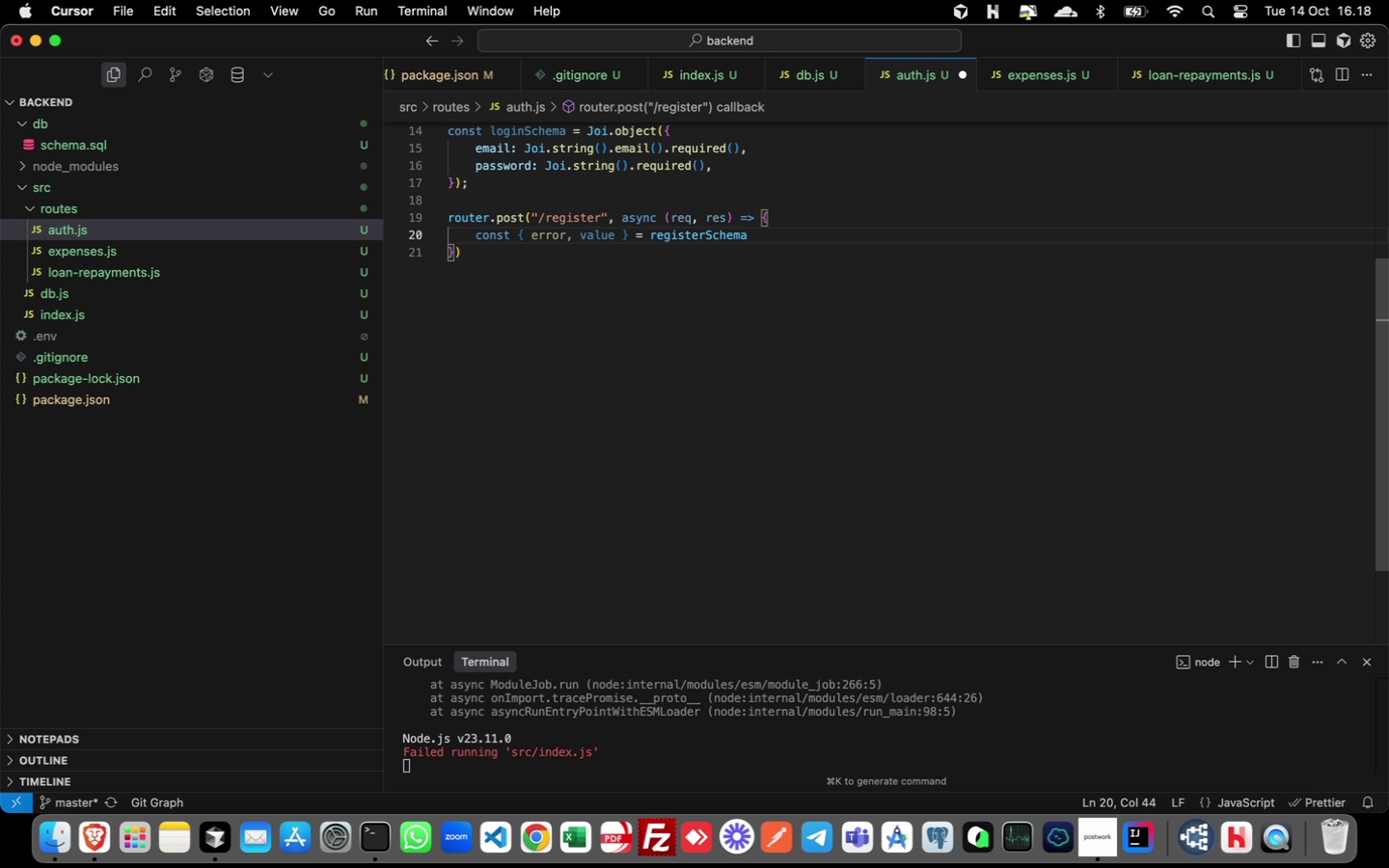 
type(.val)
 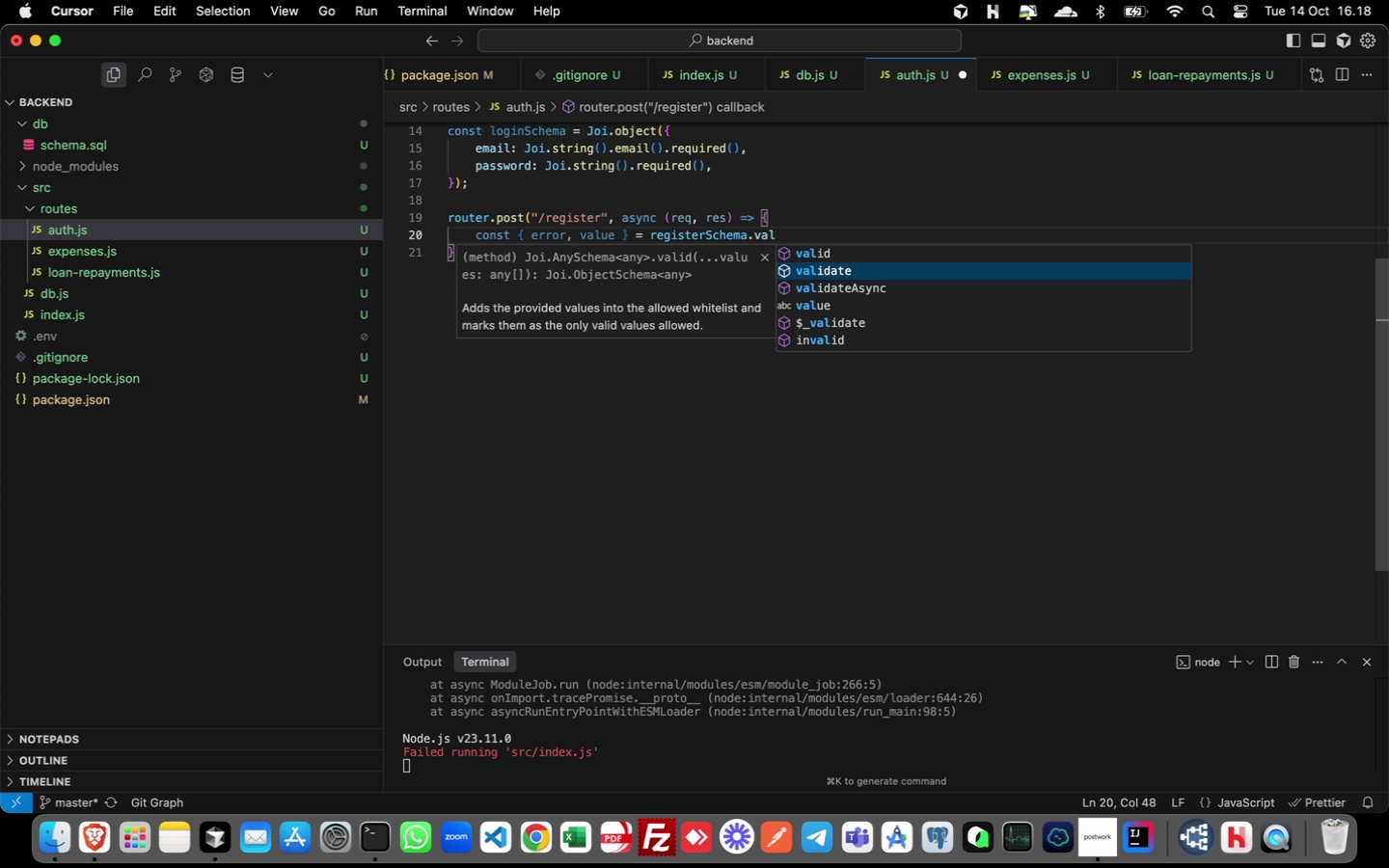 
key(ArrowDown)
 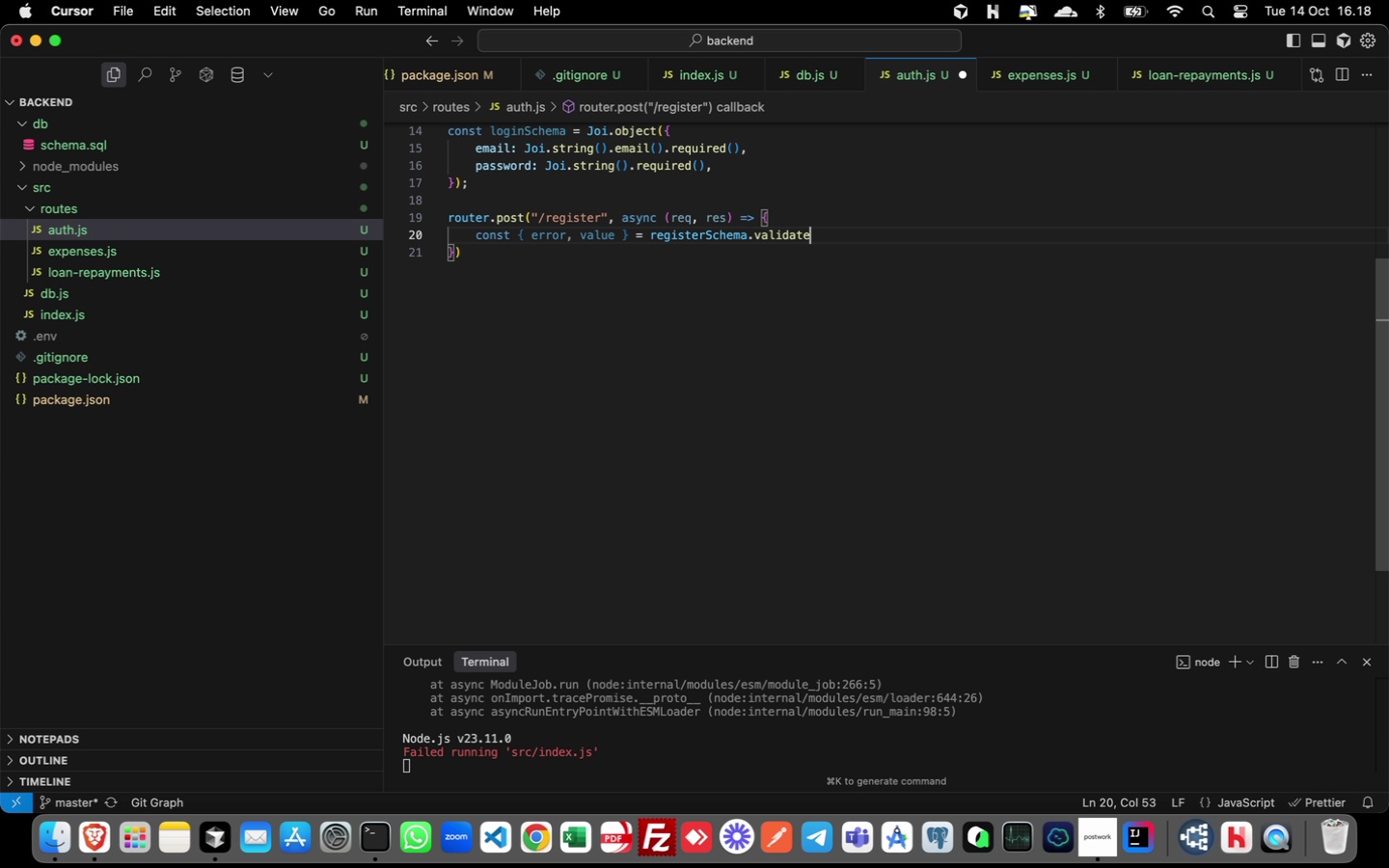 
key(Enter)
 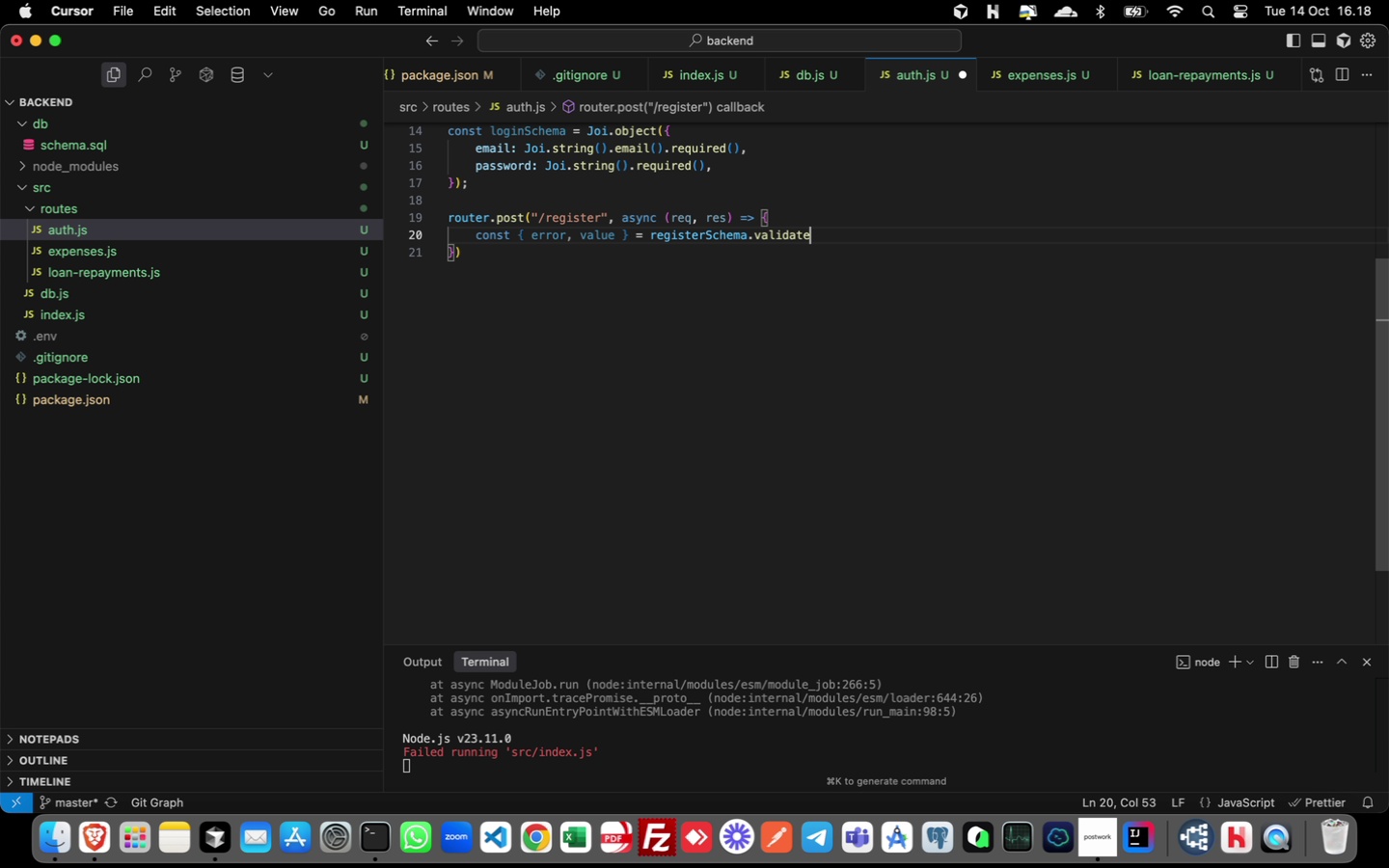 
type((reeq)
key(Backspace)
key(Backspace)
type(q.body)
 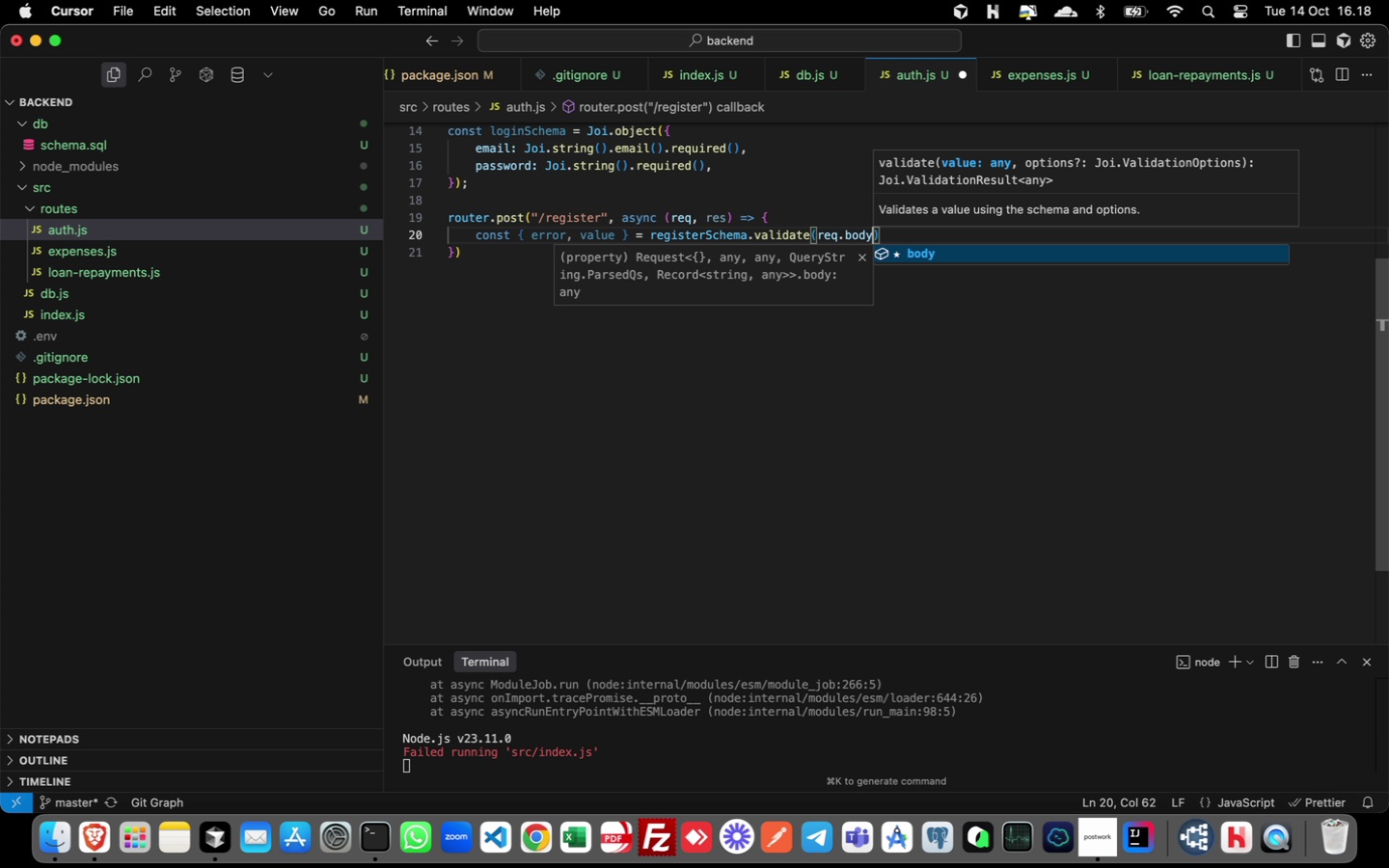 
key(Enter)
 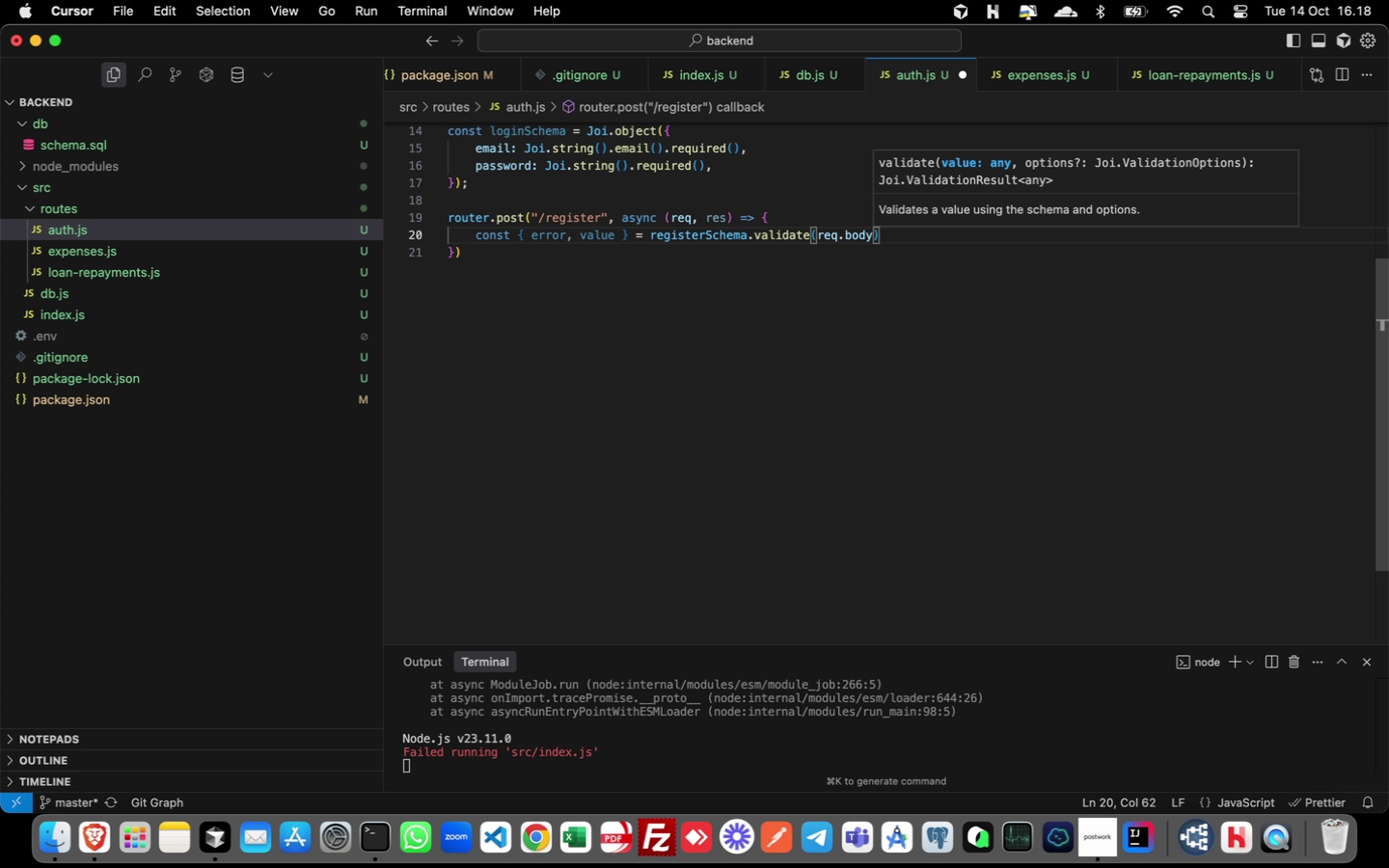 
key(ArrowRight)
 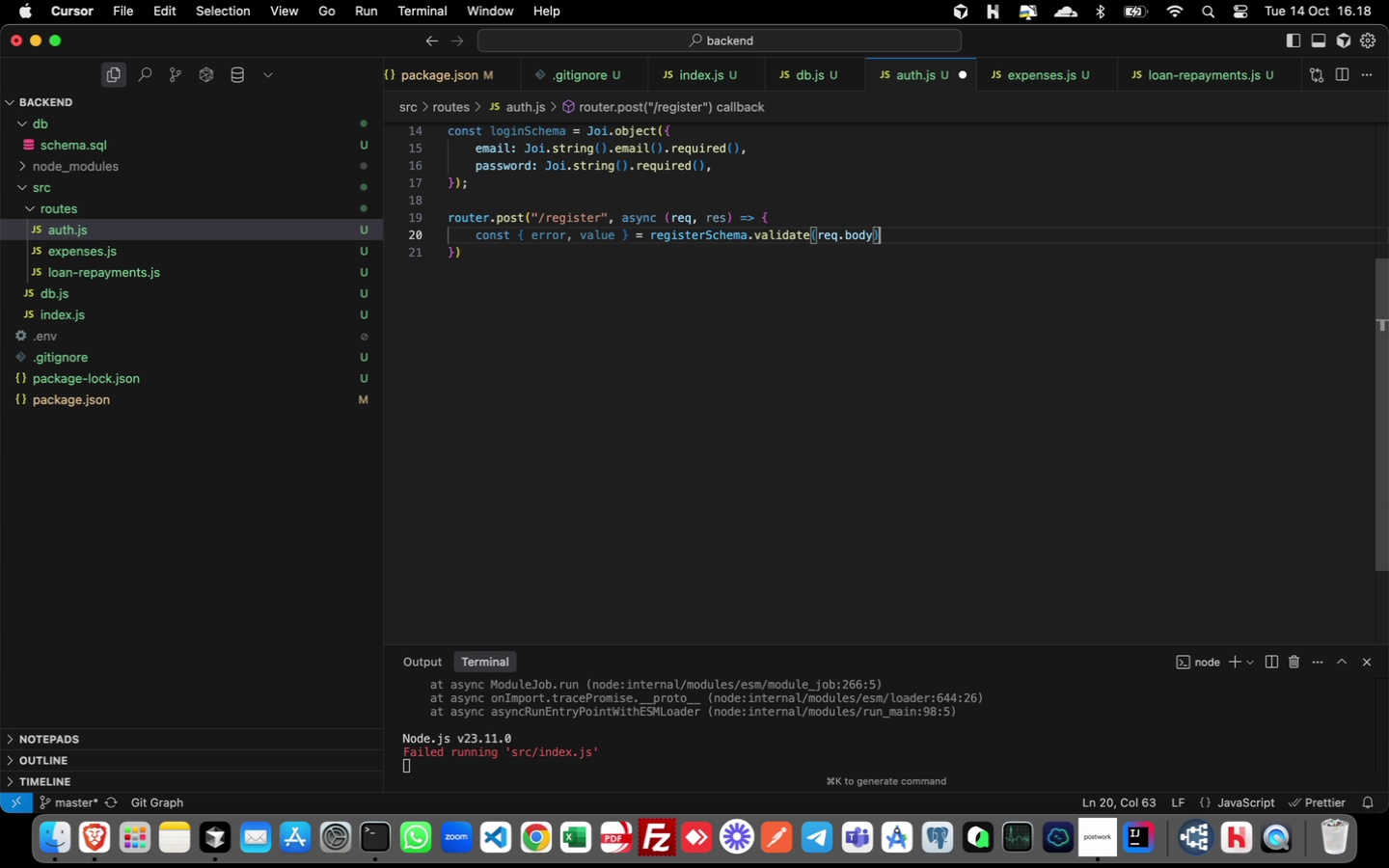 
key(Semicolon)
 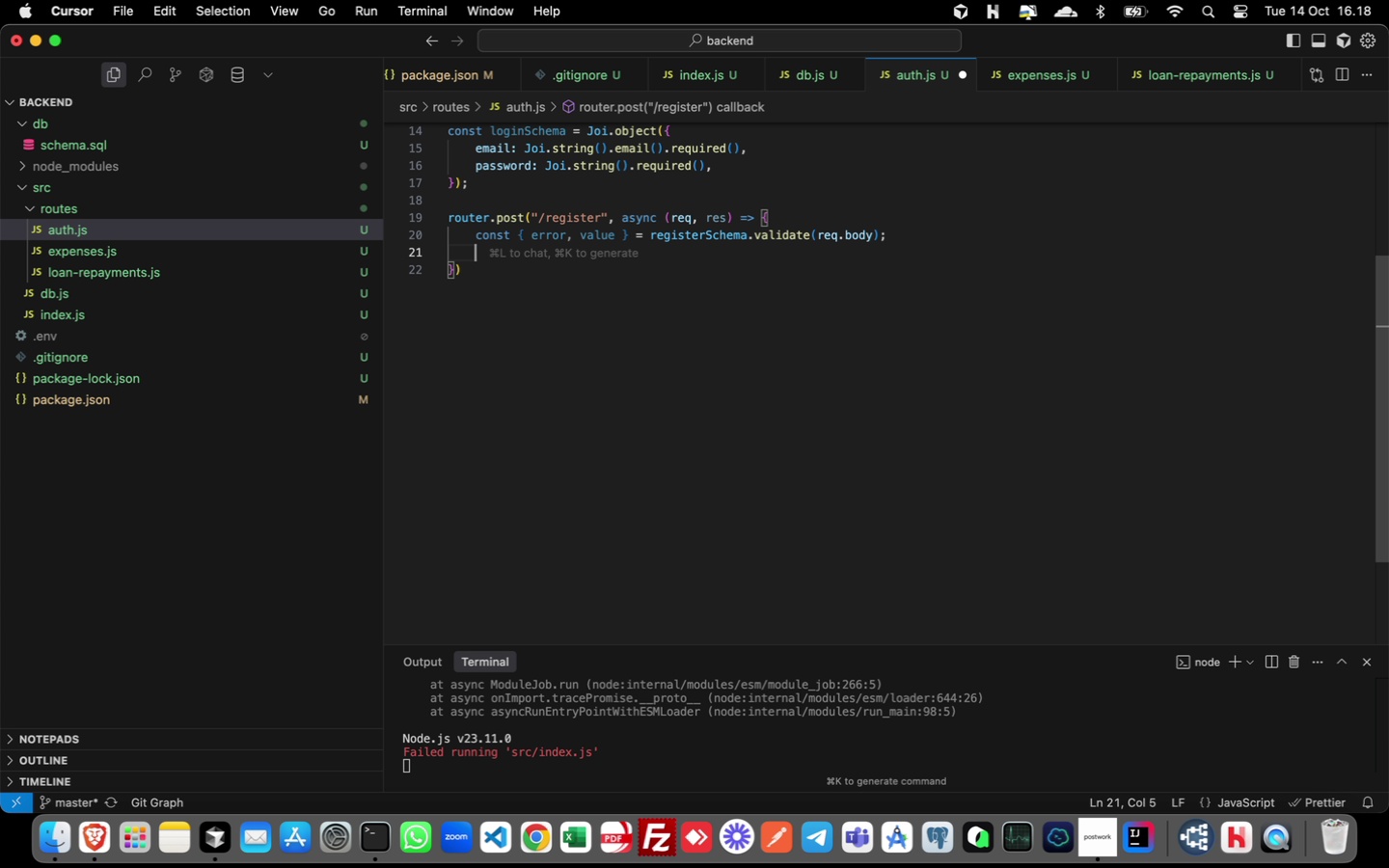 
key(Enter)
 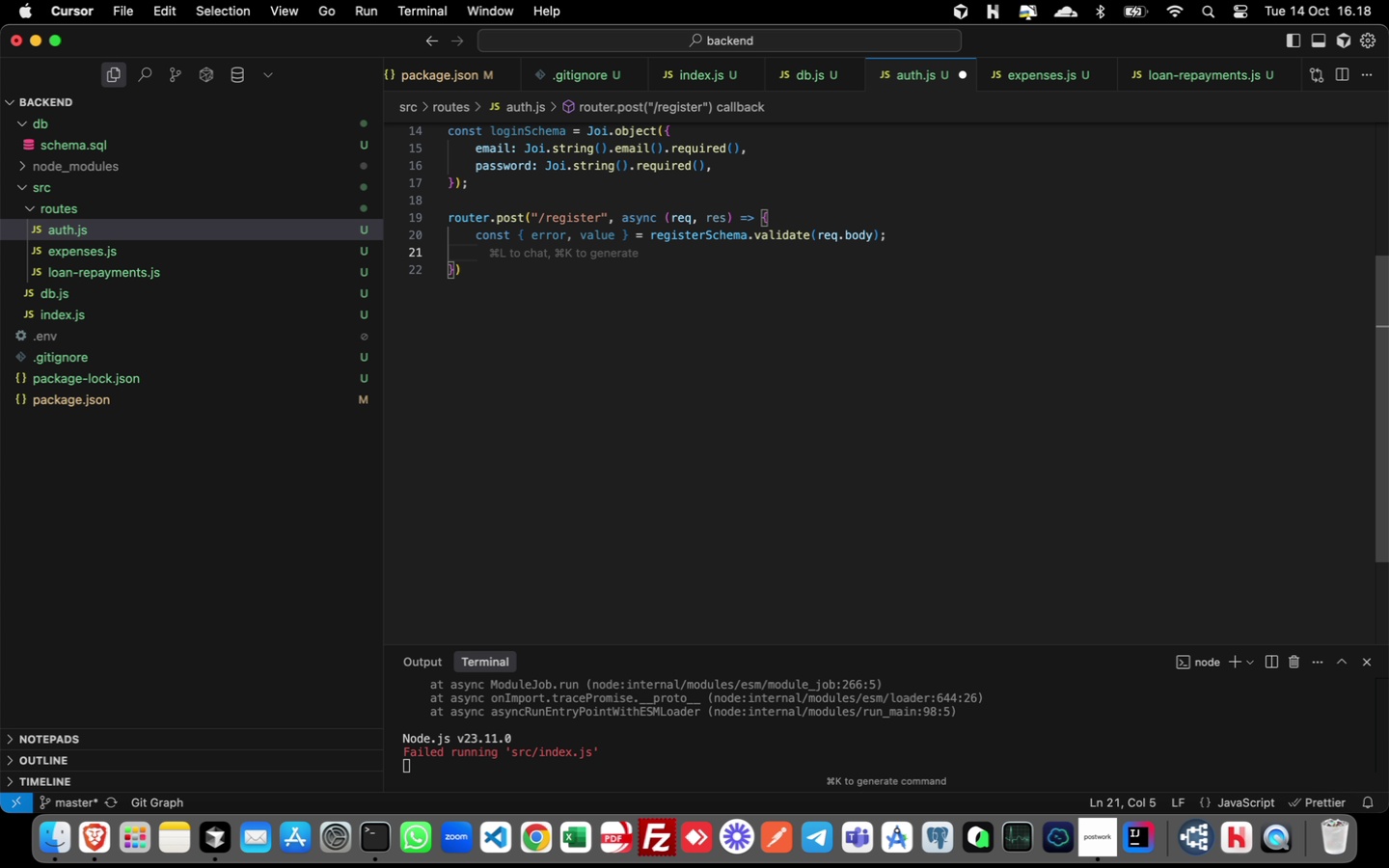 
type(if (error)
 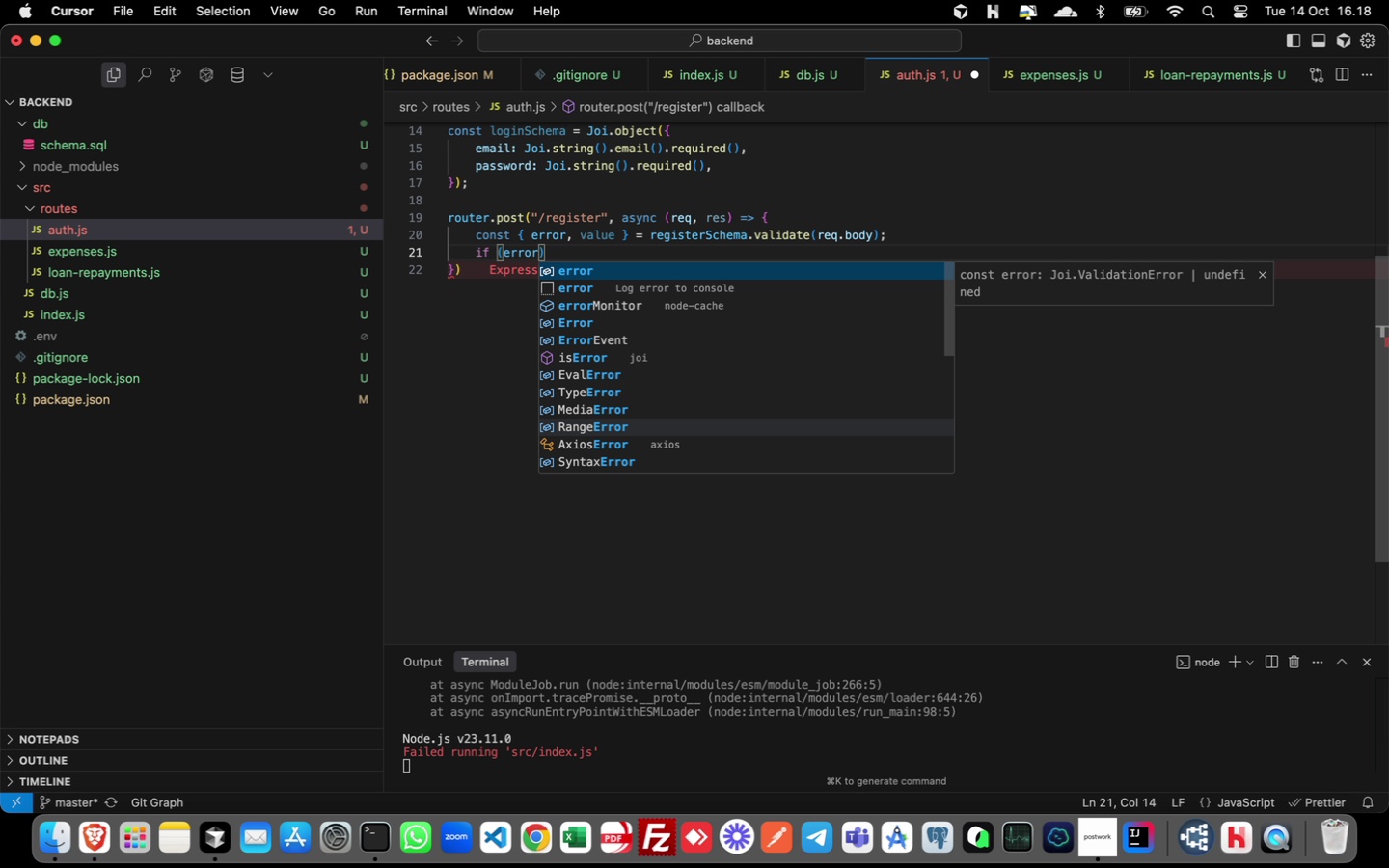 
key(ArrowRight)
 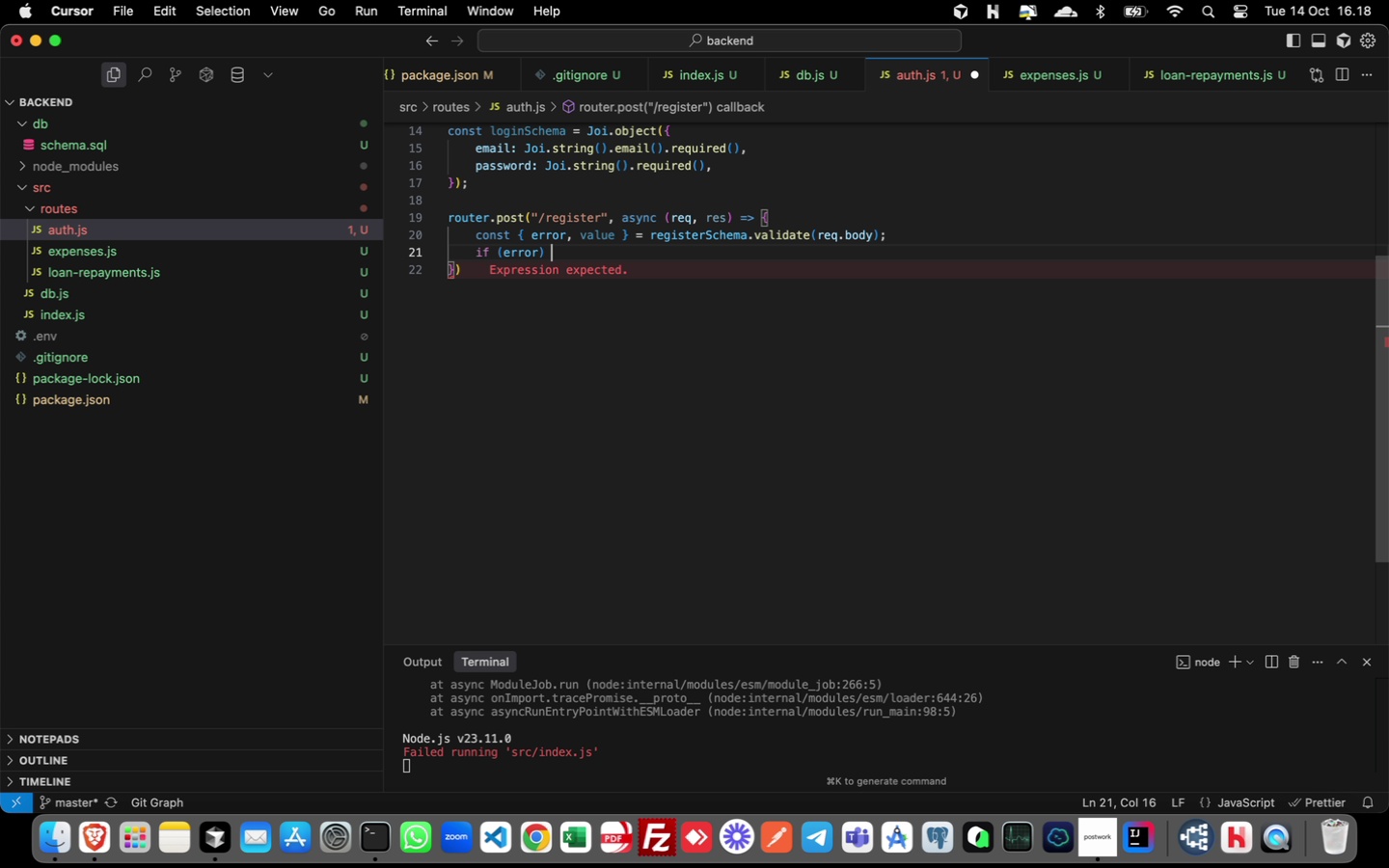 
type( eturn res)
 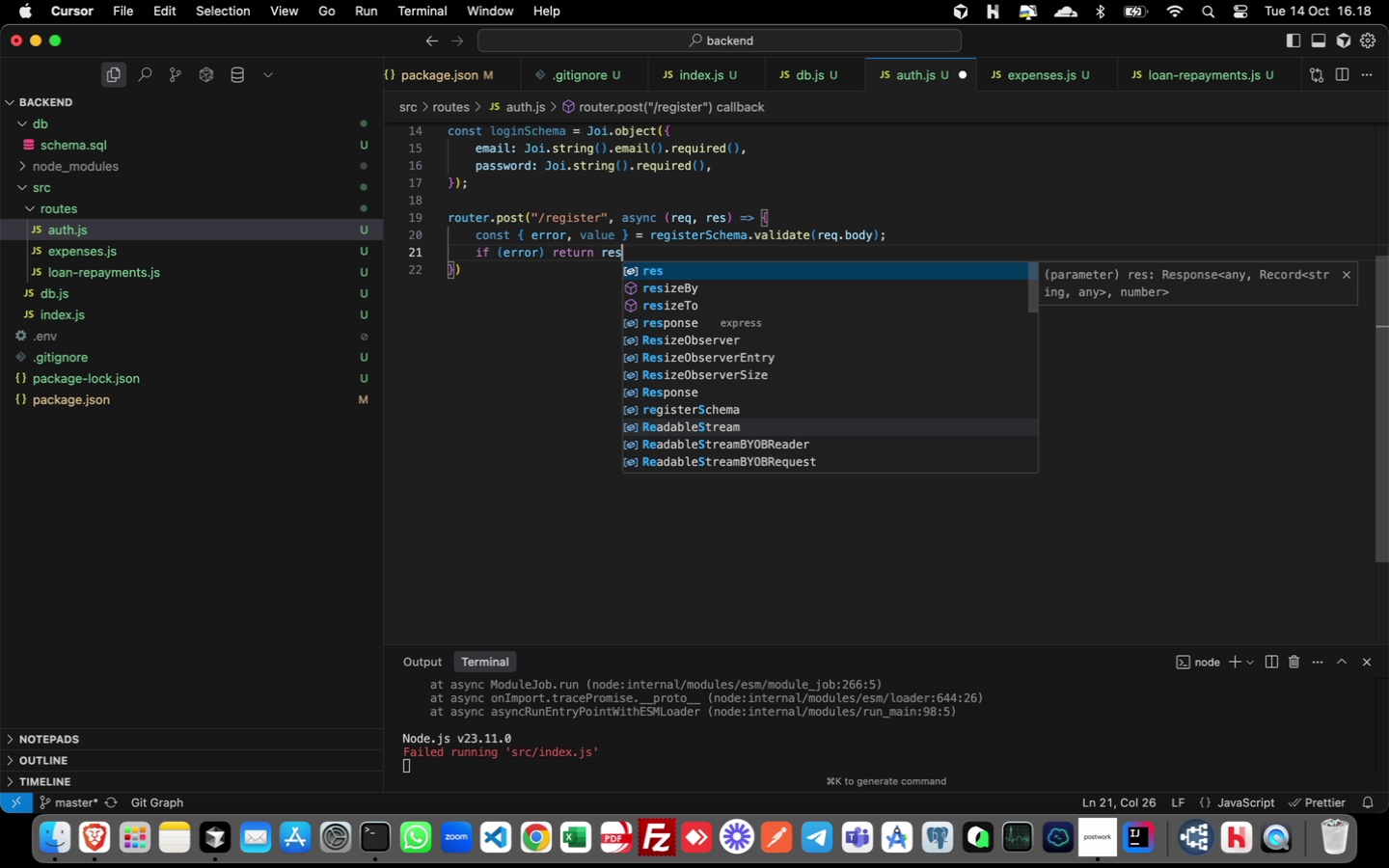 
type(.stat)
 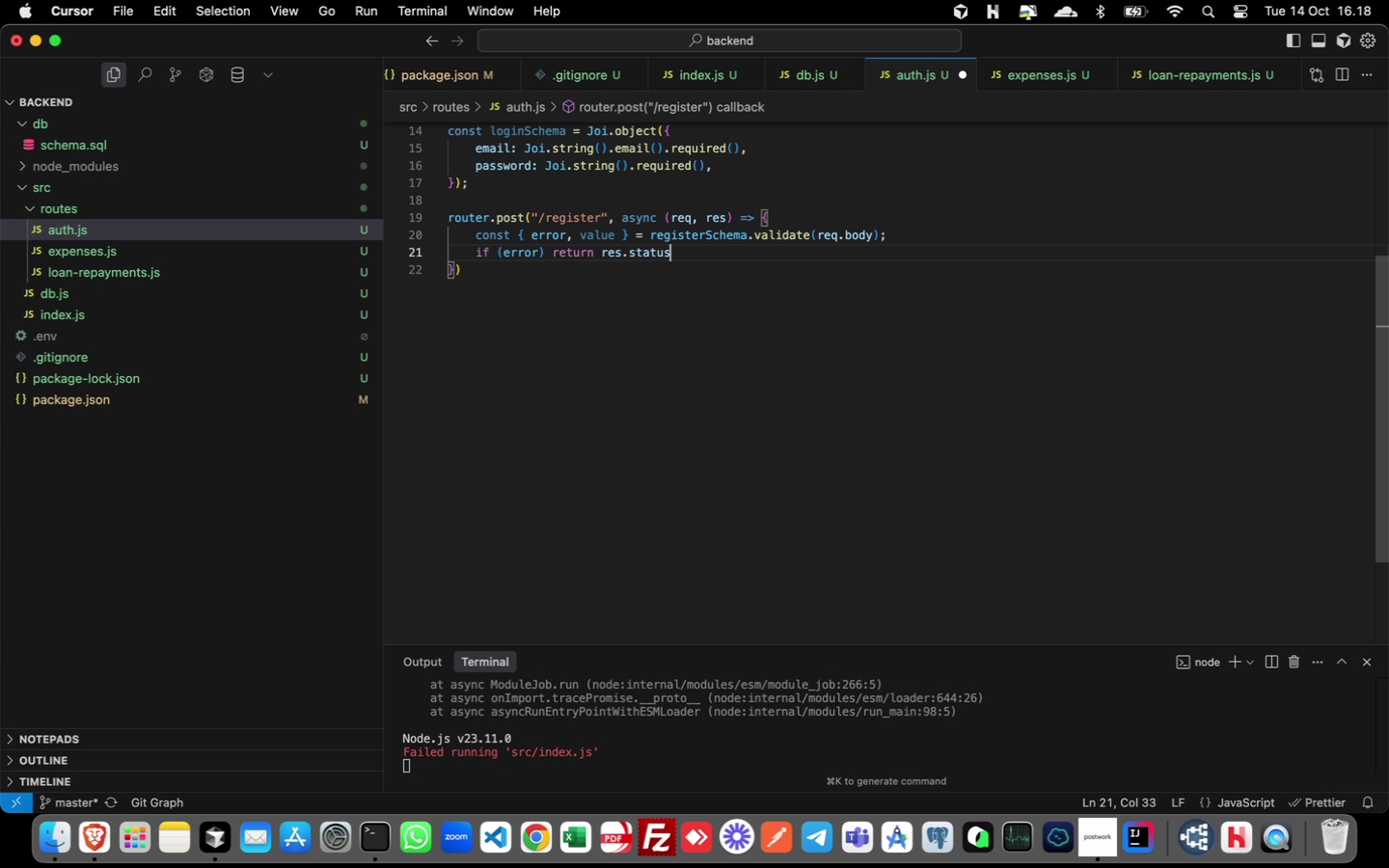 
key(Enter)
 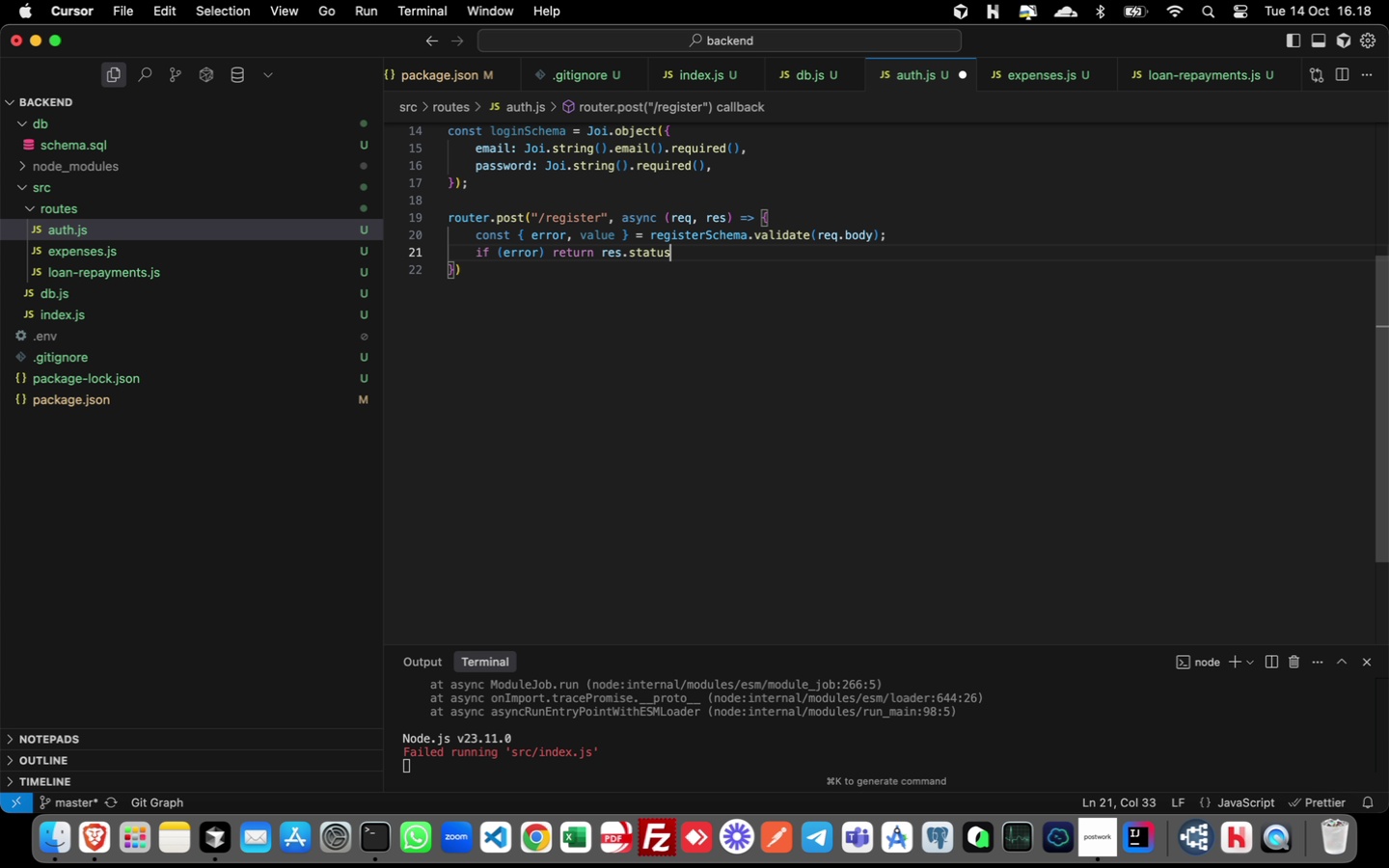 
type((400))
 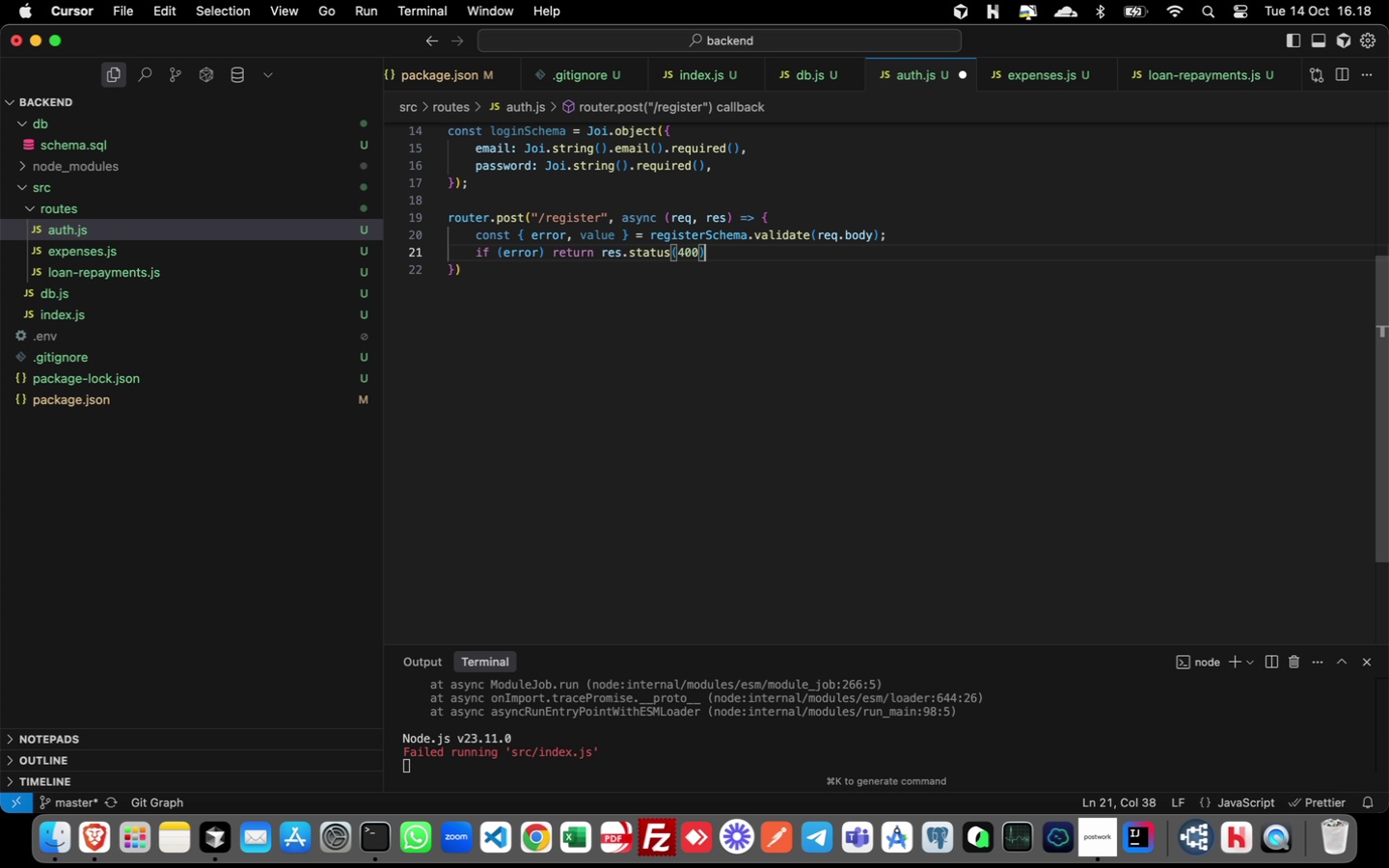 
key(Period)
 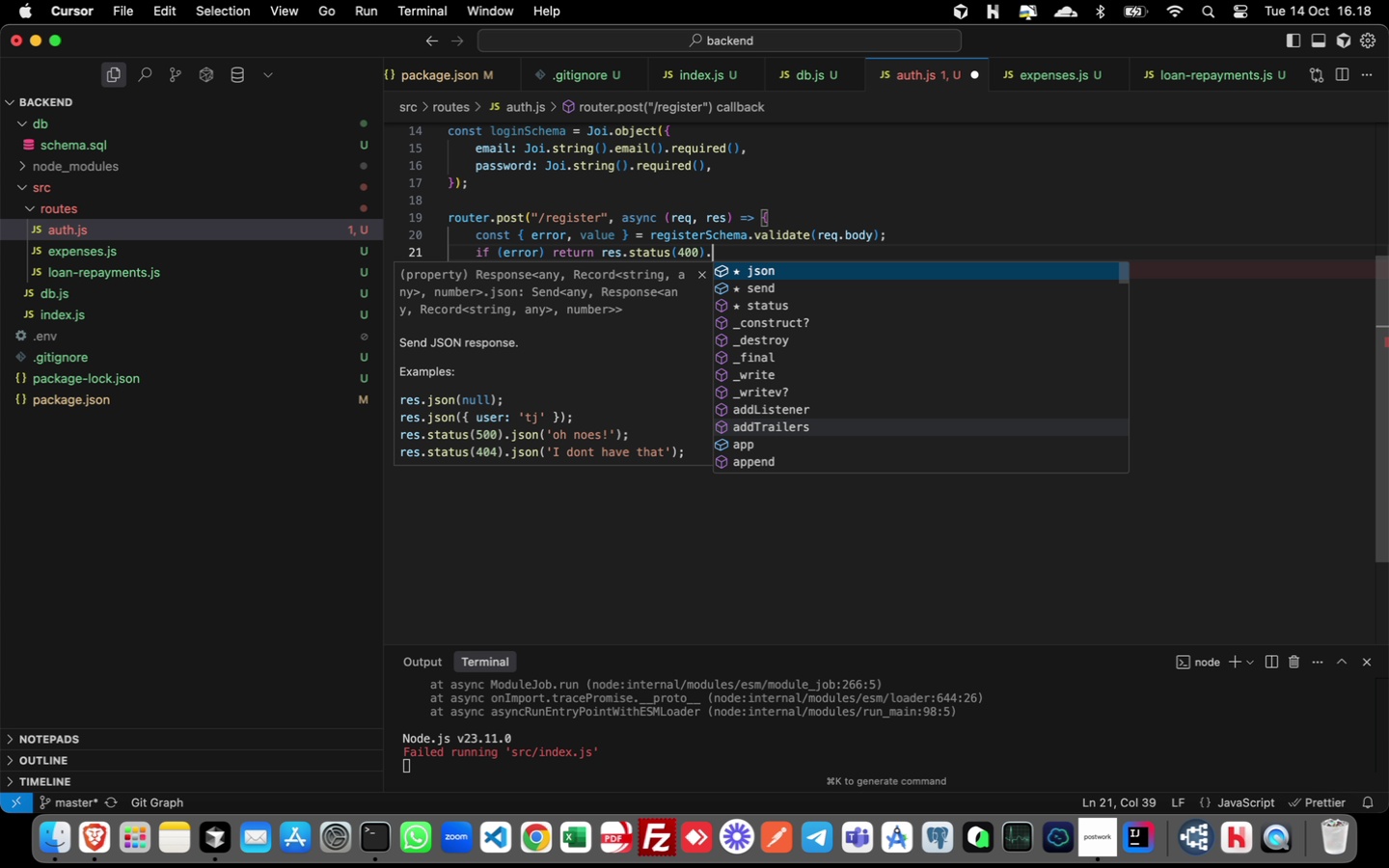 
key(Enter)
 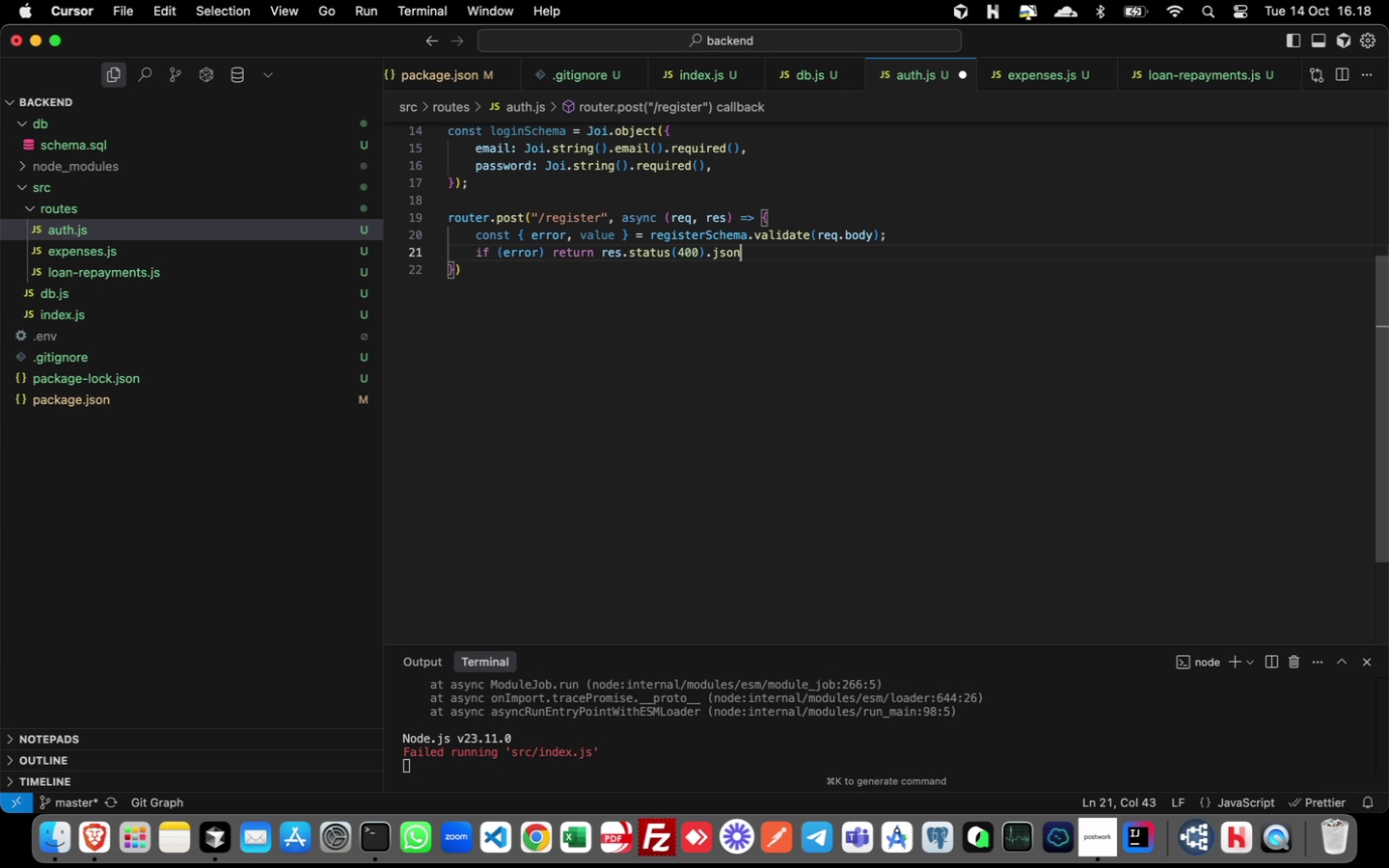 
type(({ essage: error.me)
 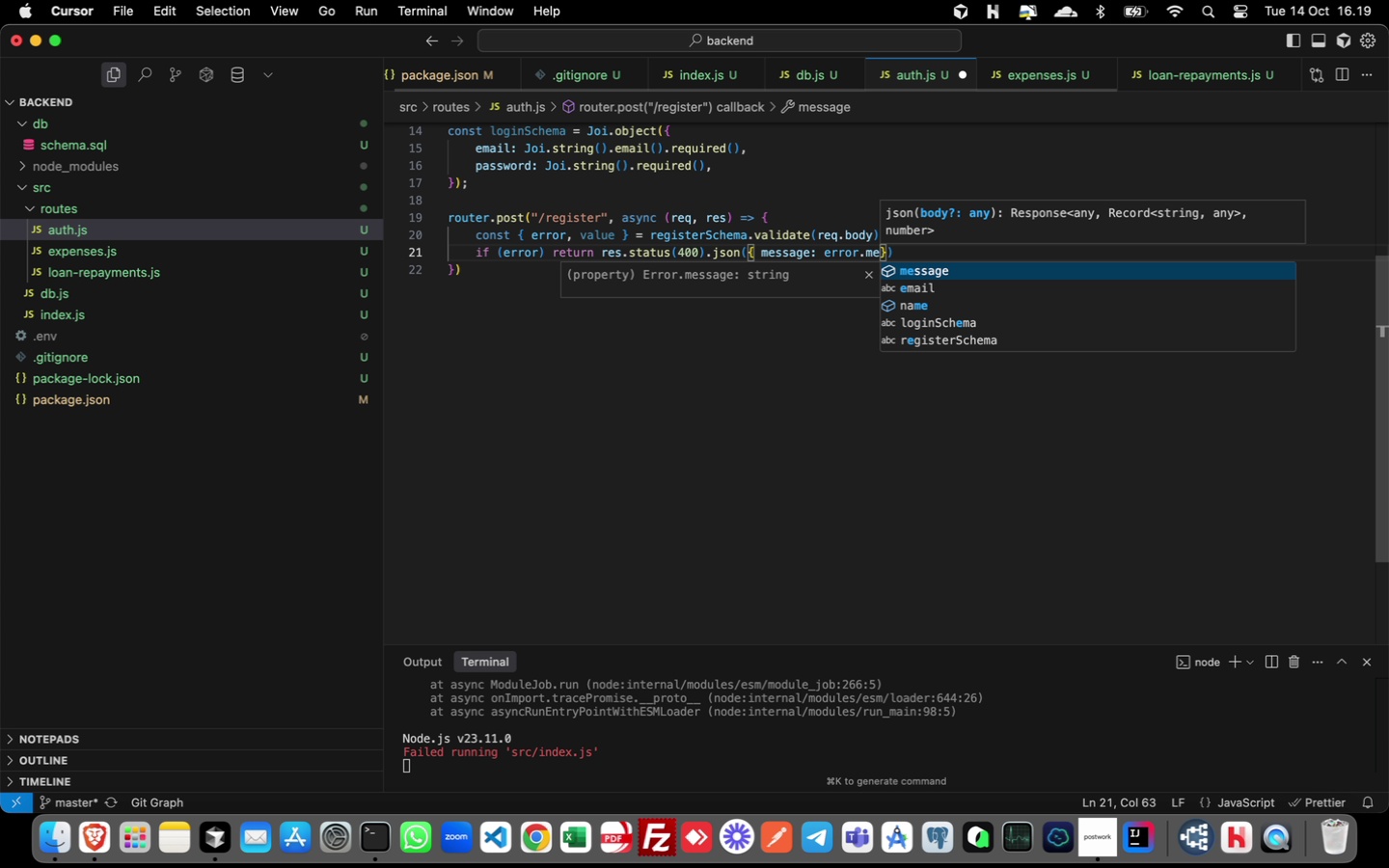 
key(Enter)
 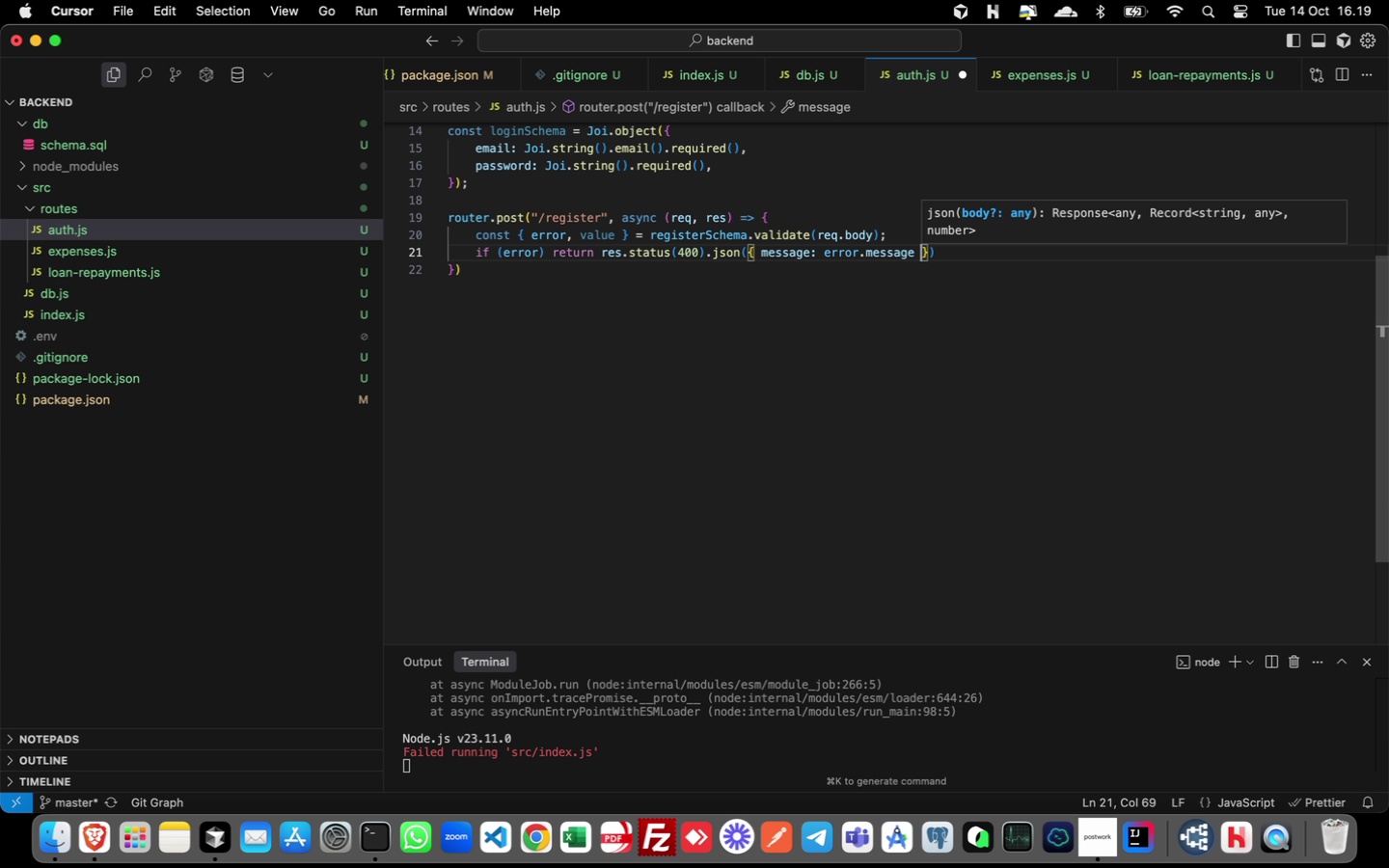 
key(Space)
 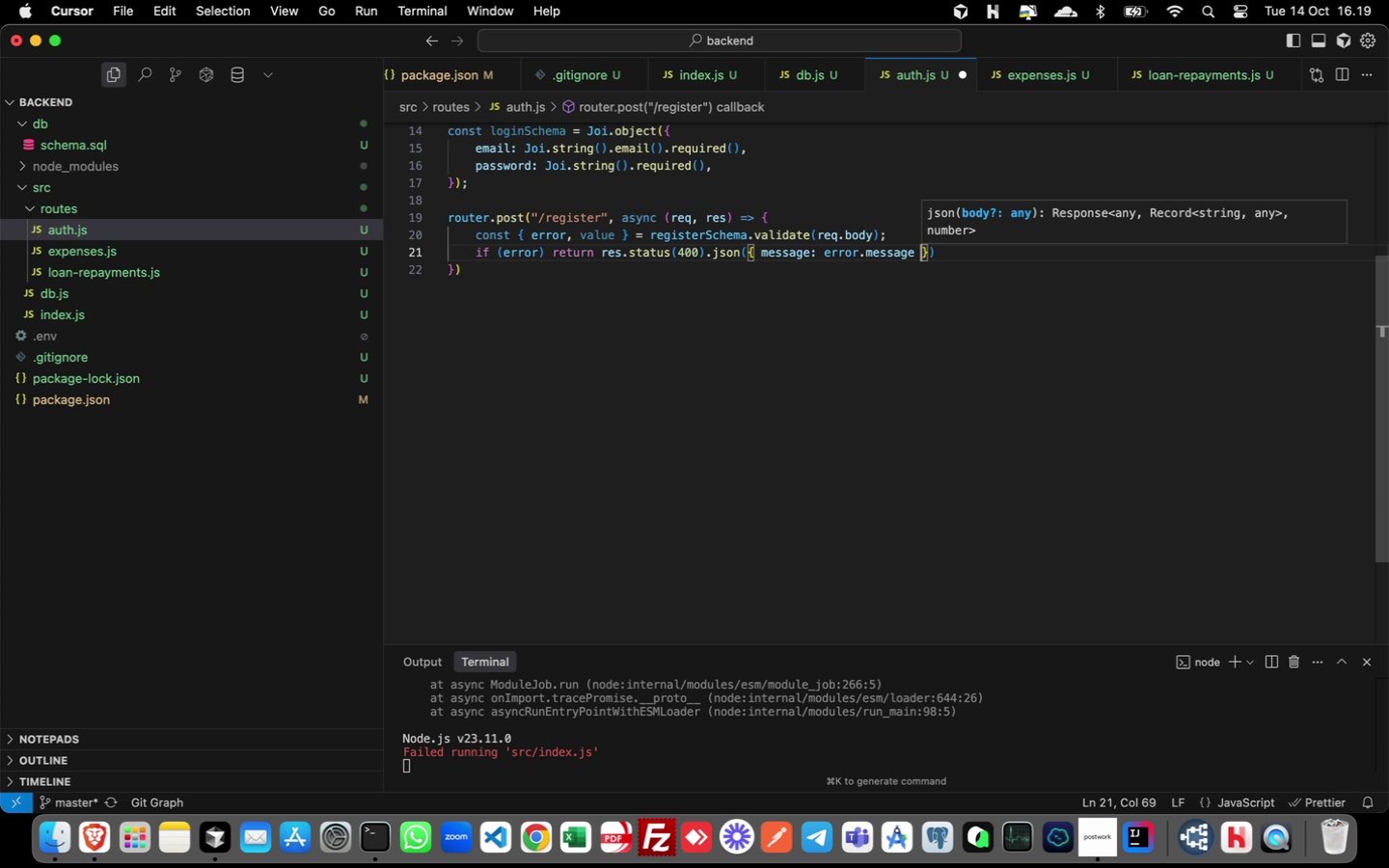 
key(Meta+CommandLeft)
 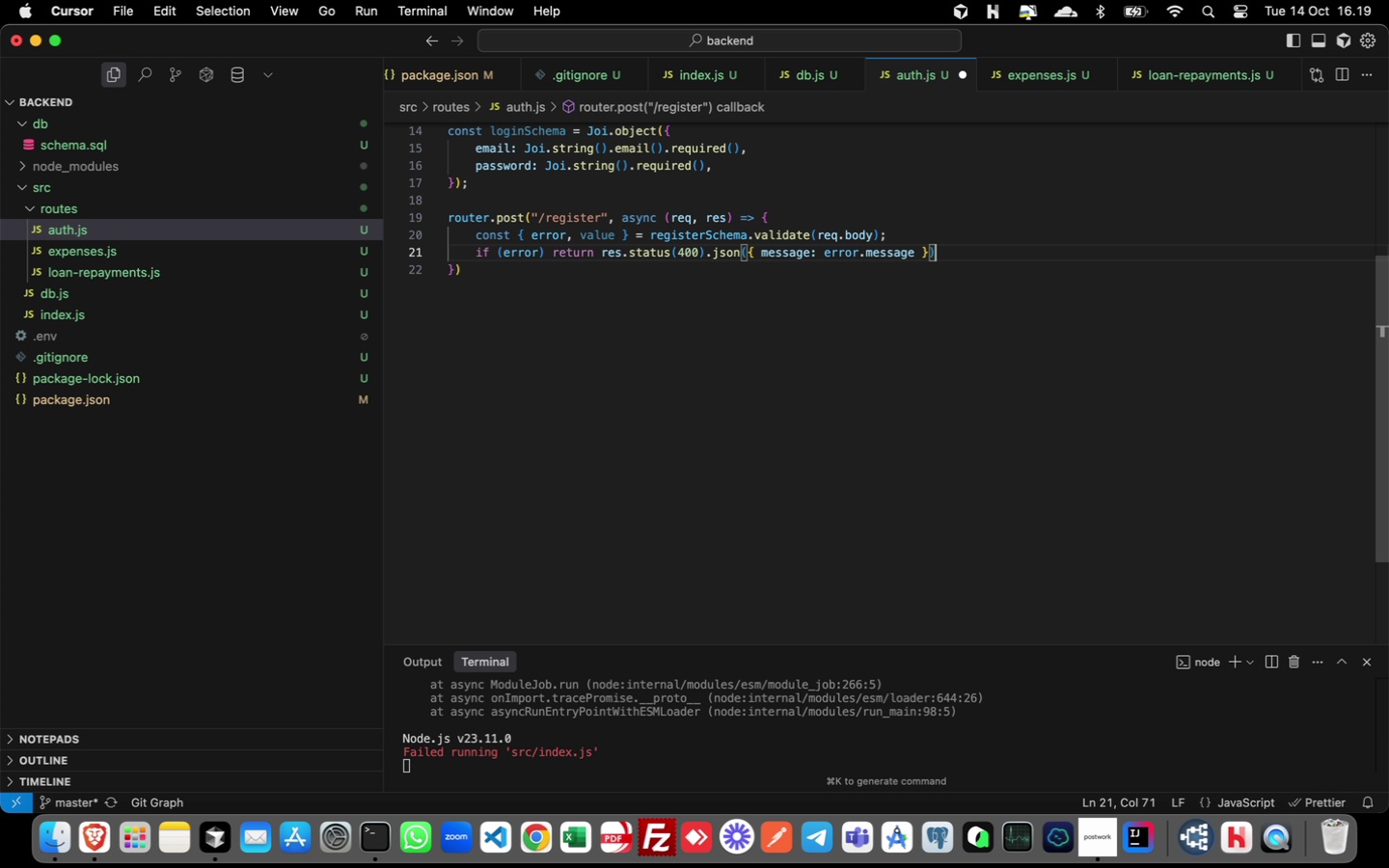 
key(Meta+ArrowRight)
 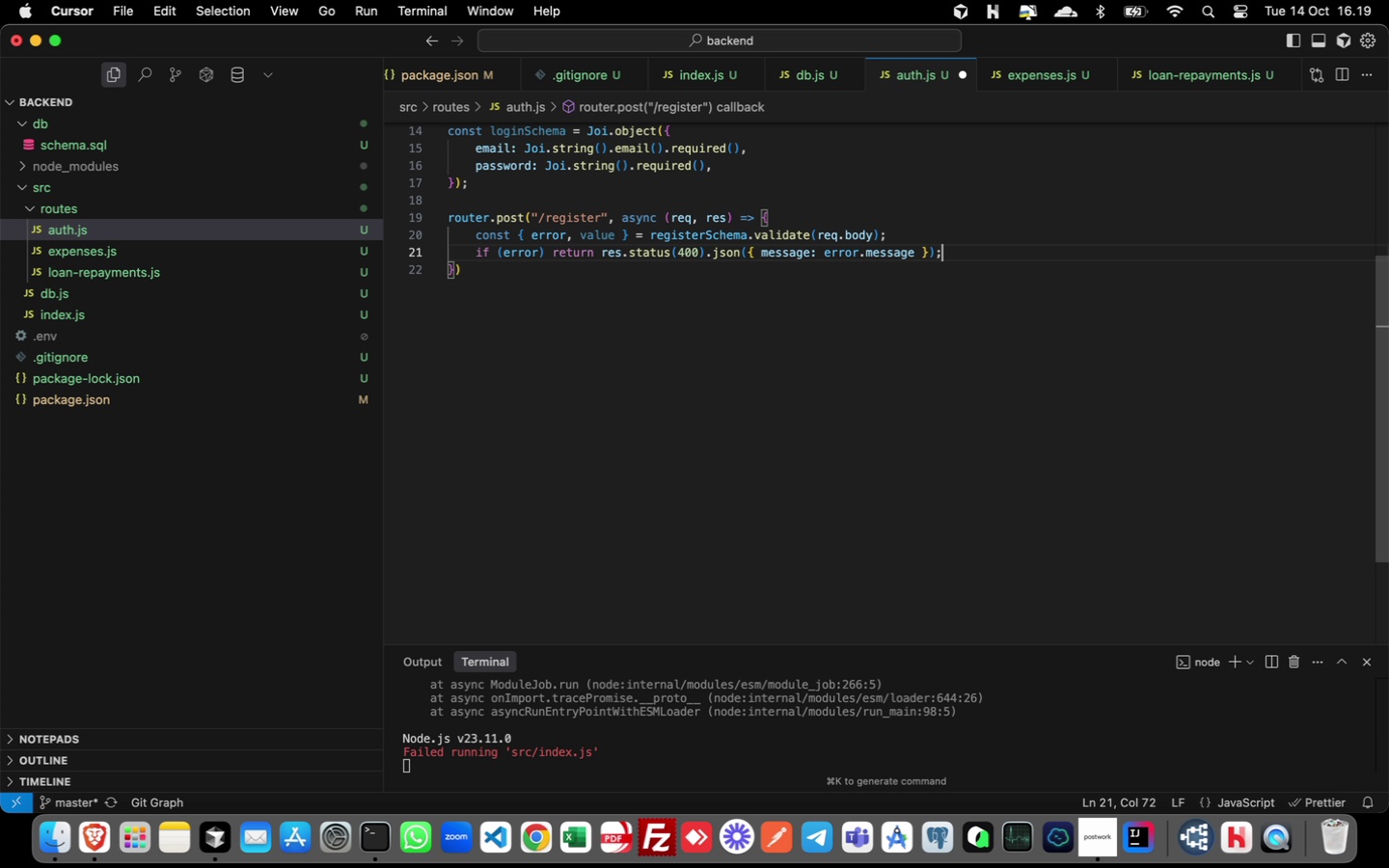 
key(Semicolon)
 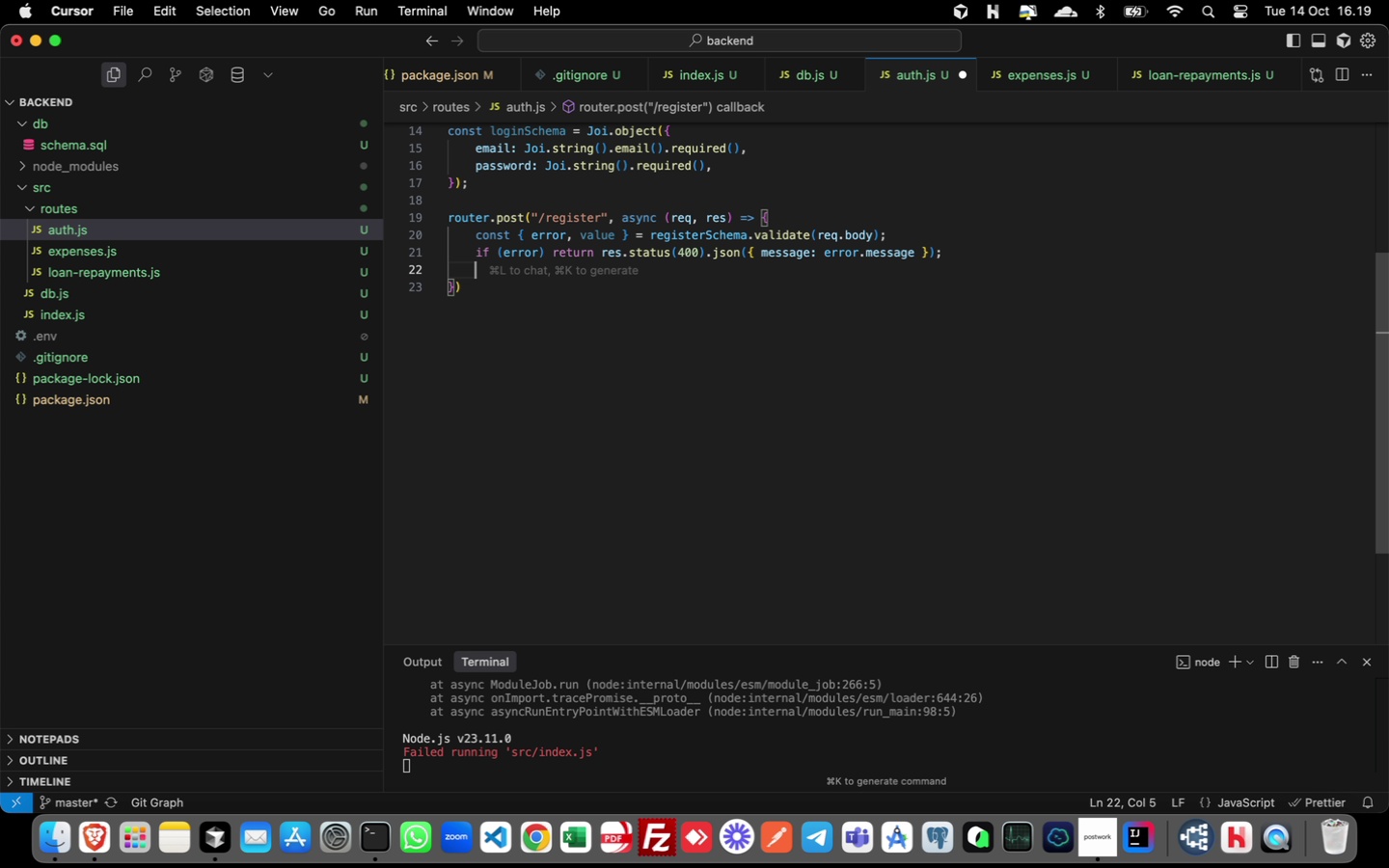 
key(Enter)
 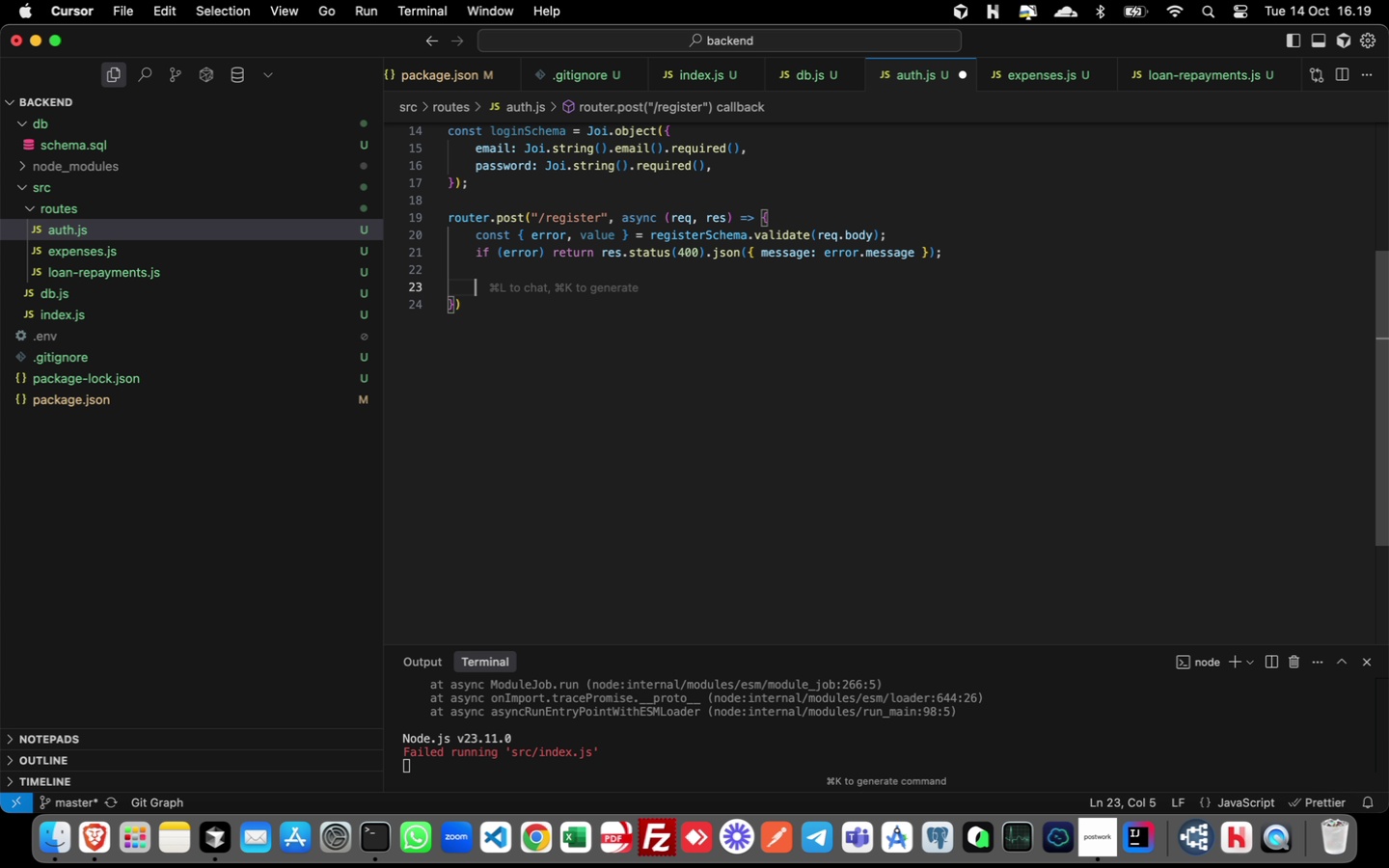 
key(Enter)
 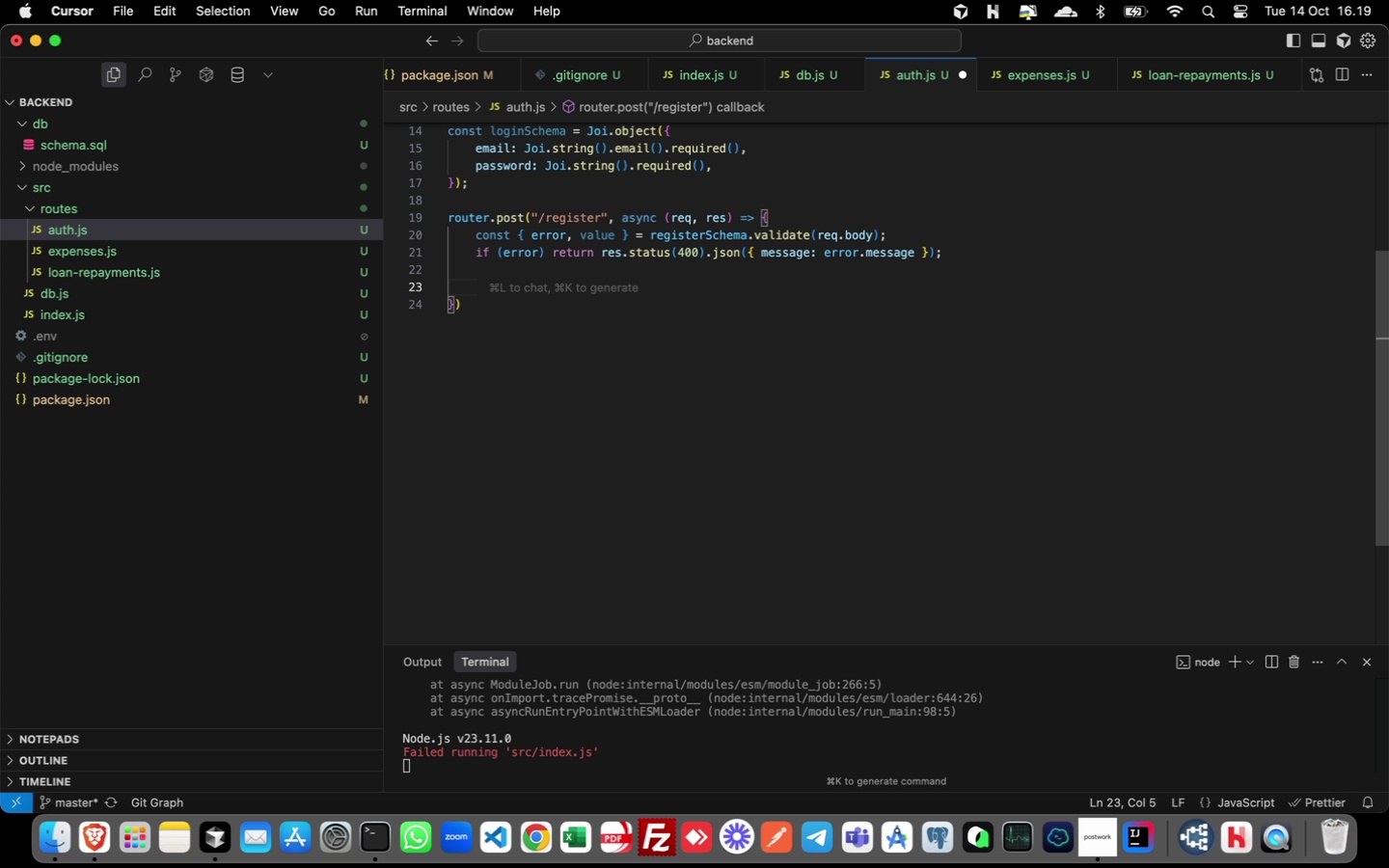 
wait(5.2)
 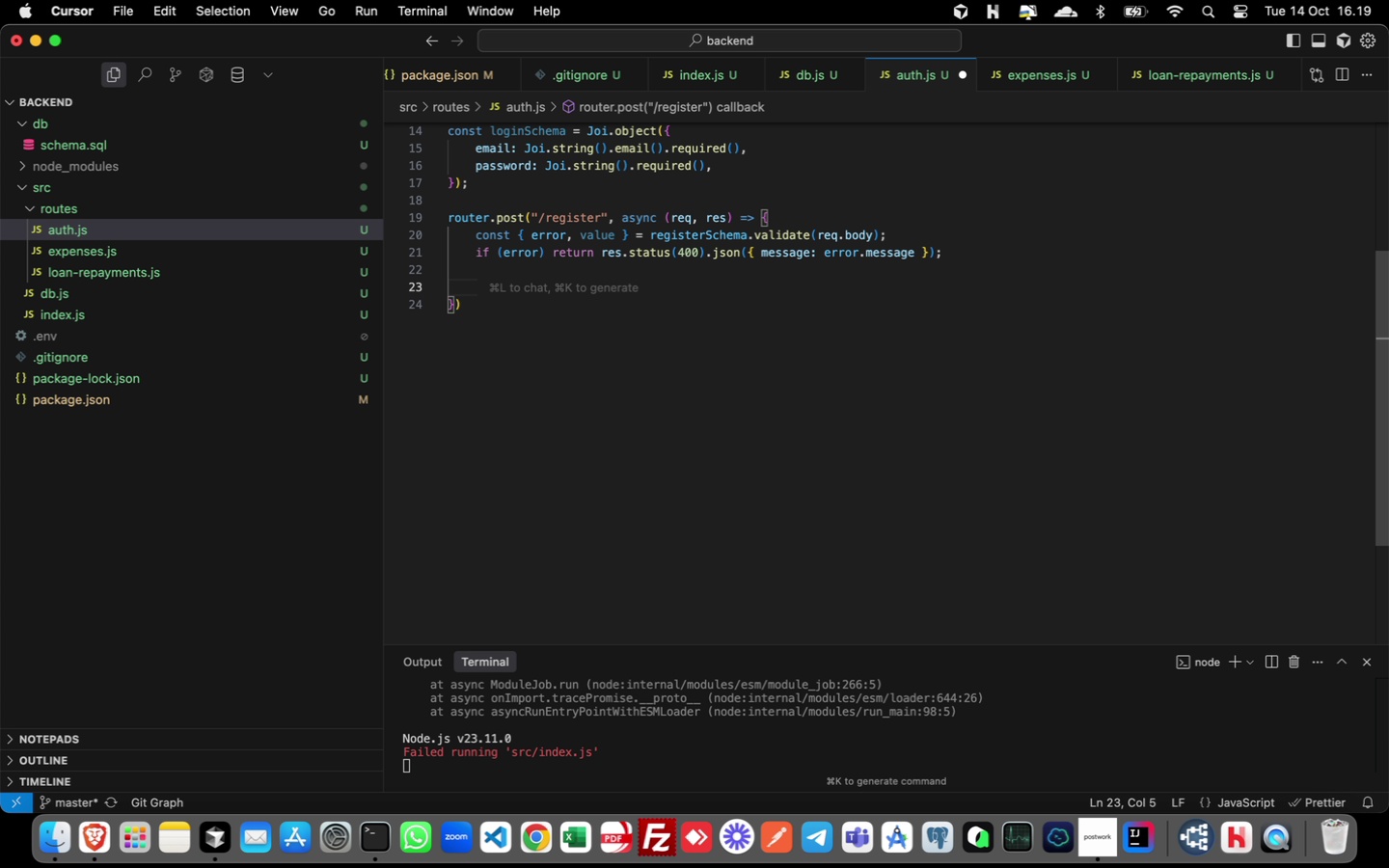 
type(const { name, email password )
 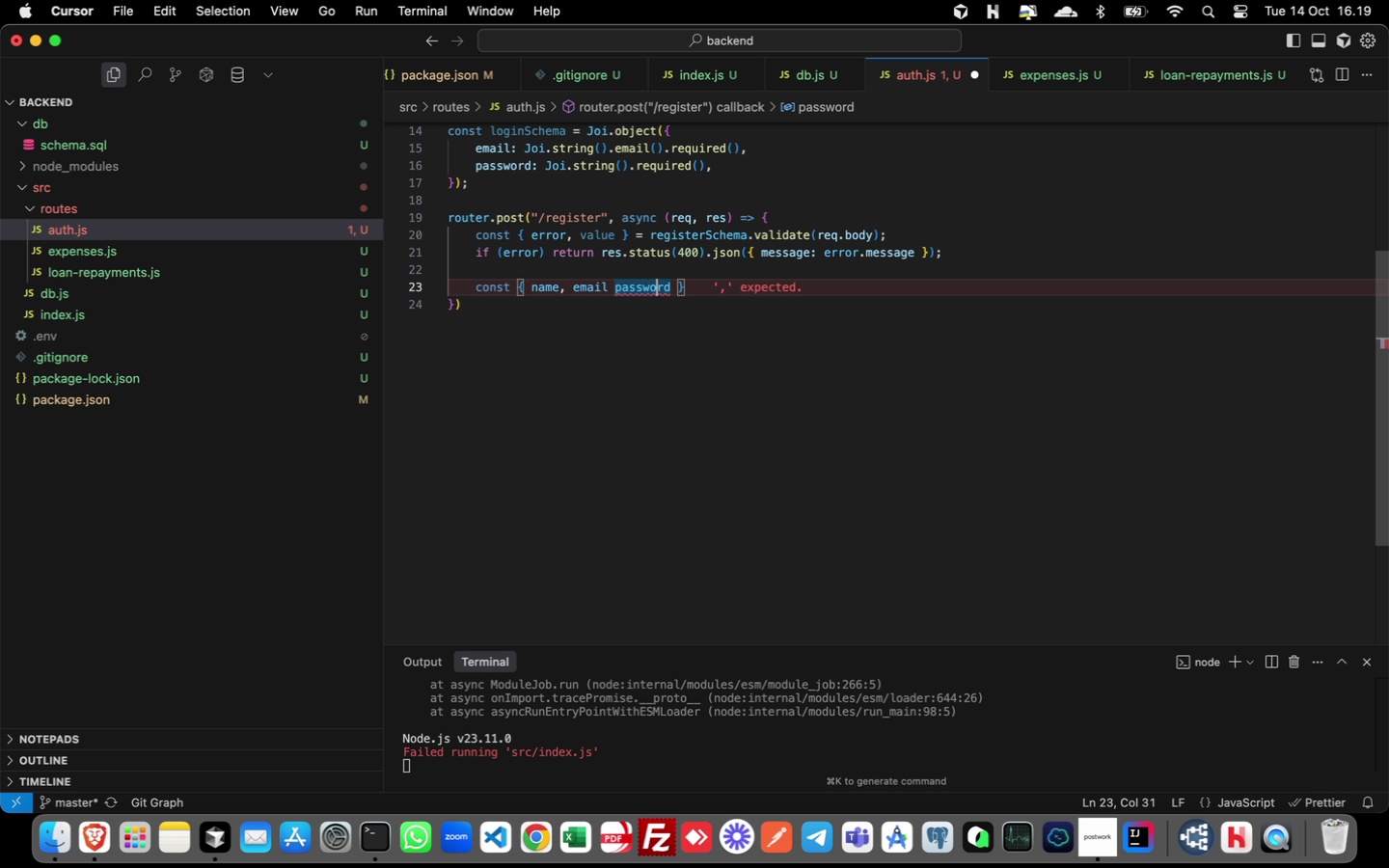 
 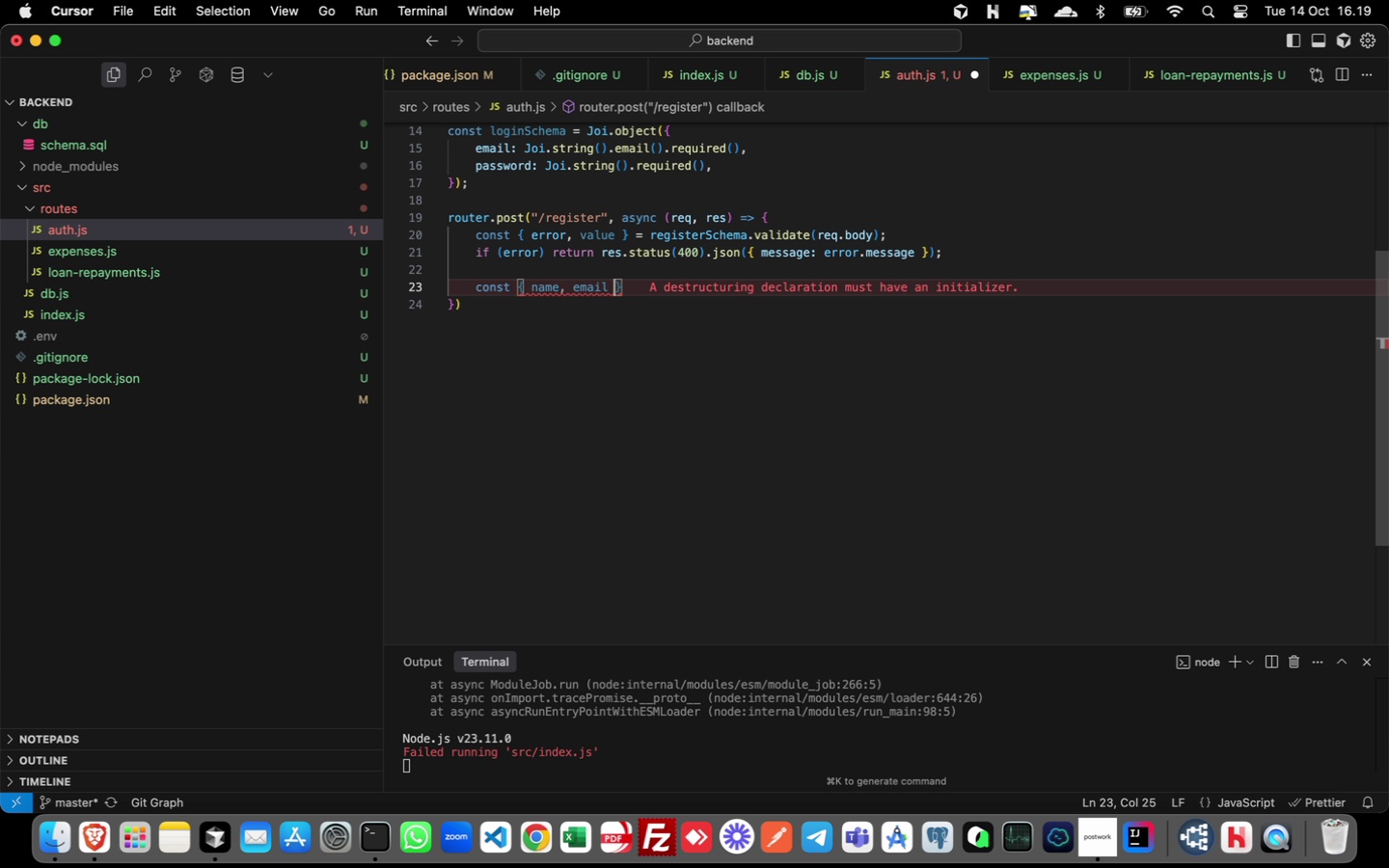 
key(ArrowLeft)
 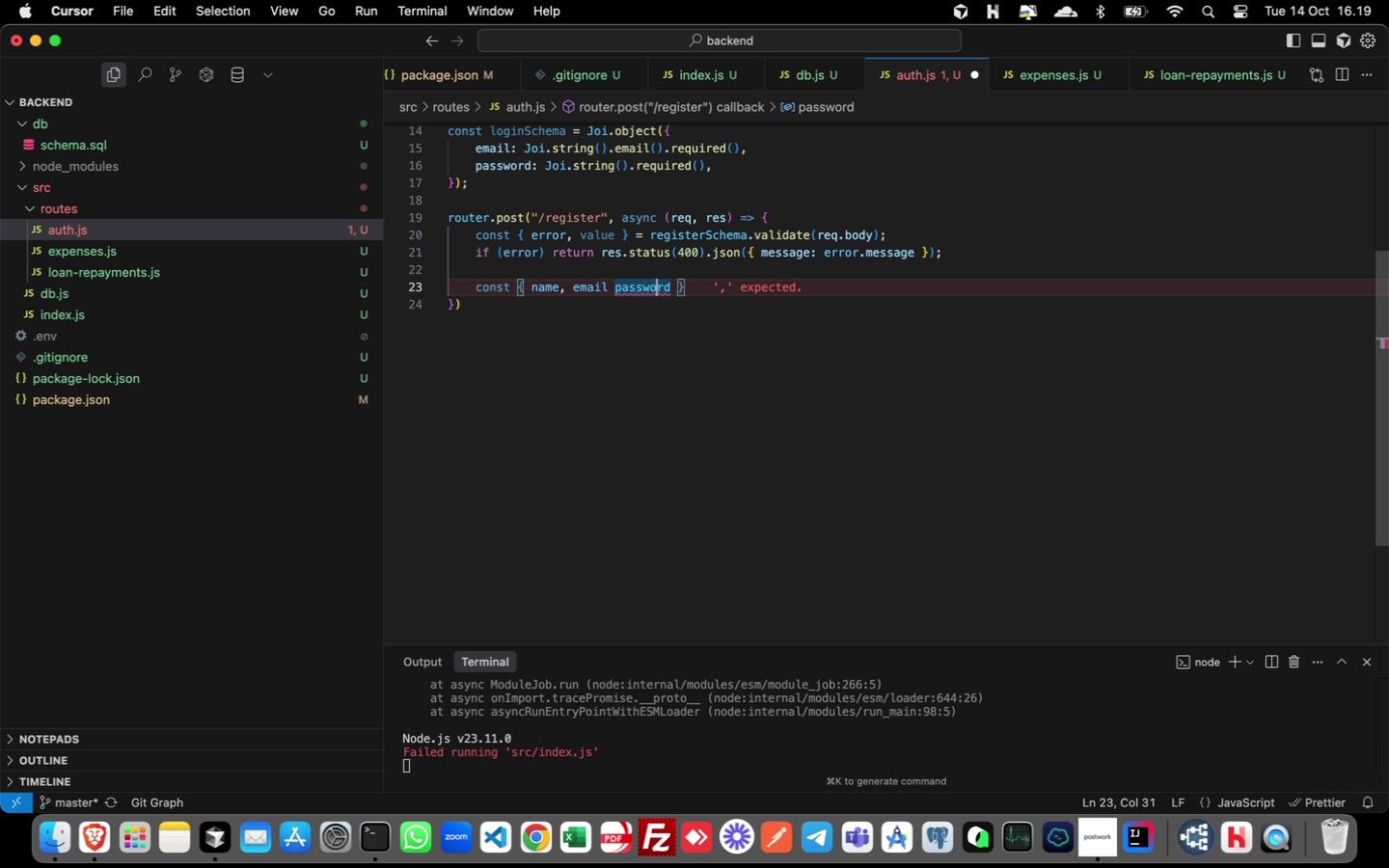 
key(ArrowLeft)
 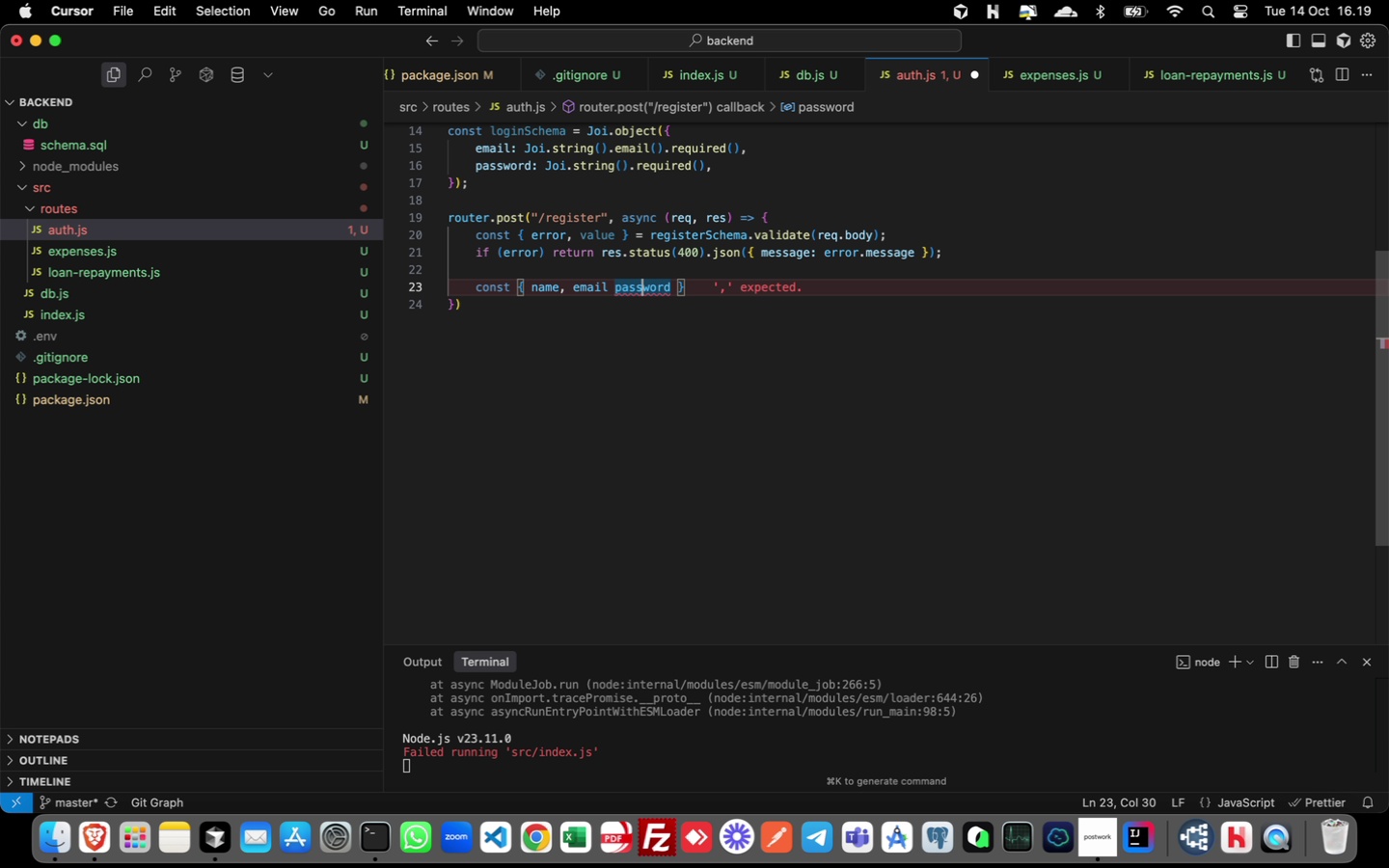 
key(ArrowLeft)
 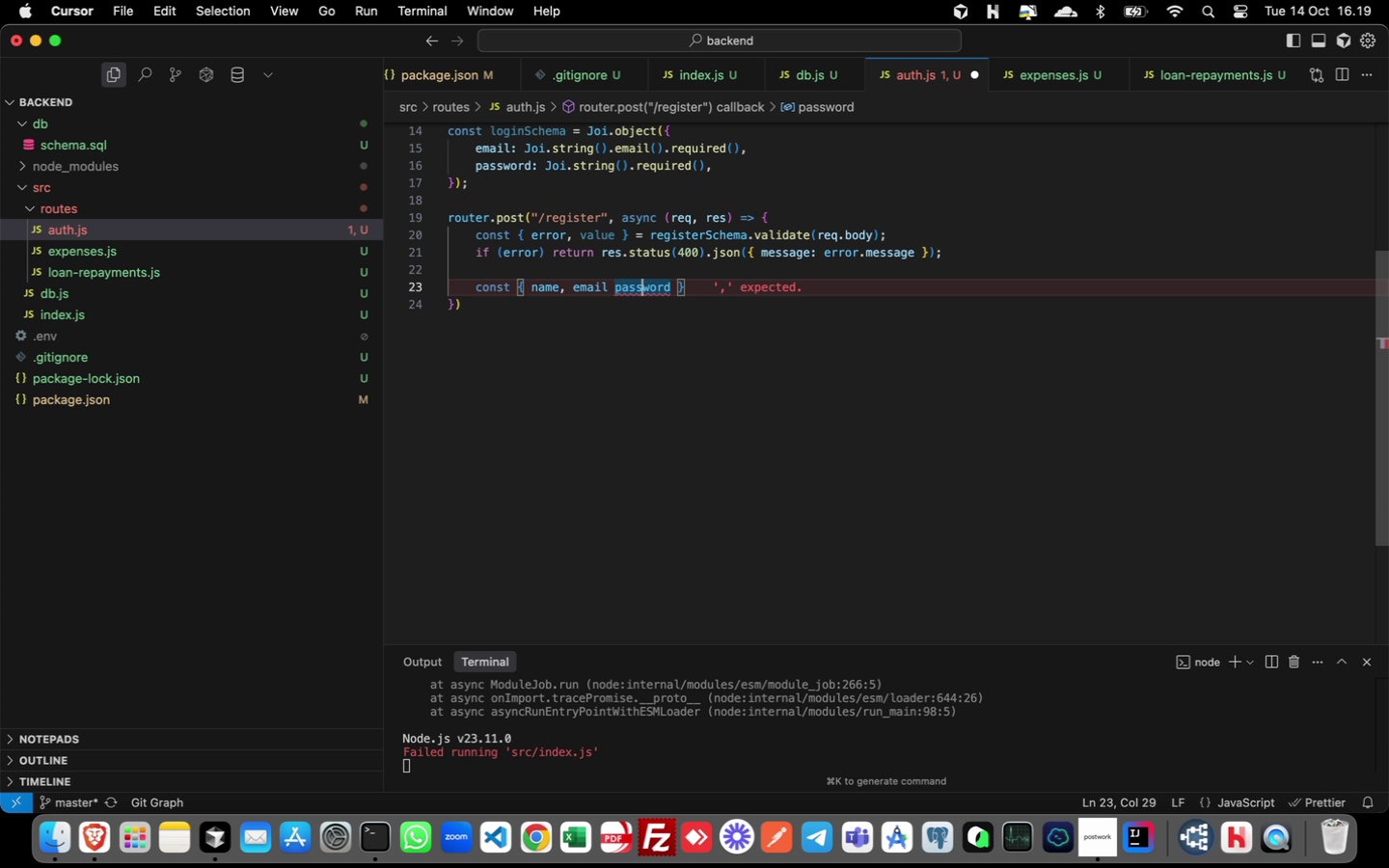 
key(ArrowLeft)
 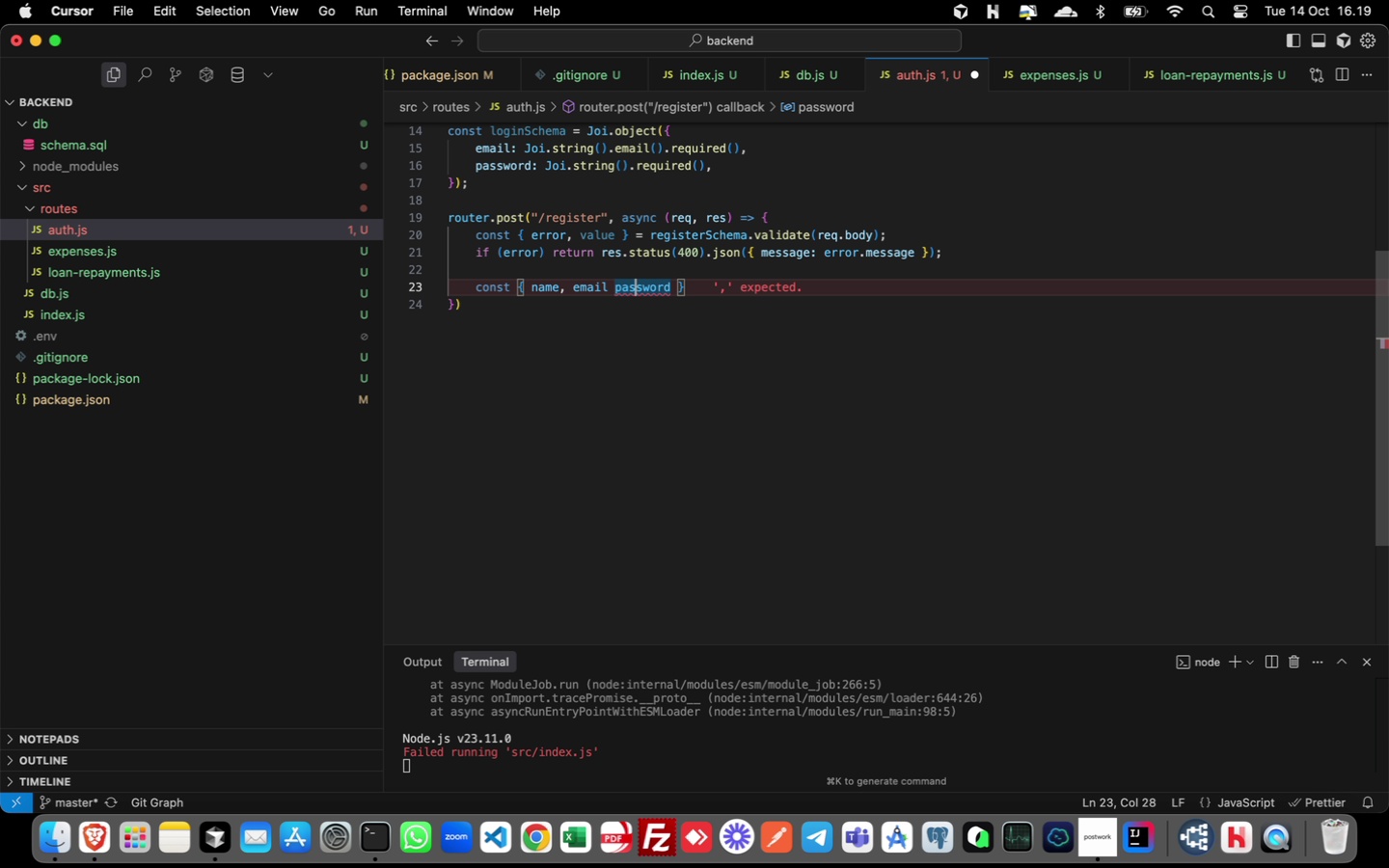 
key(ArrowLeft)
 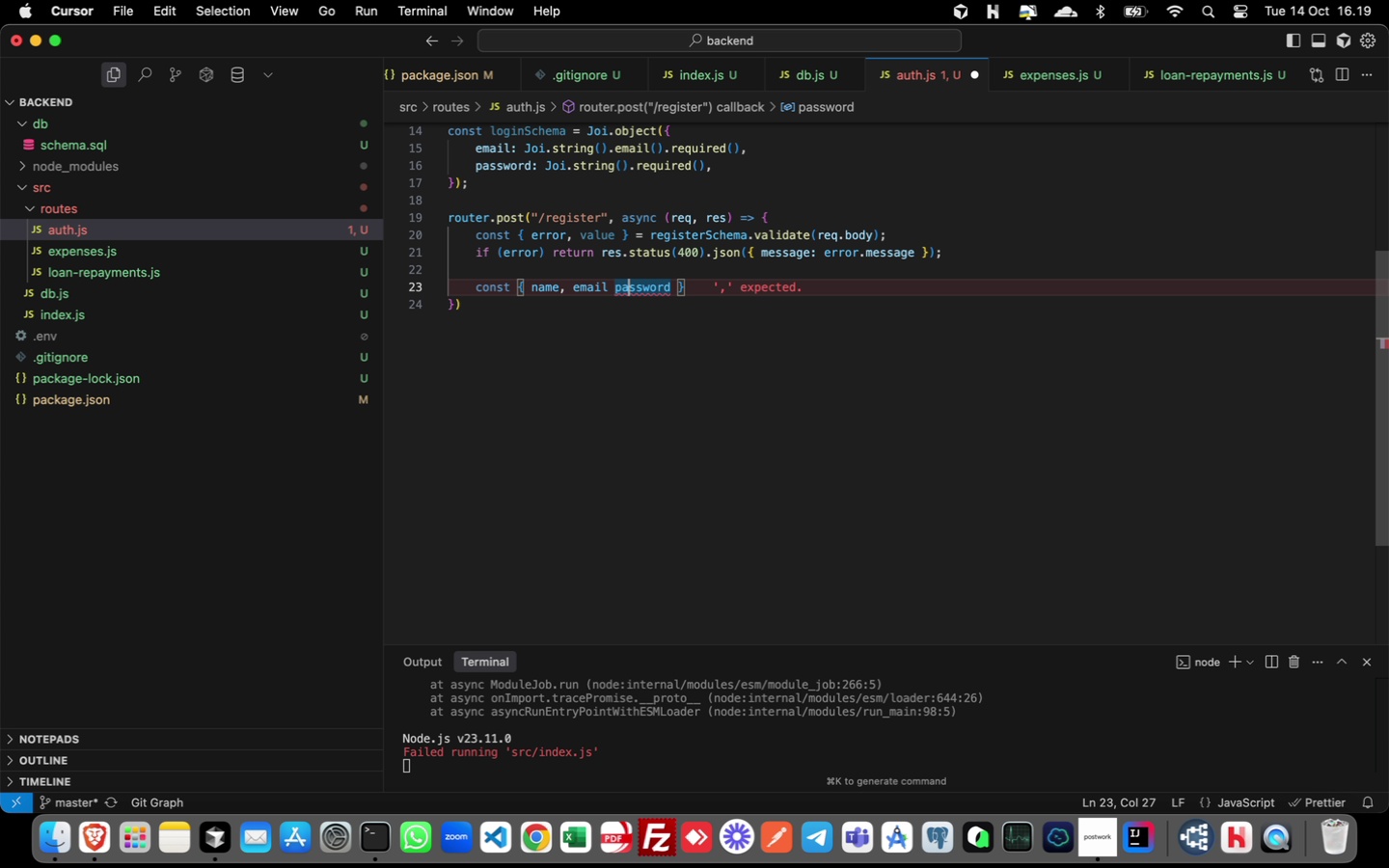 
key(ArrowLeft)
 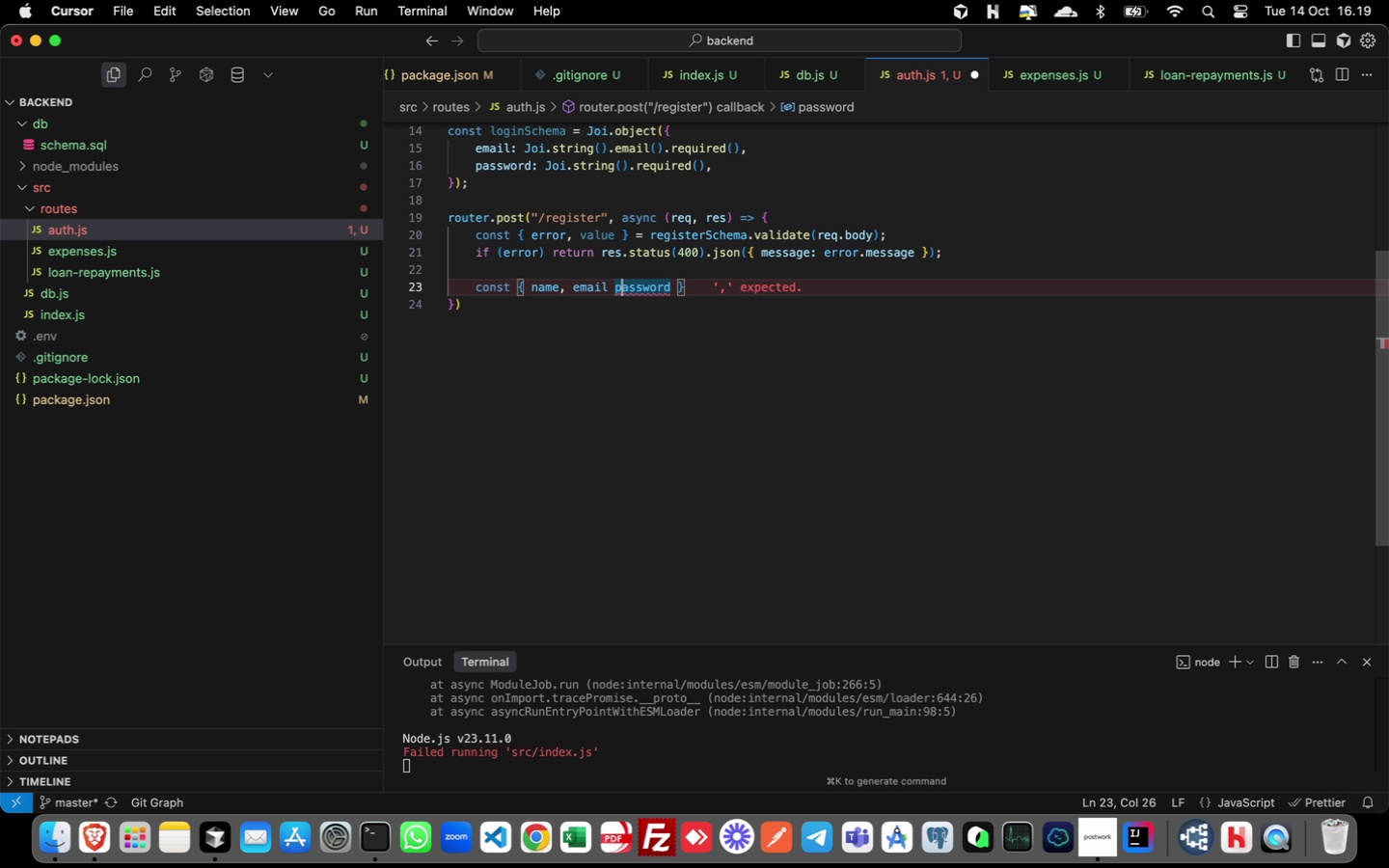 
key(ArrowLeft)
 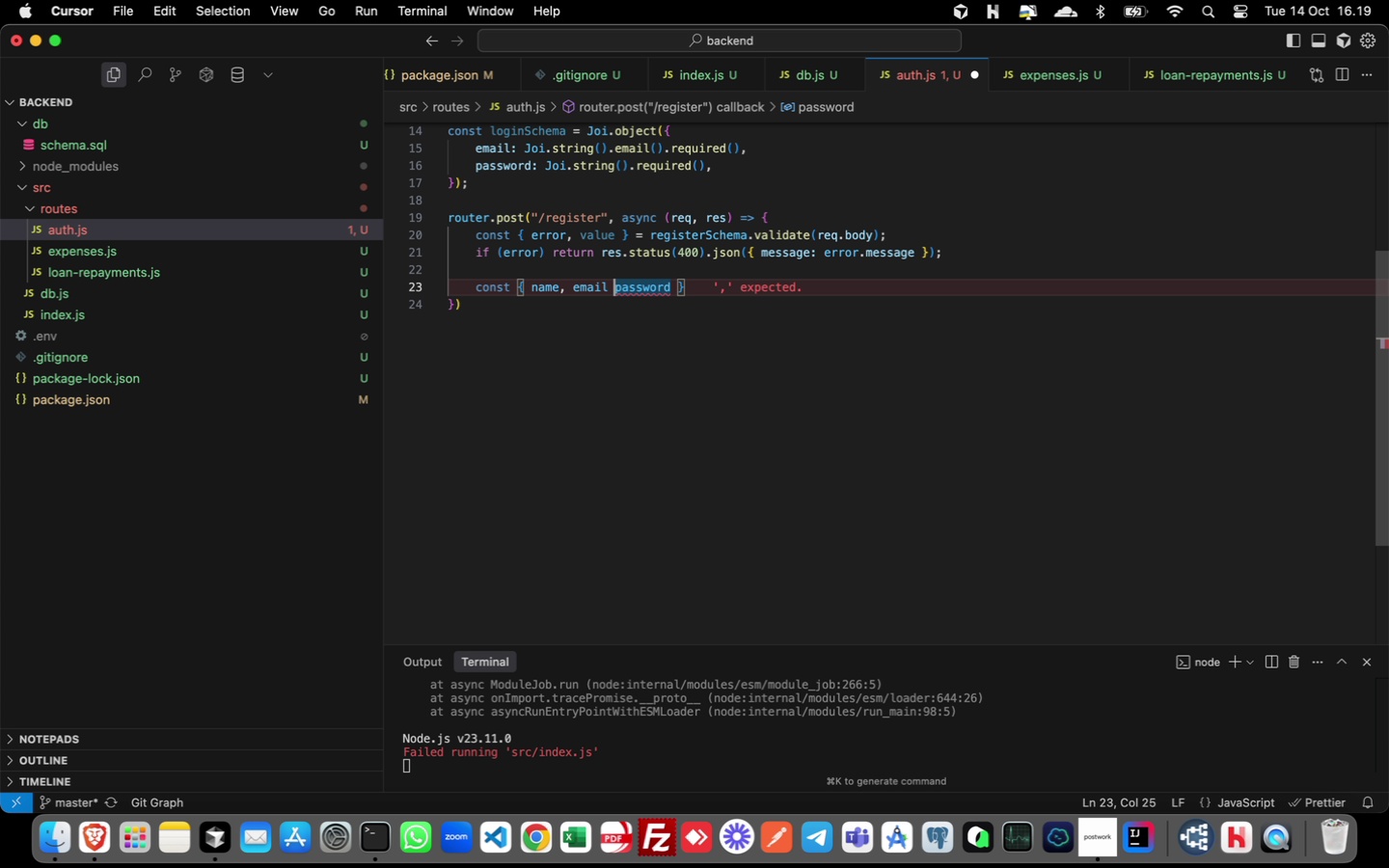 
key(ArrowLeft)
 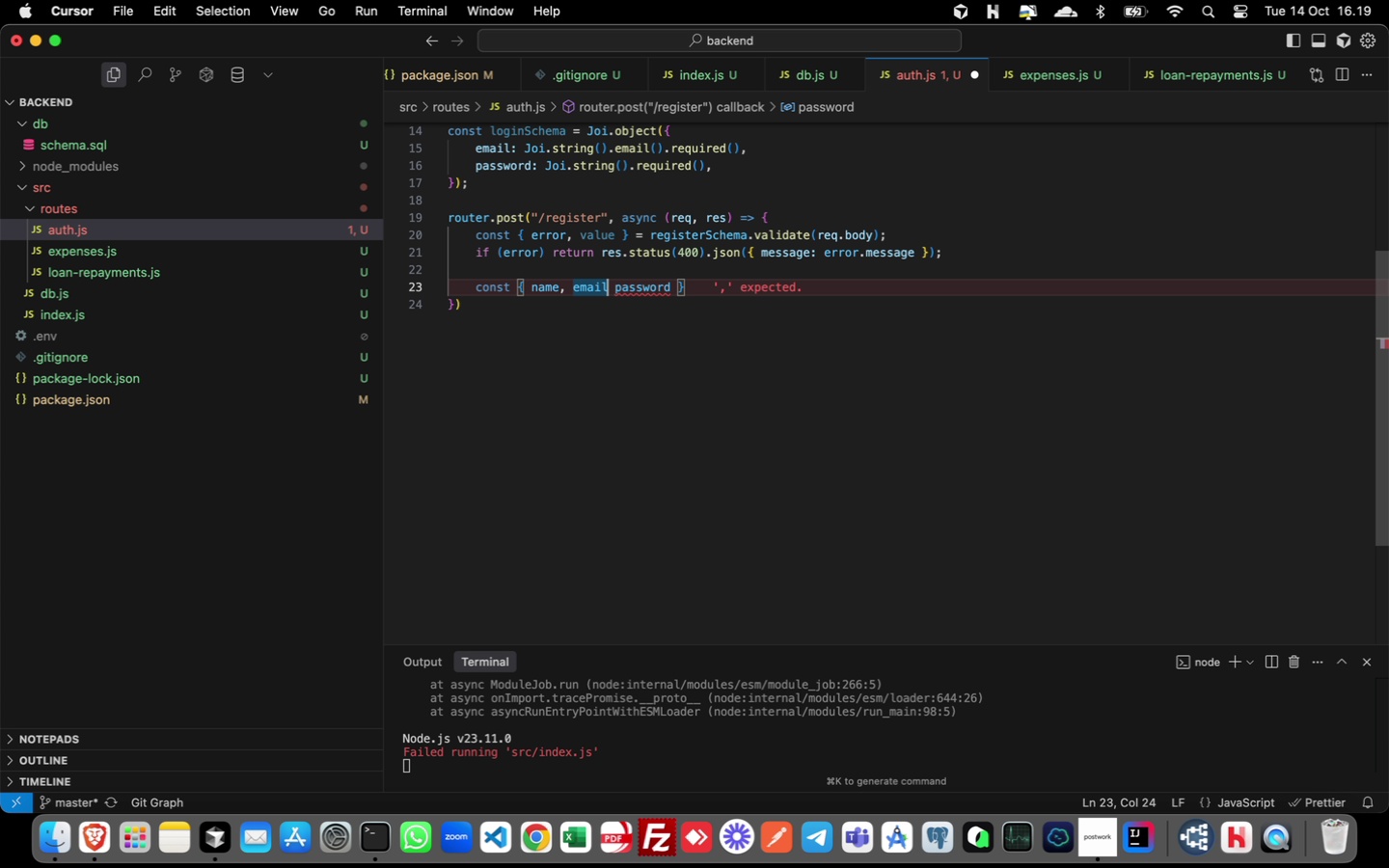 
key(ArrowLeft)
 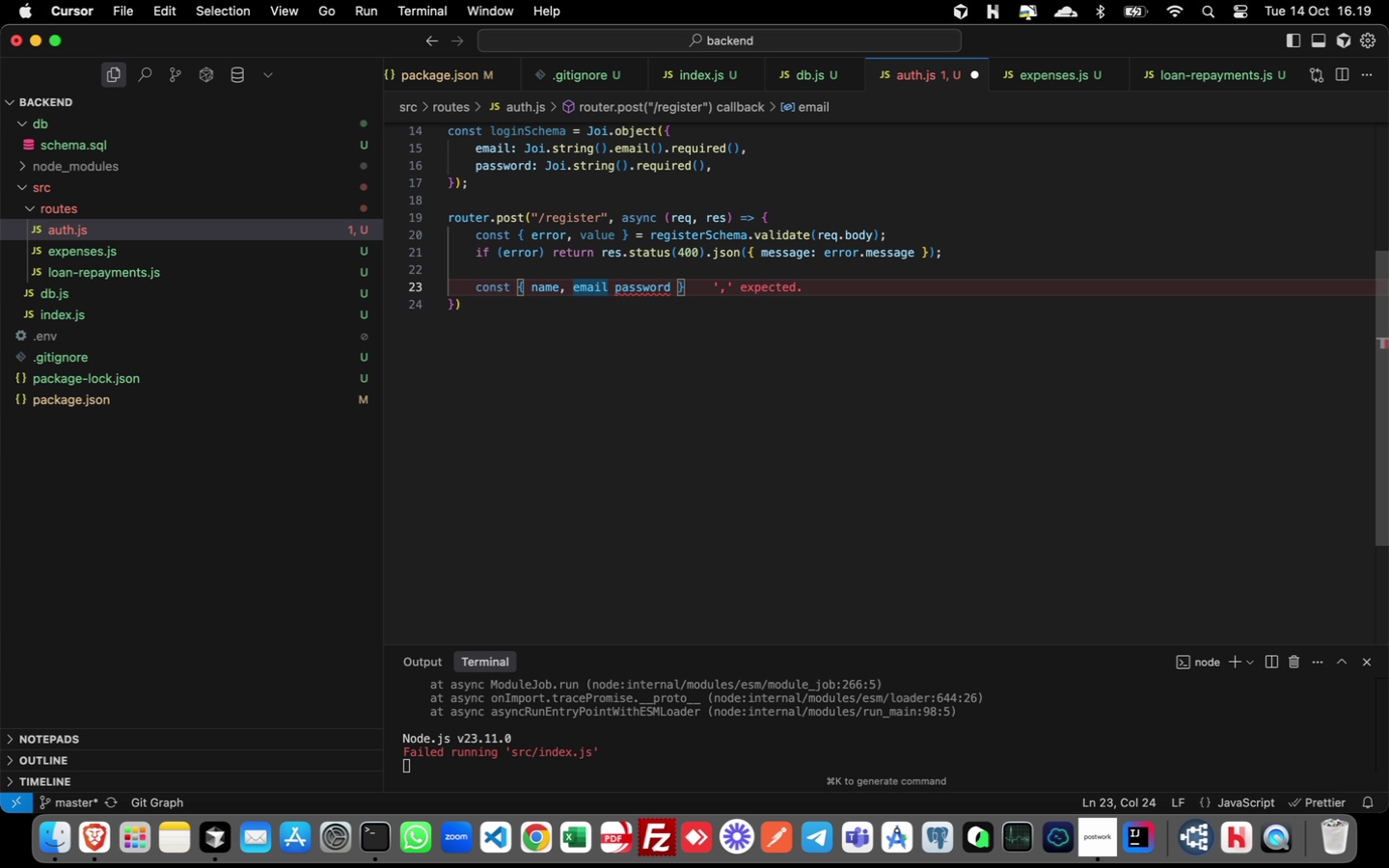 
key(ArrowLeft)
 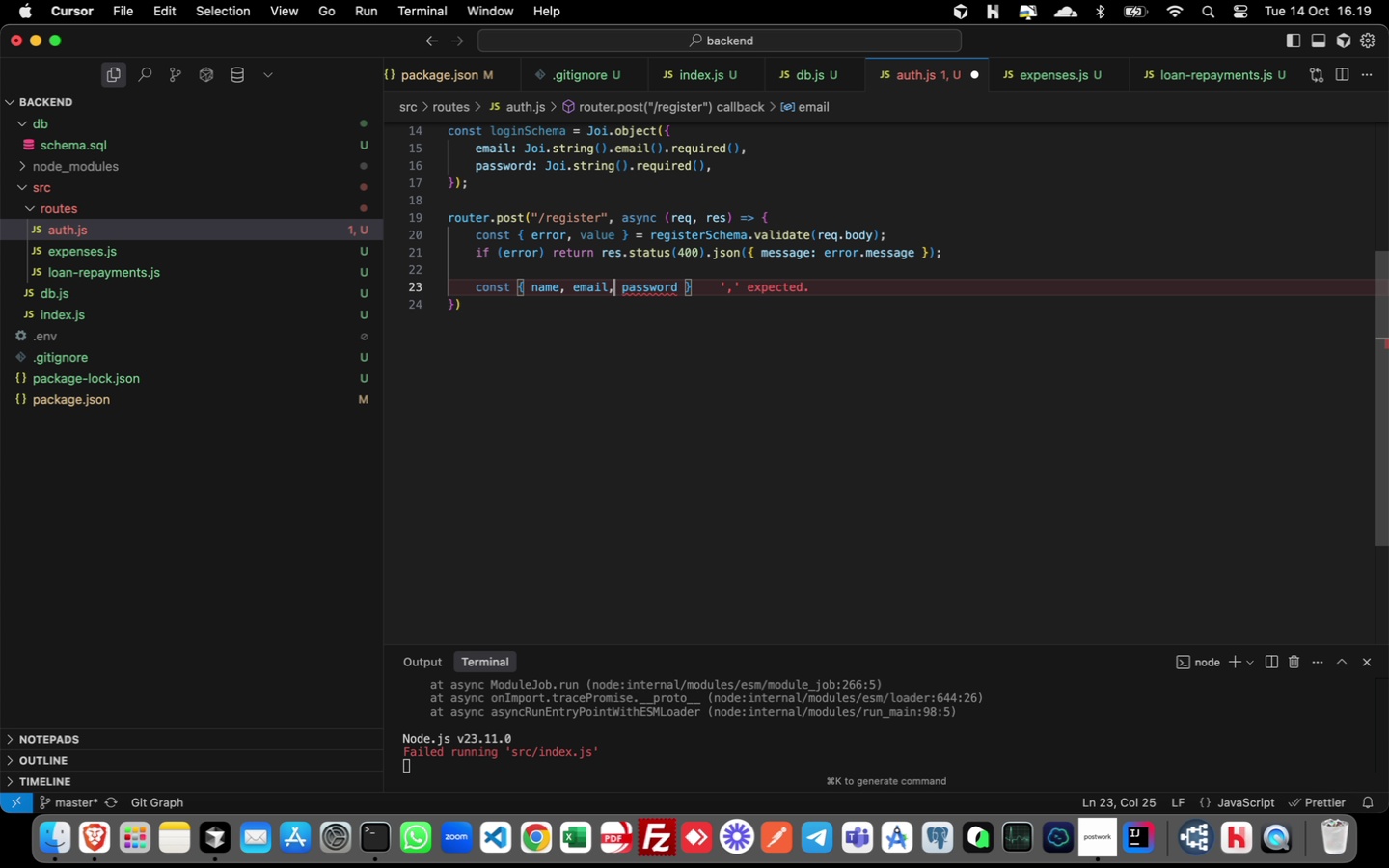 
key(Comma)
 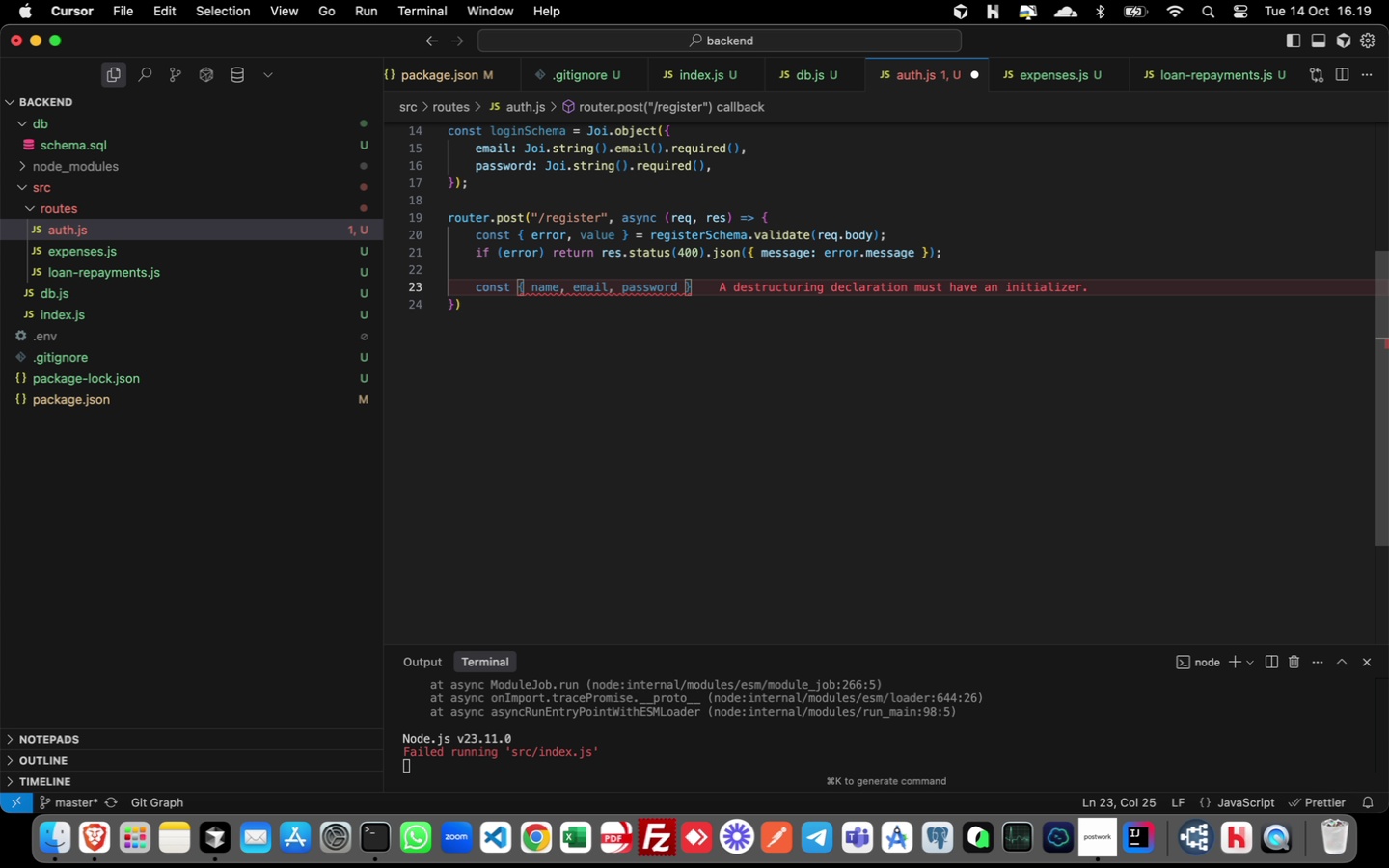 
key(Meta+ArrowRight)
 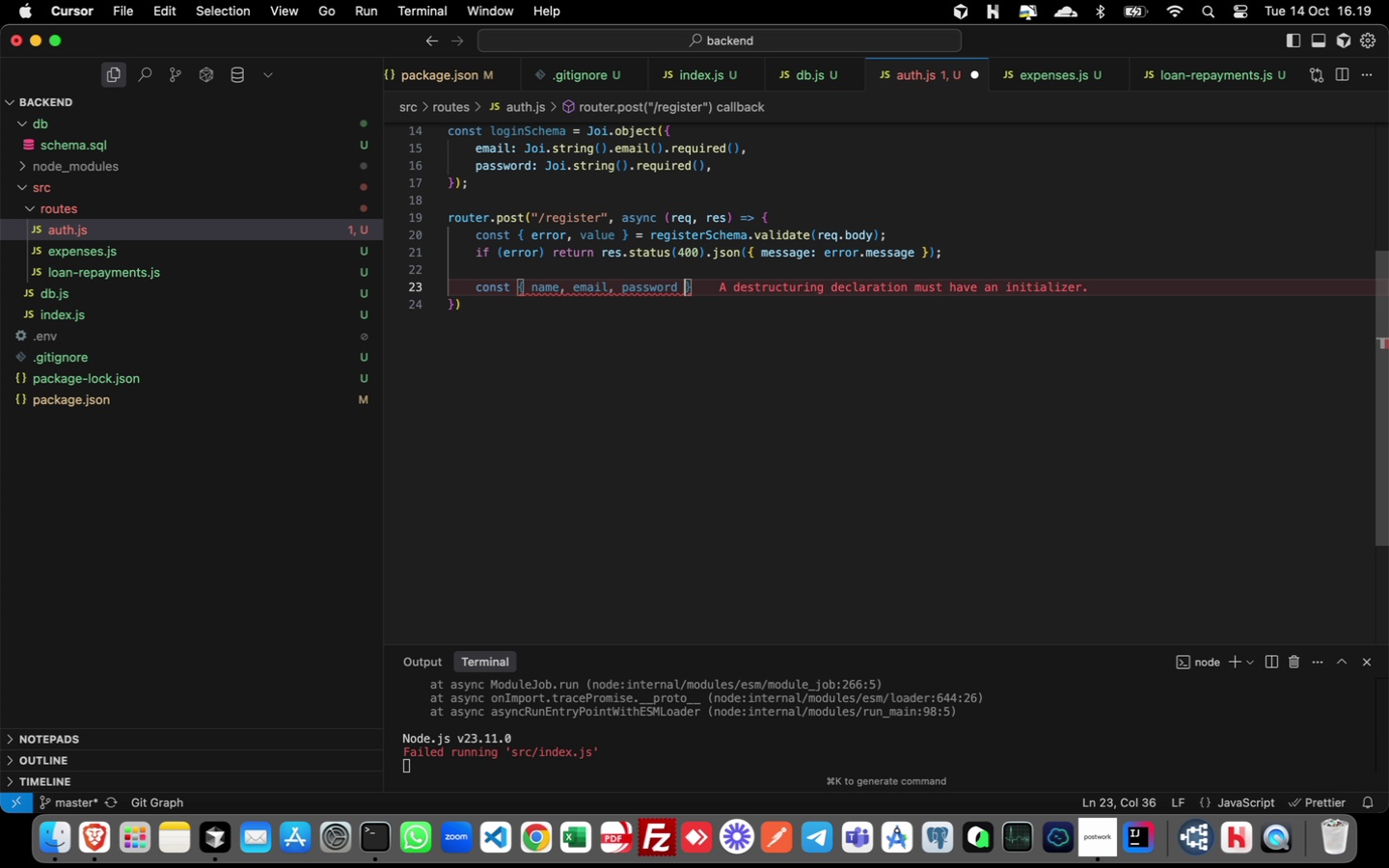 
key(ArrowLeft)
 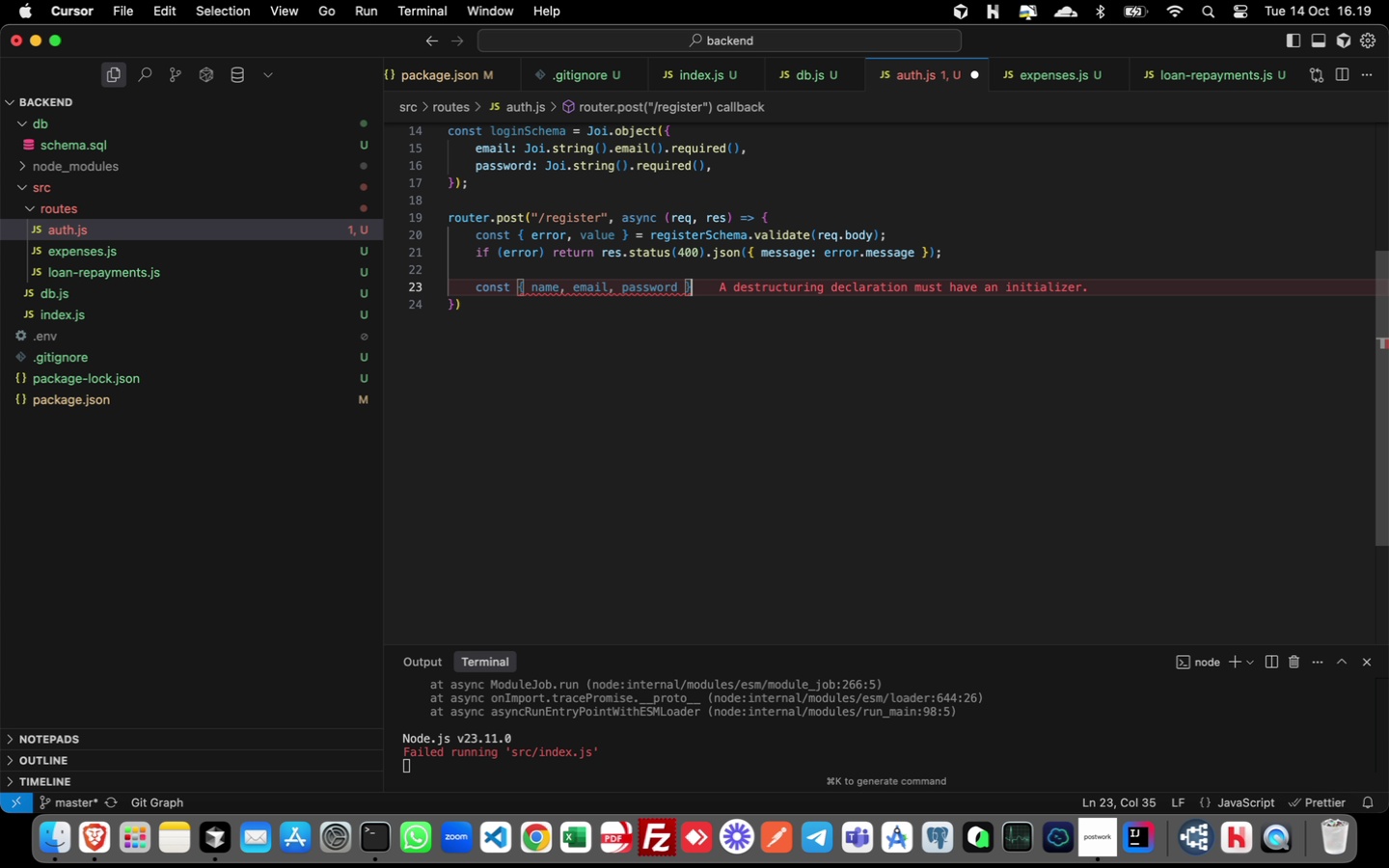 
key(ArrowRight)
 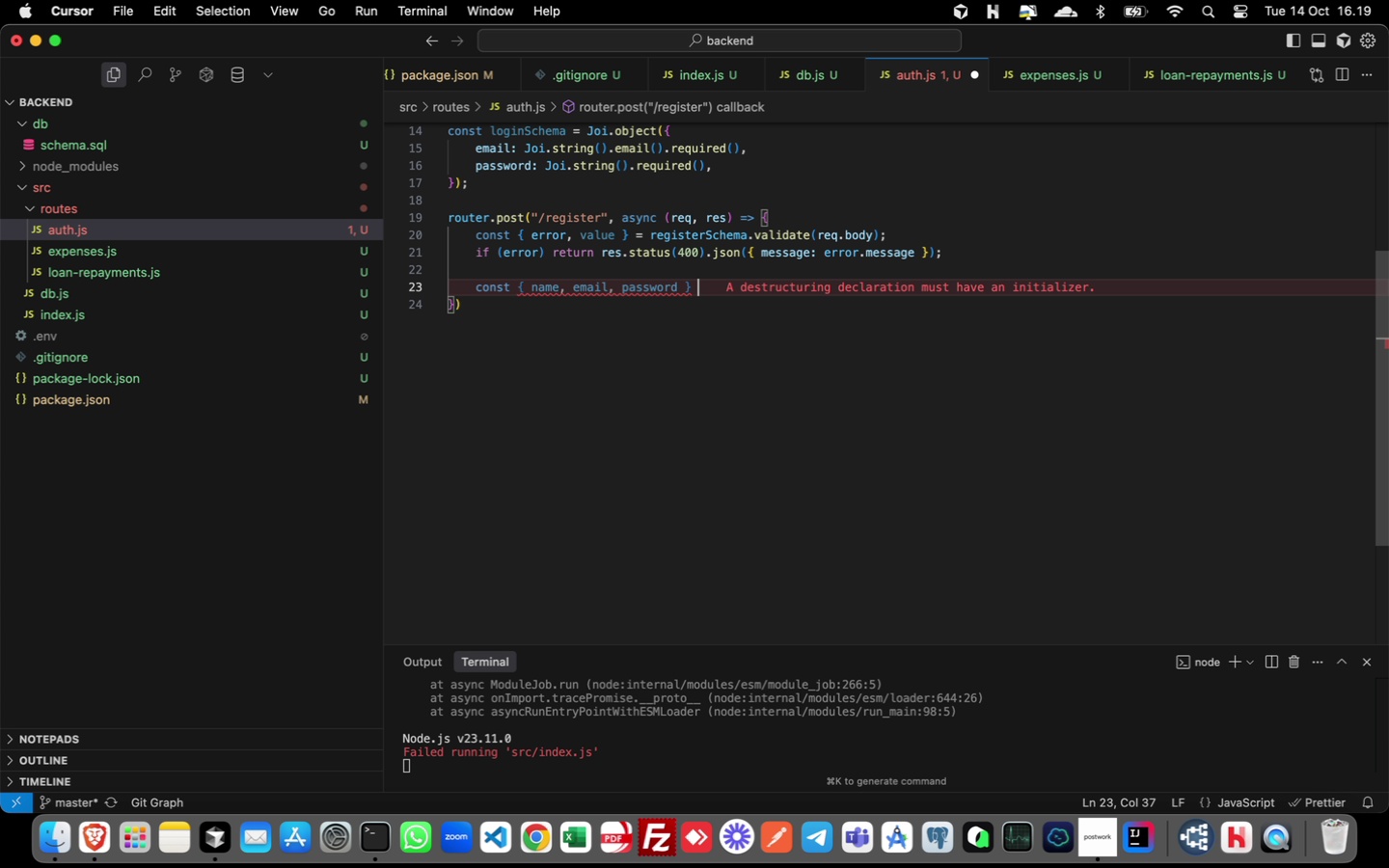 
type( = value;)
 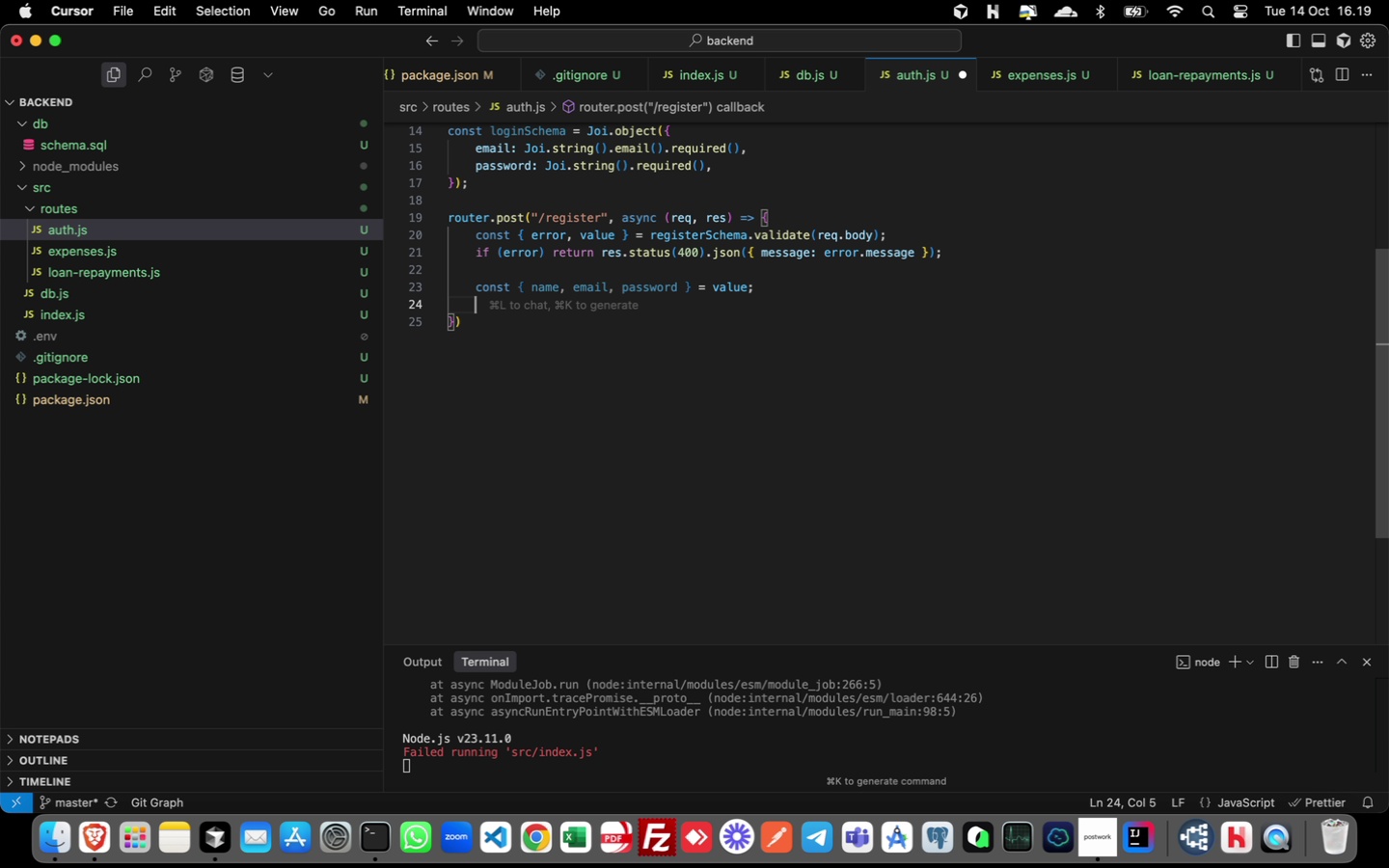 
key(Enter)
 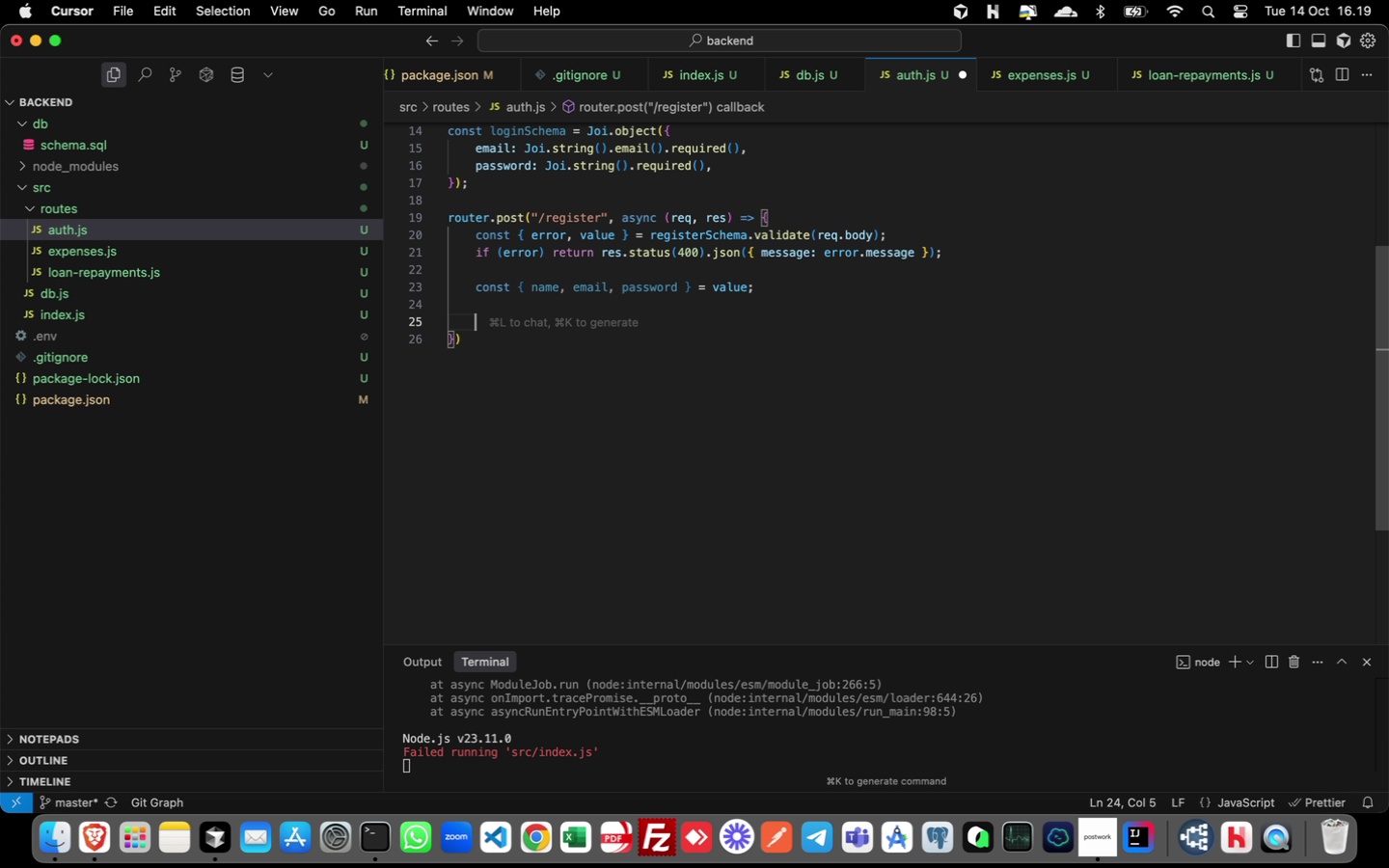 
key(Enter)
 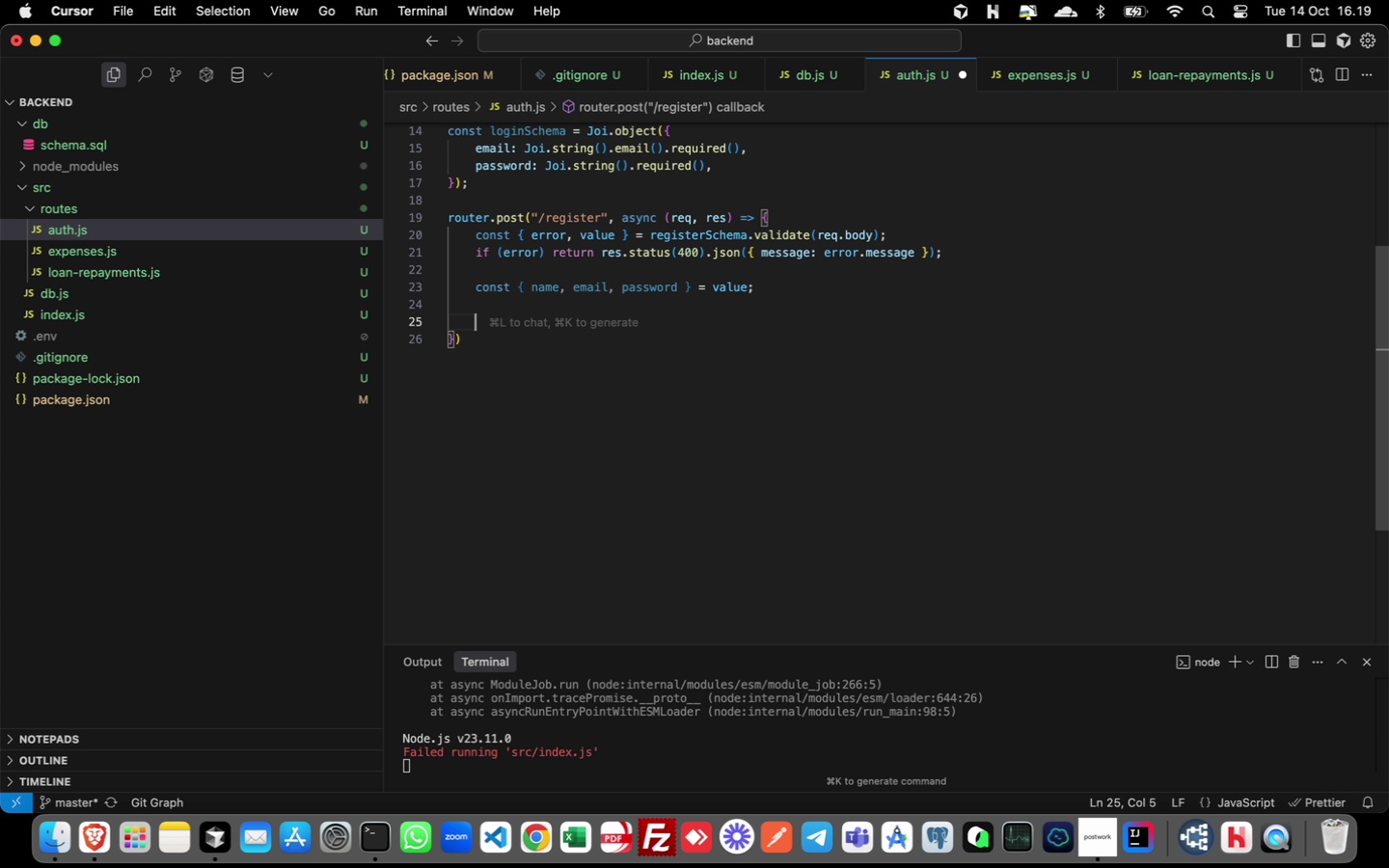 
key(ArrowUp)
 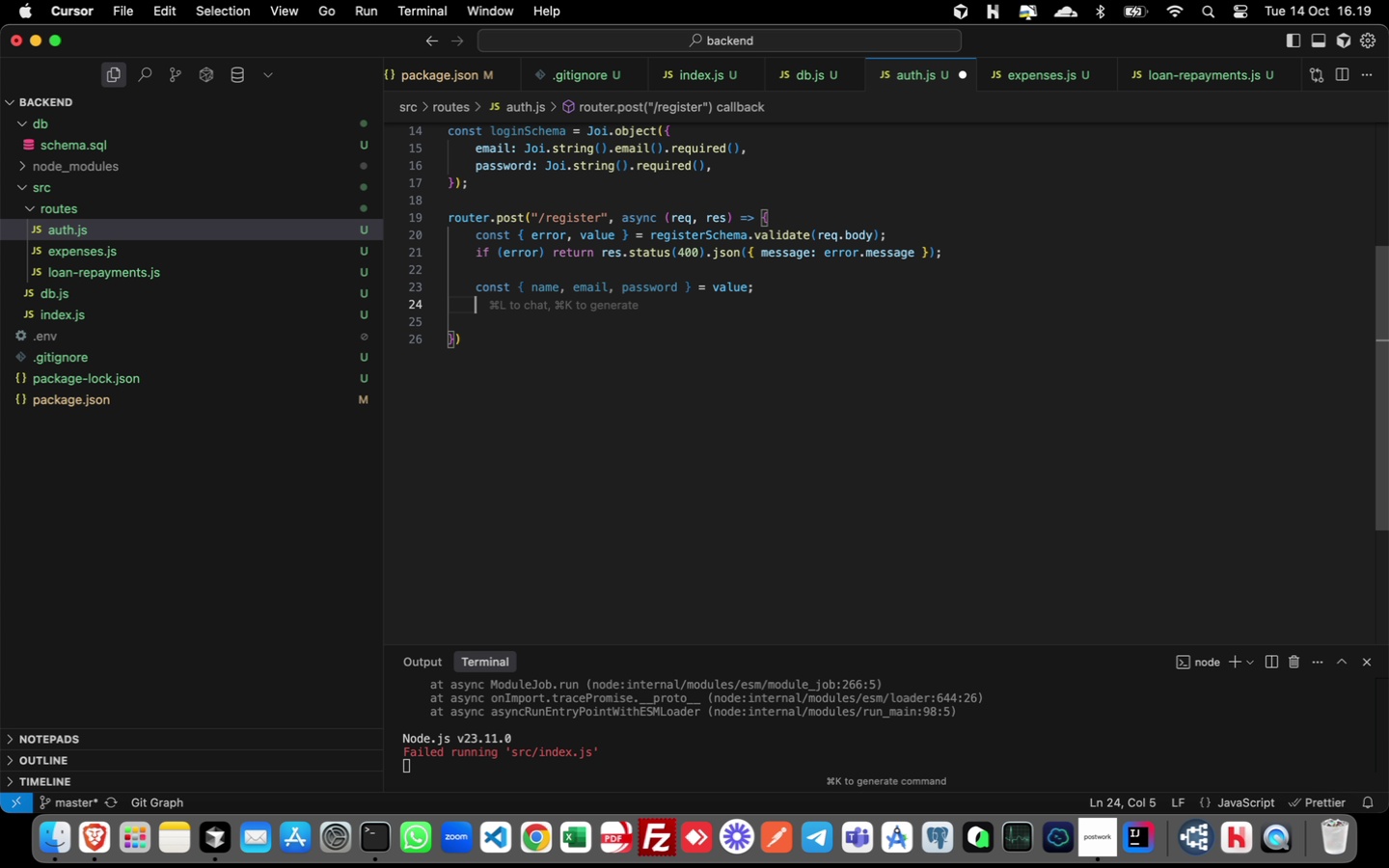 
key(Tab)
type(try {)
 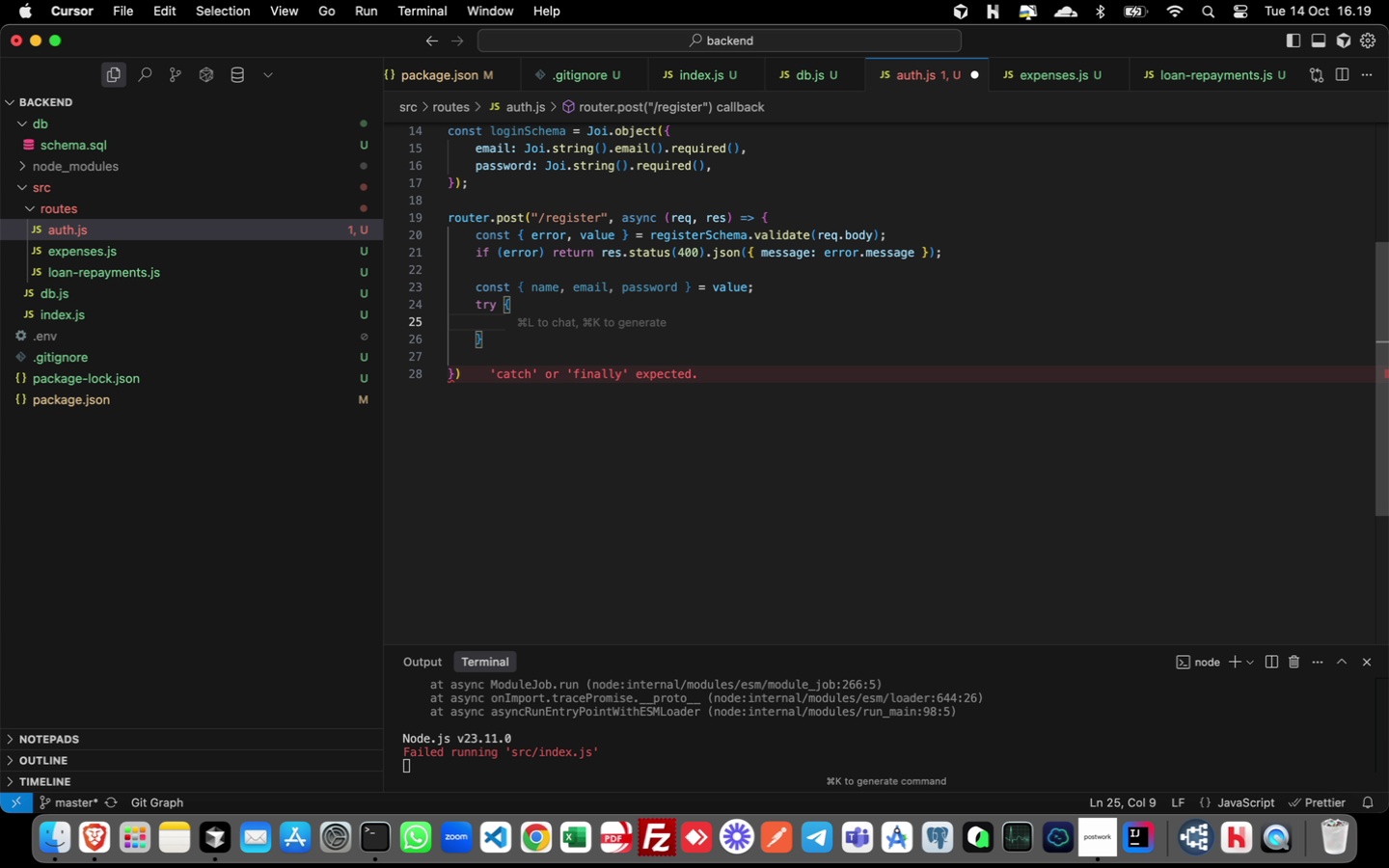 
 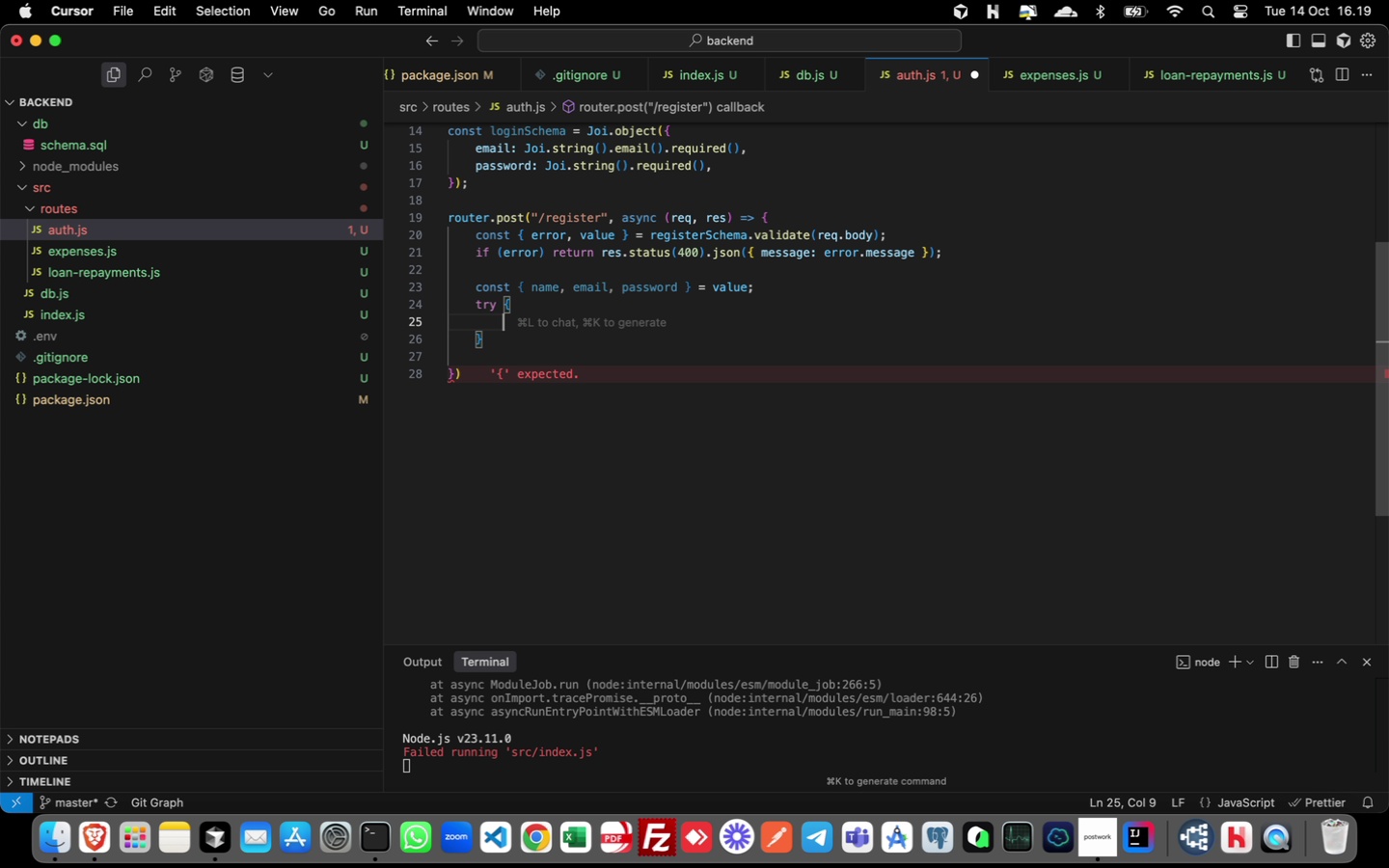 
key(Enter)
 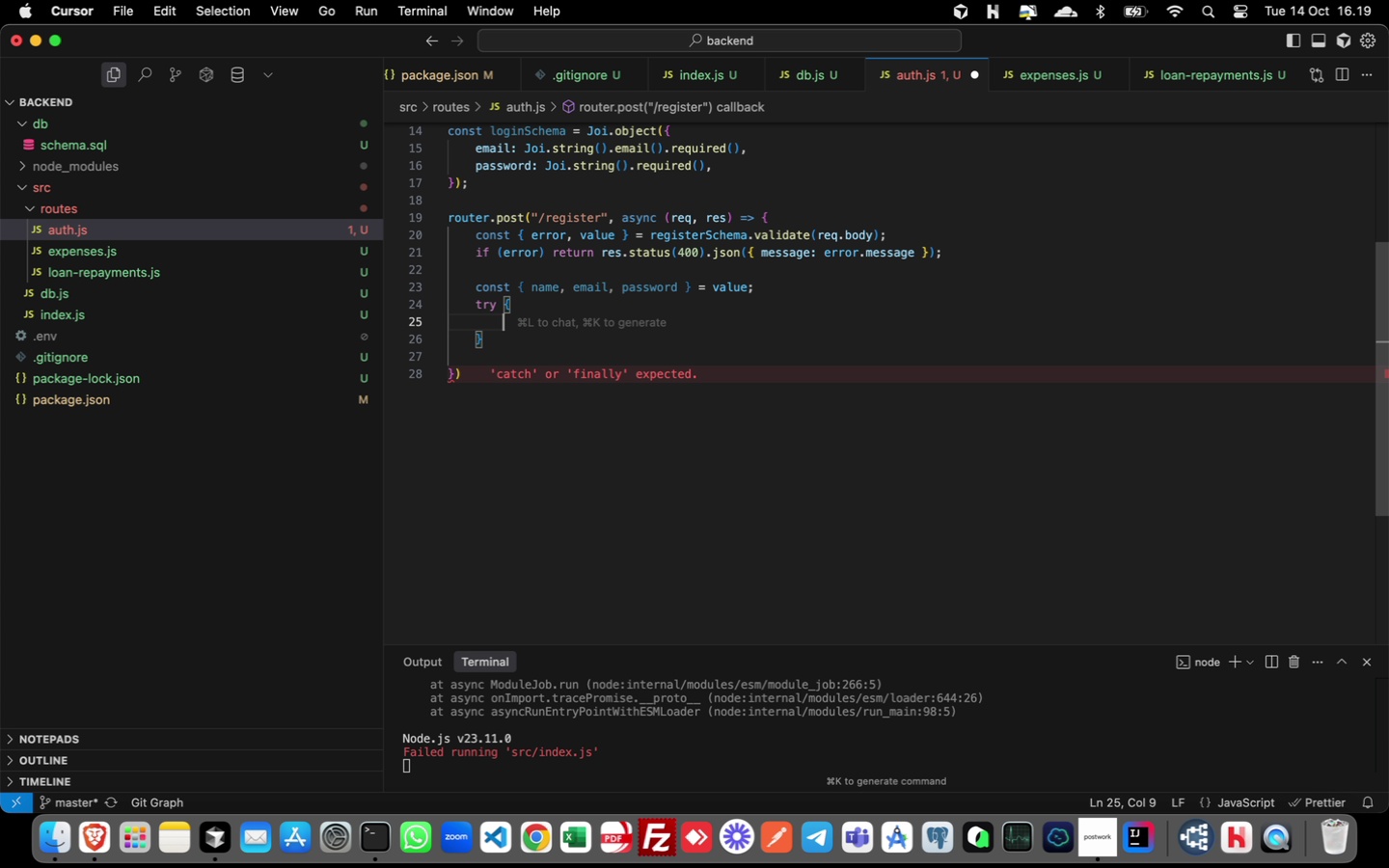 
wait(10.63)
 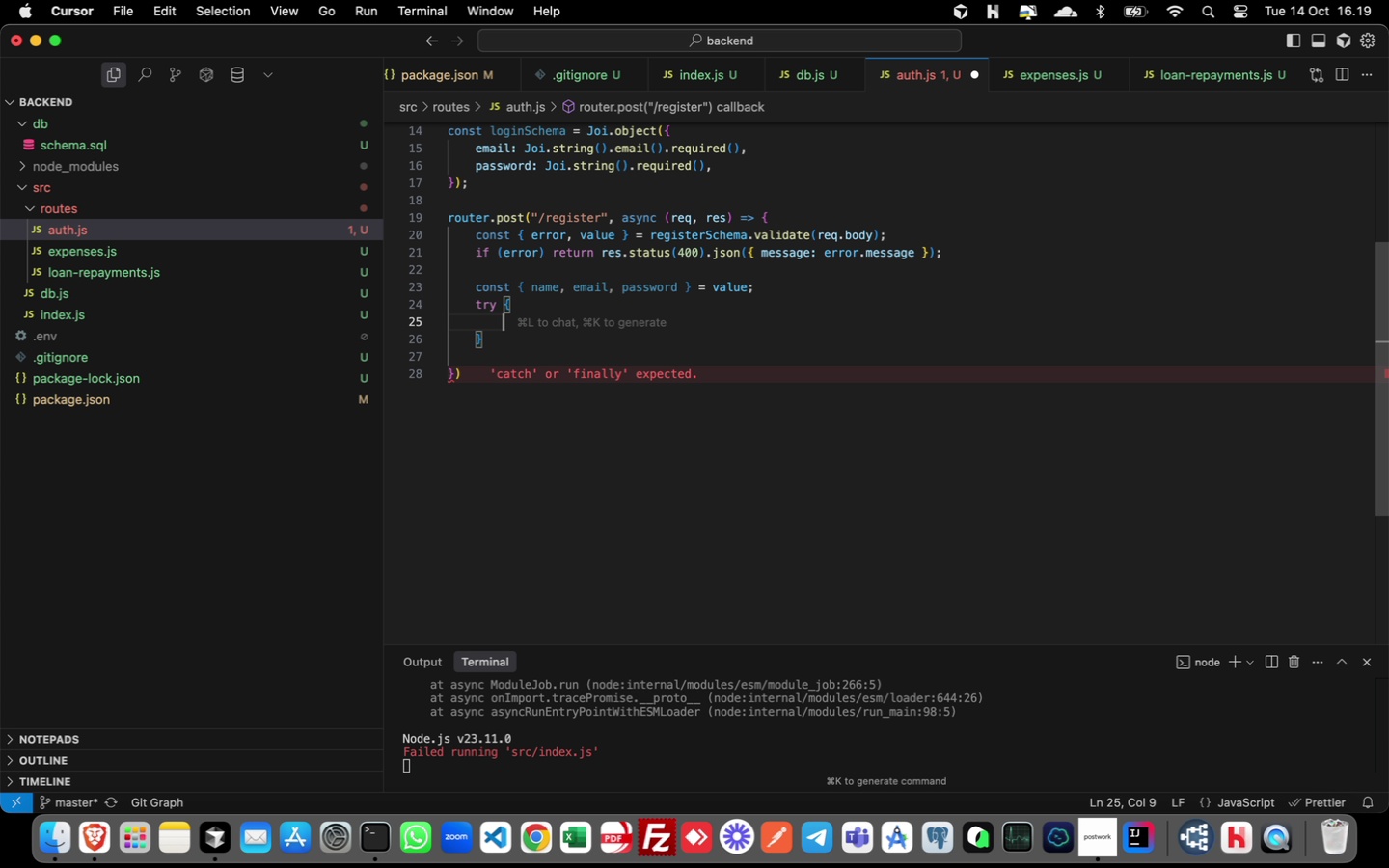 
key(ArrowDown)
 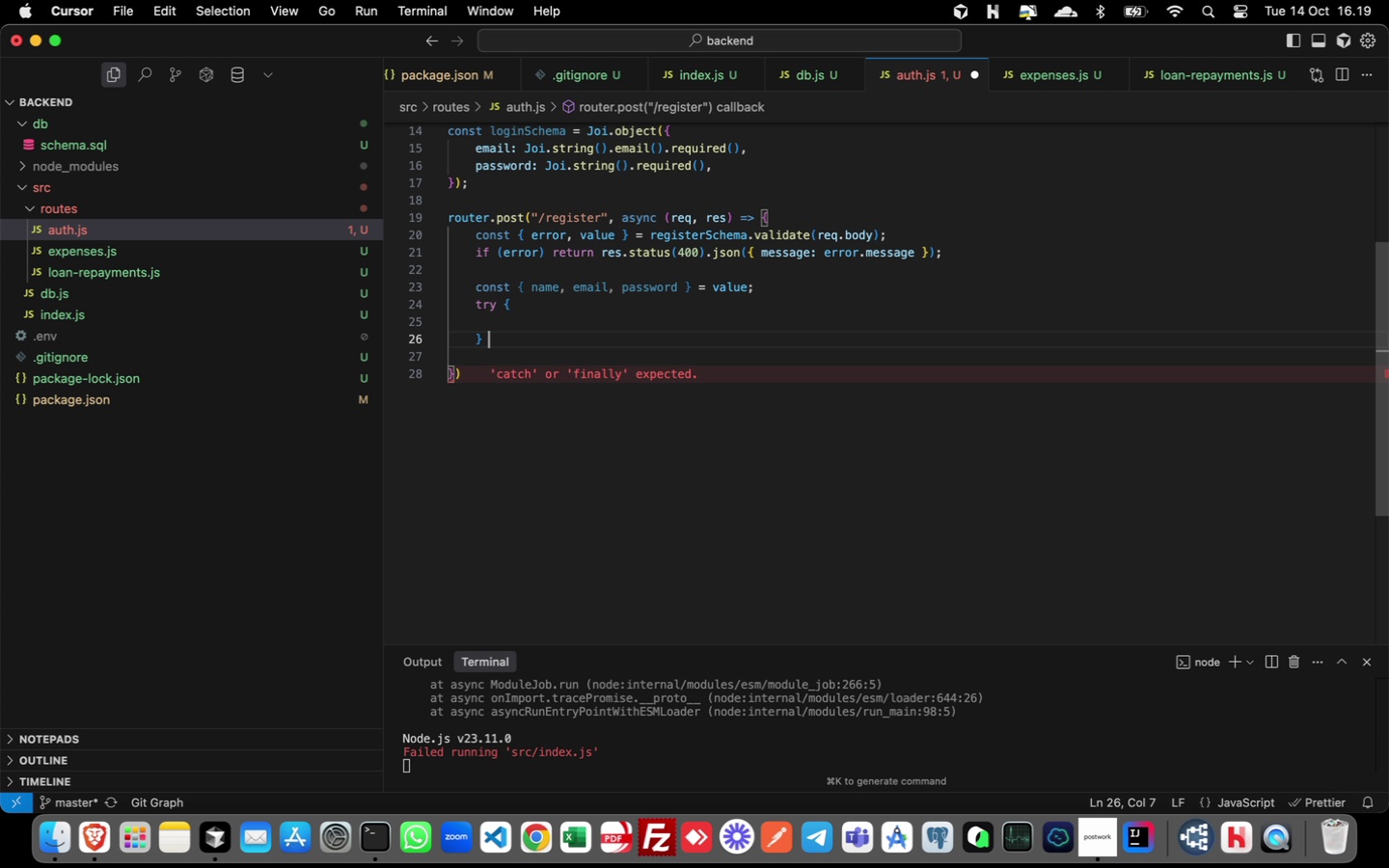 
type( catch (err)
 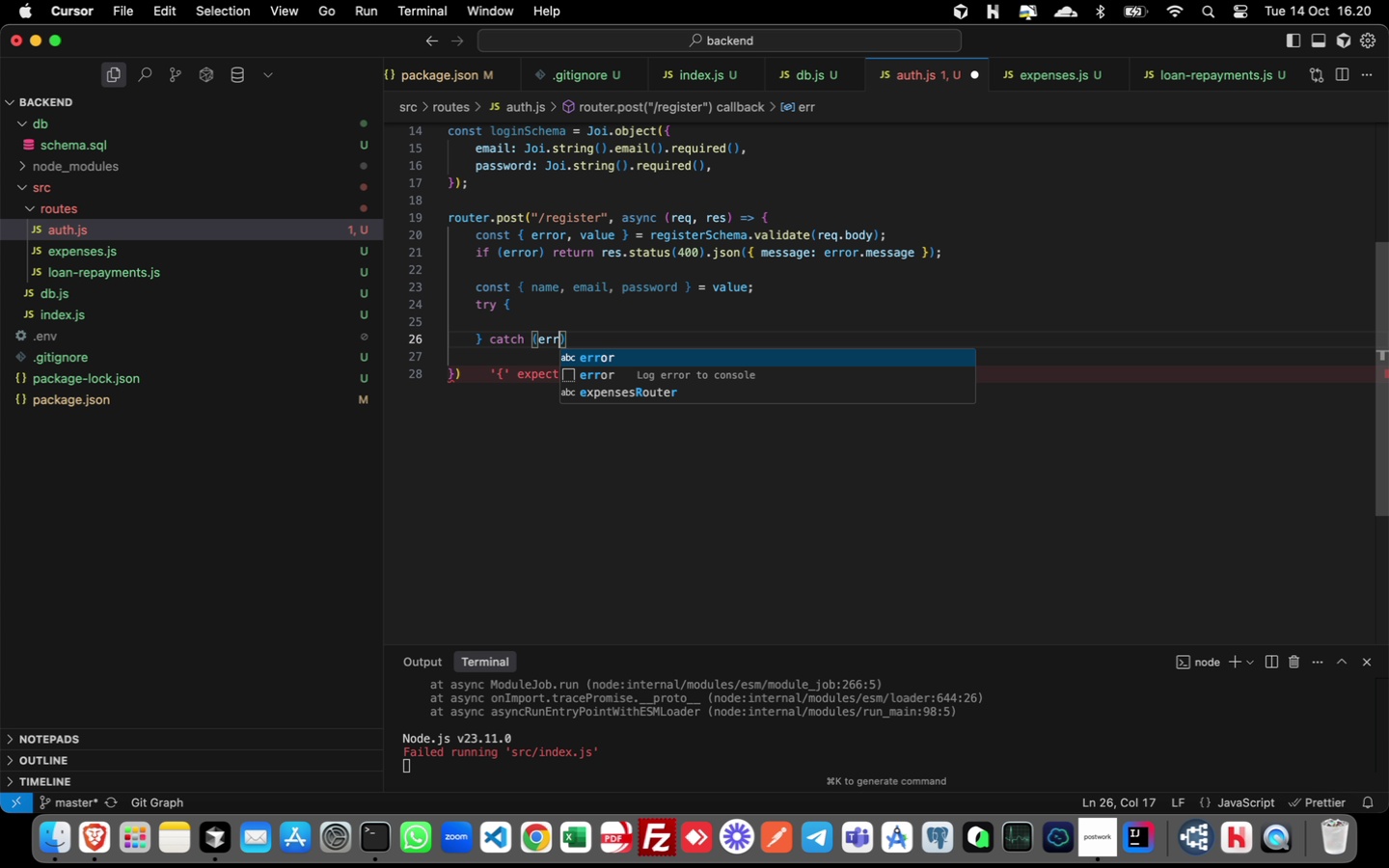 
key(ArrowRight)
 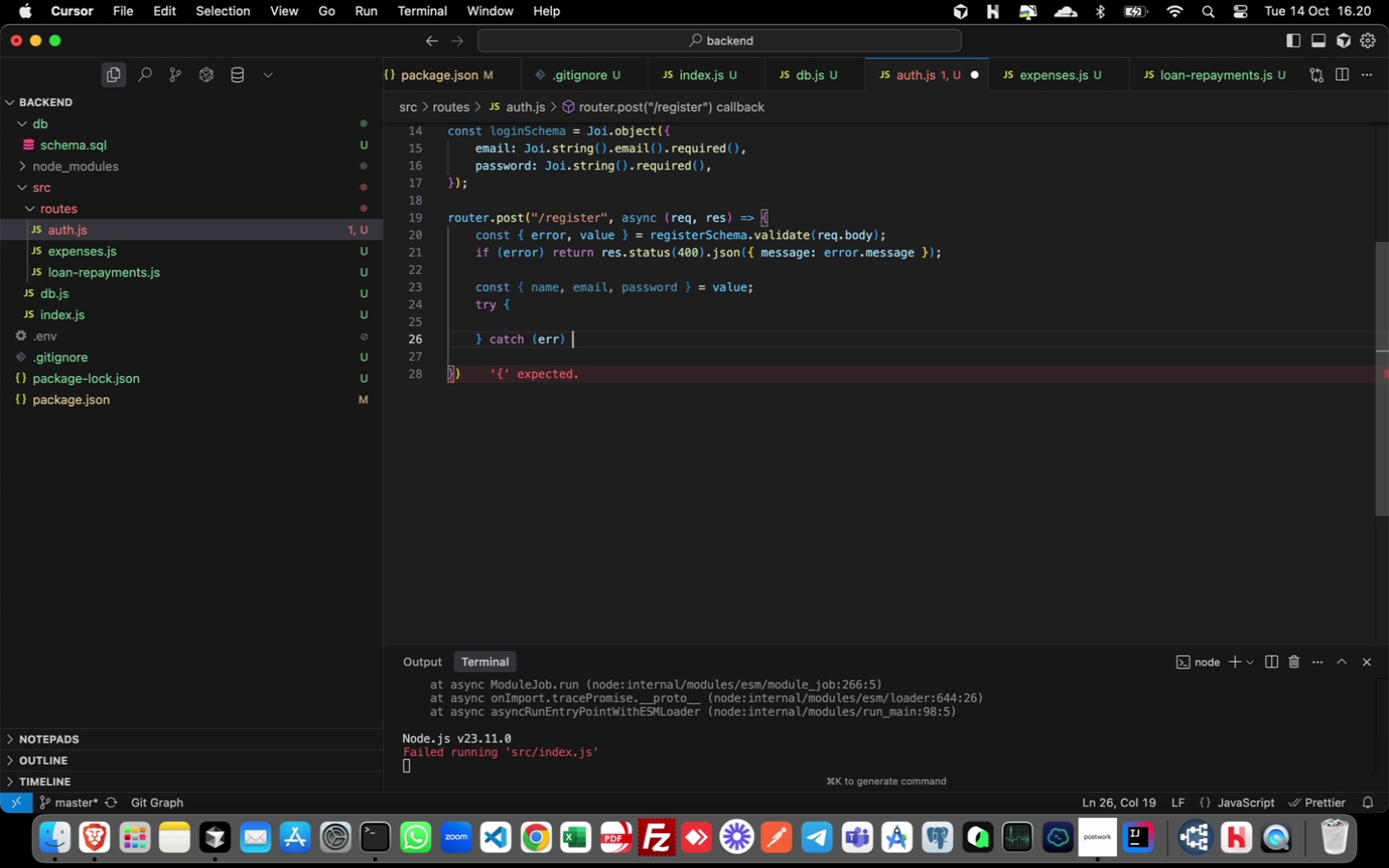 
key(Space)
 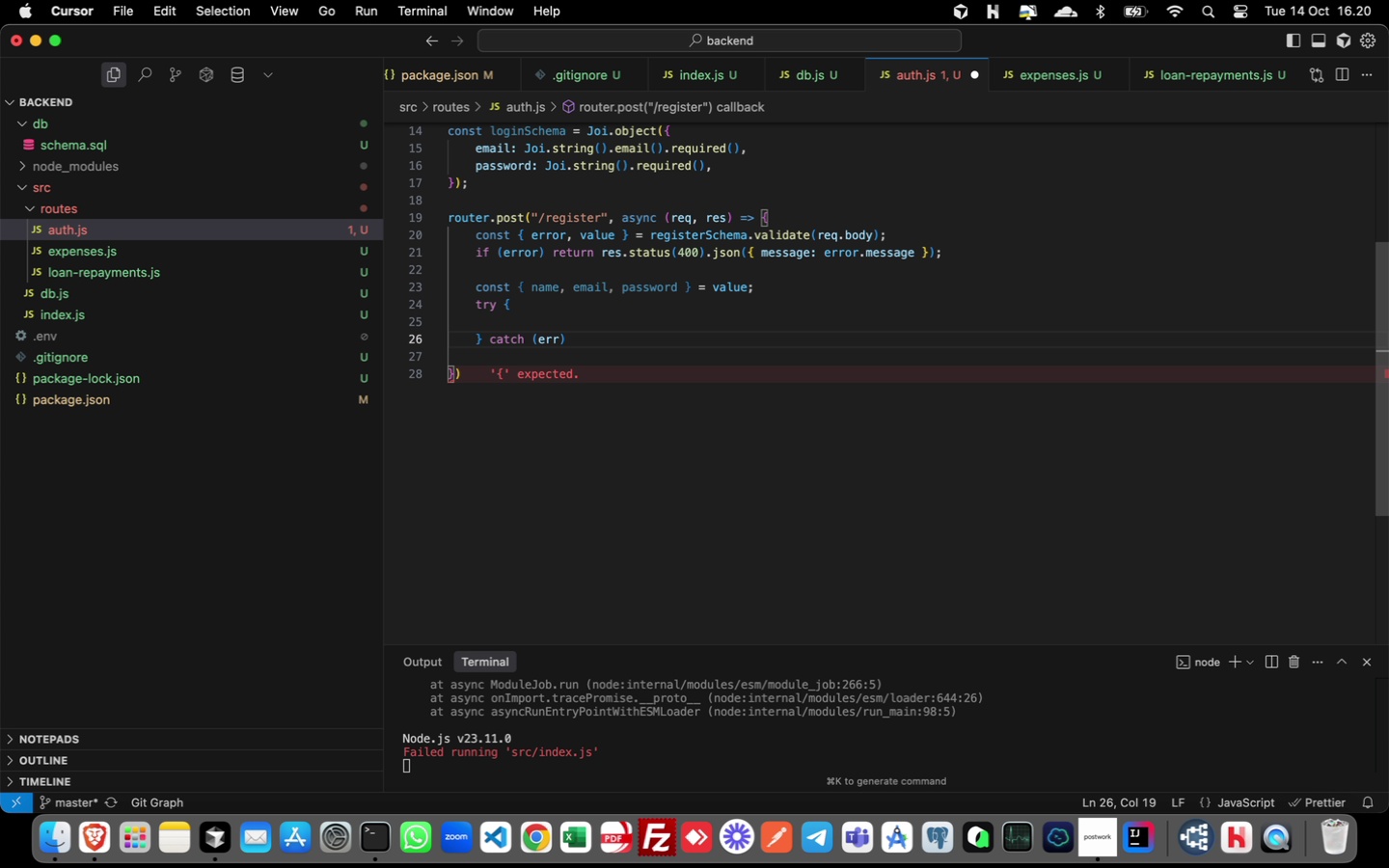 
key(Shift+BracketLeft)
 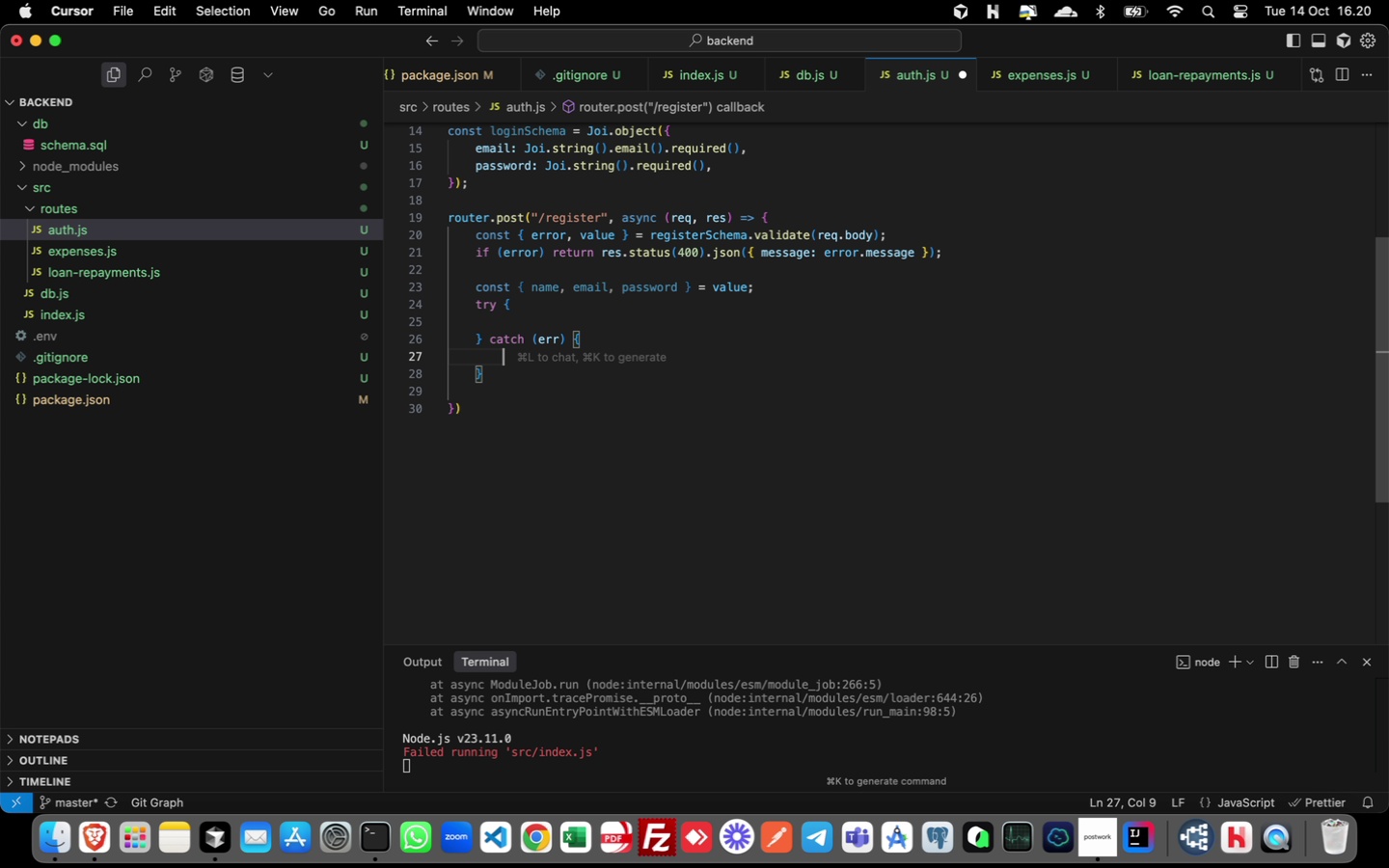 
key(Enter)
 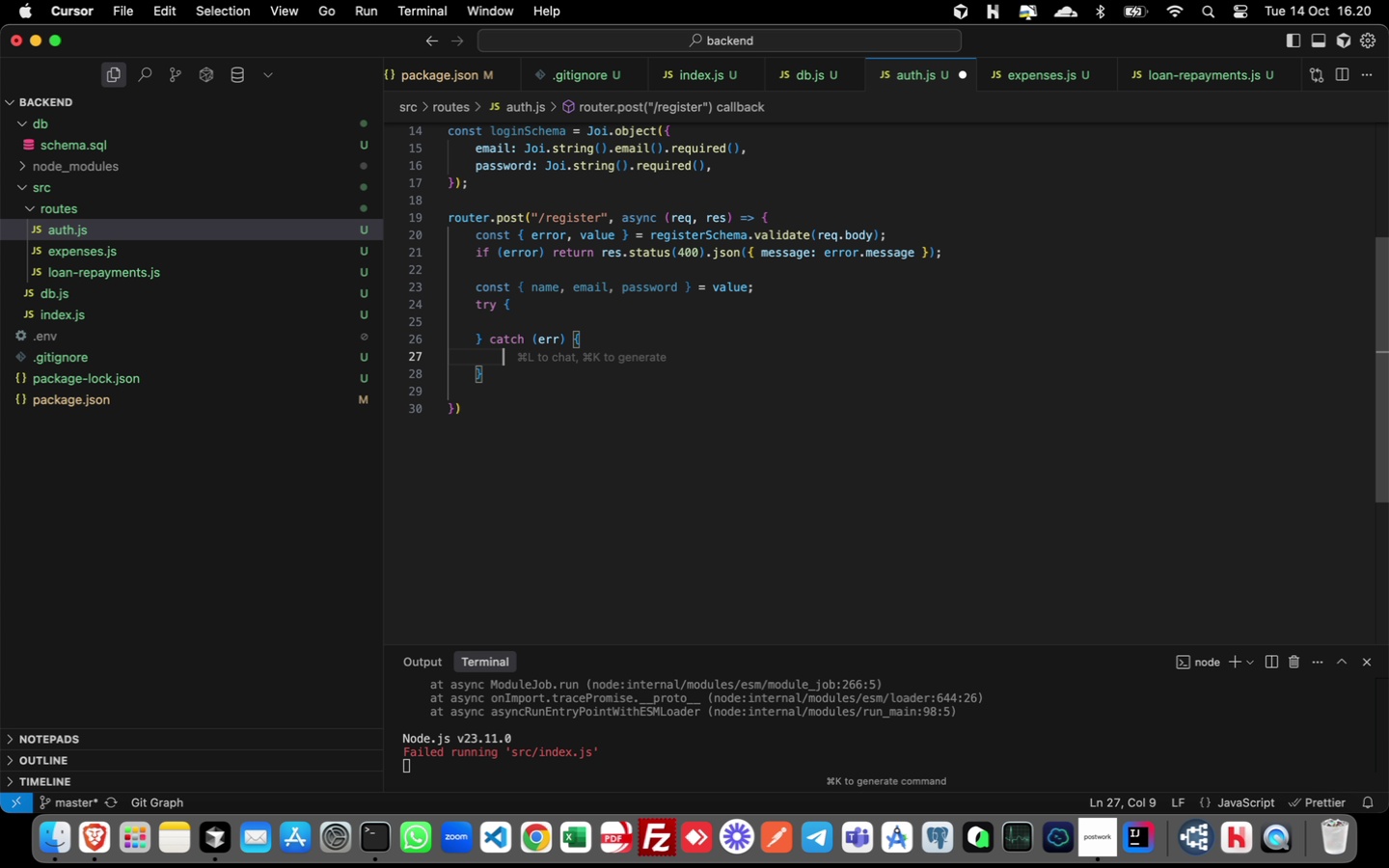 
type(console.error(rr)
 